 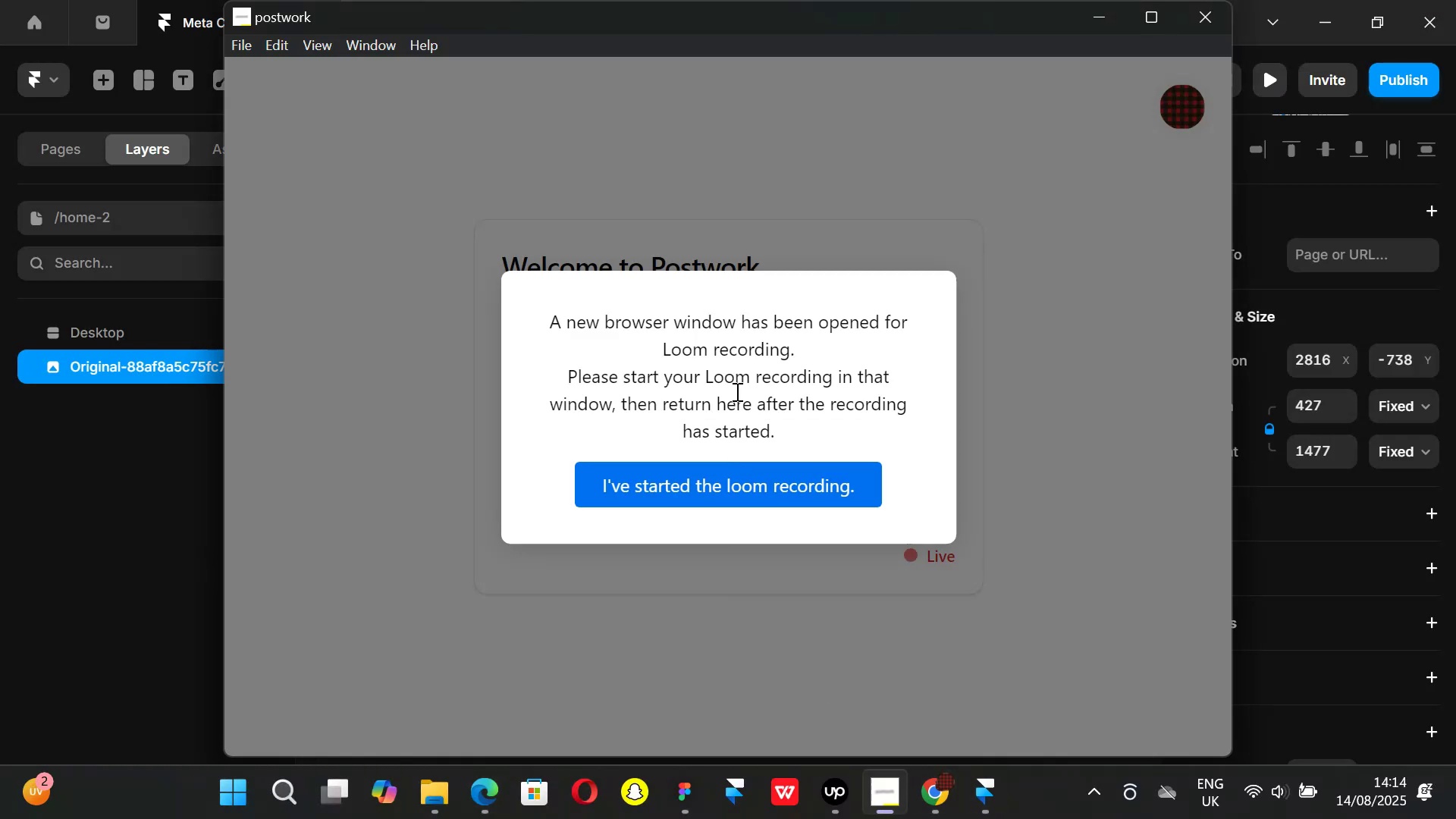 
left_click([784, 492])
 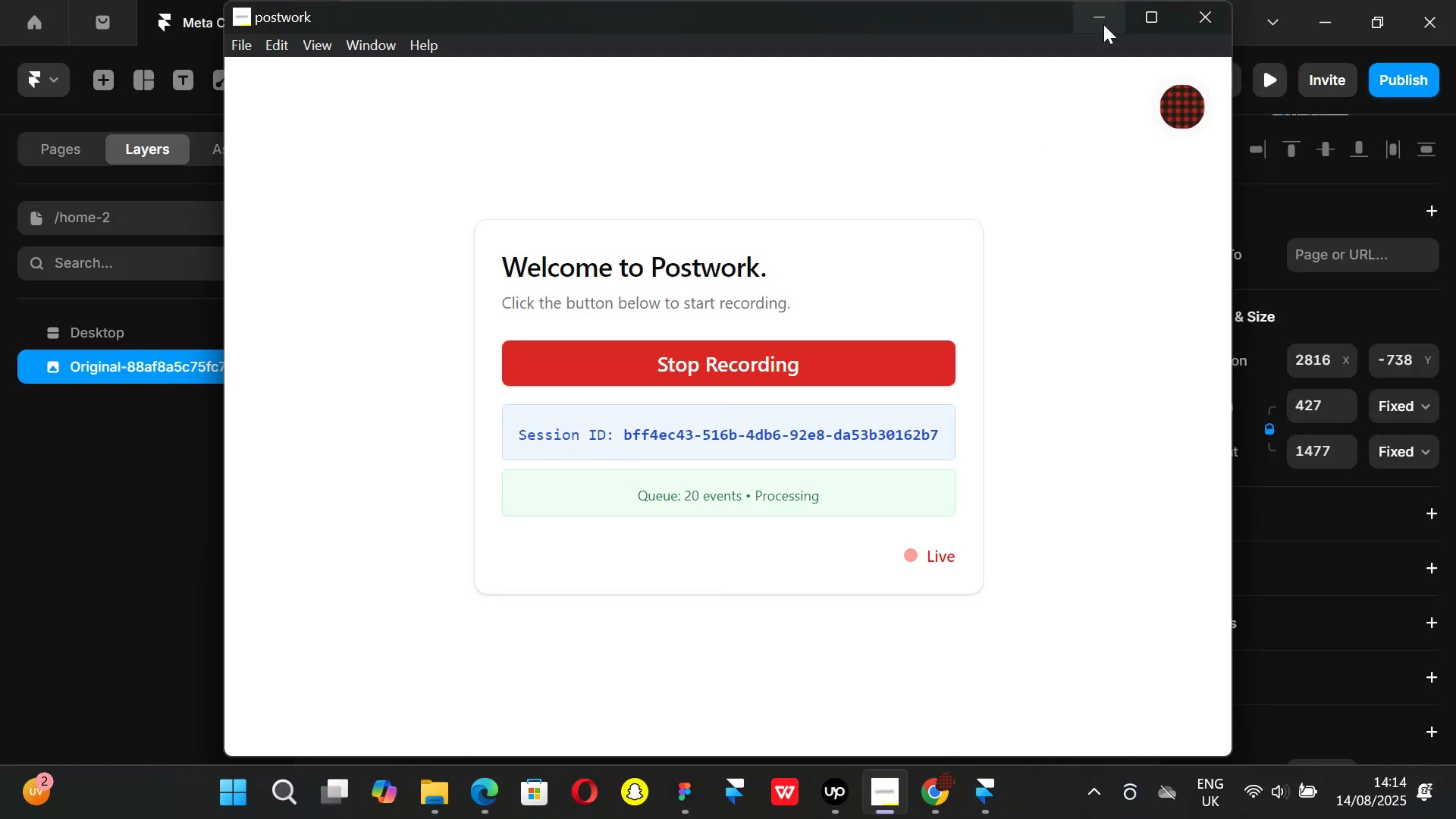 
left_click([1103, 22])
 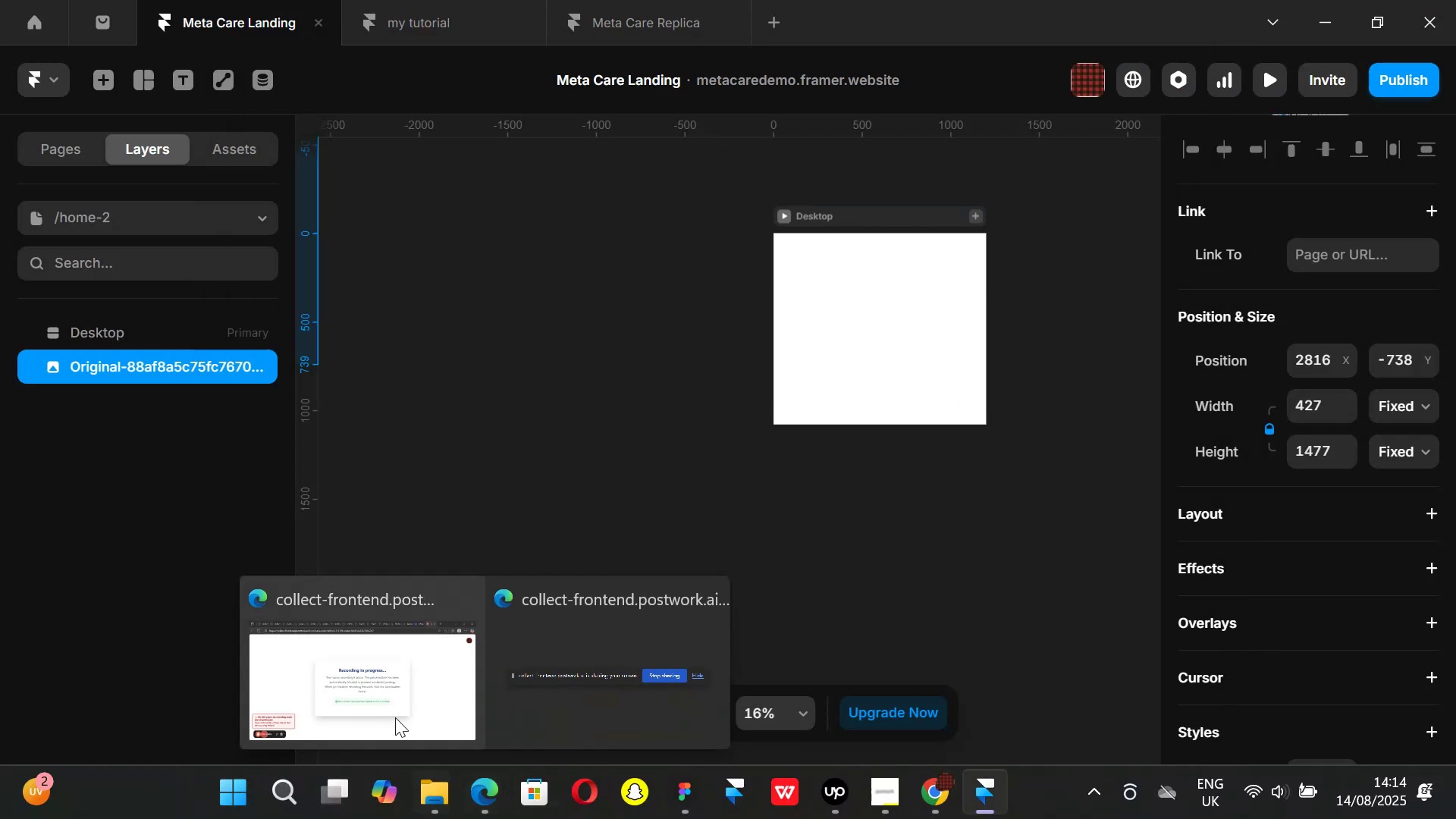 
left_click([375, 691])
 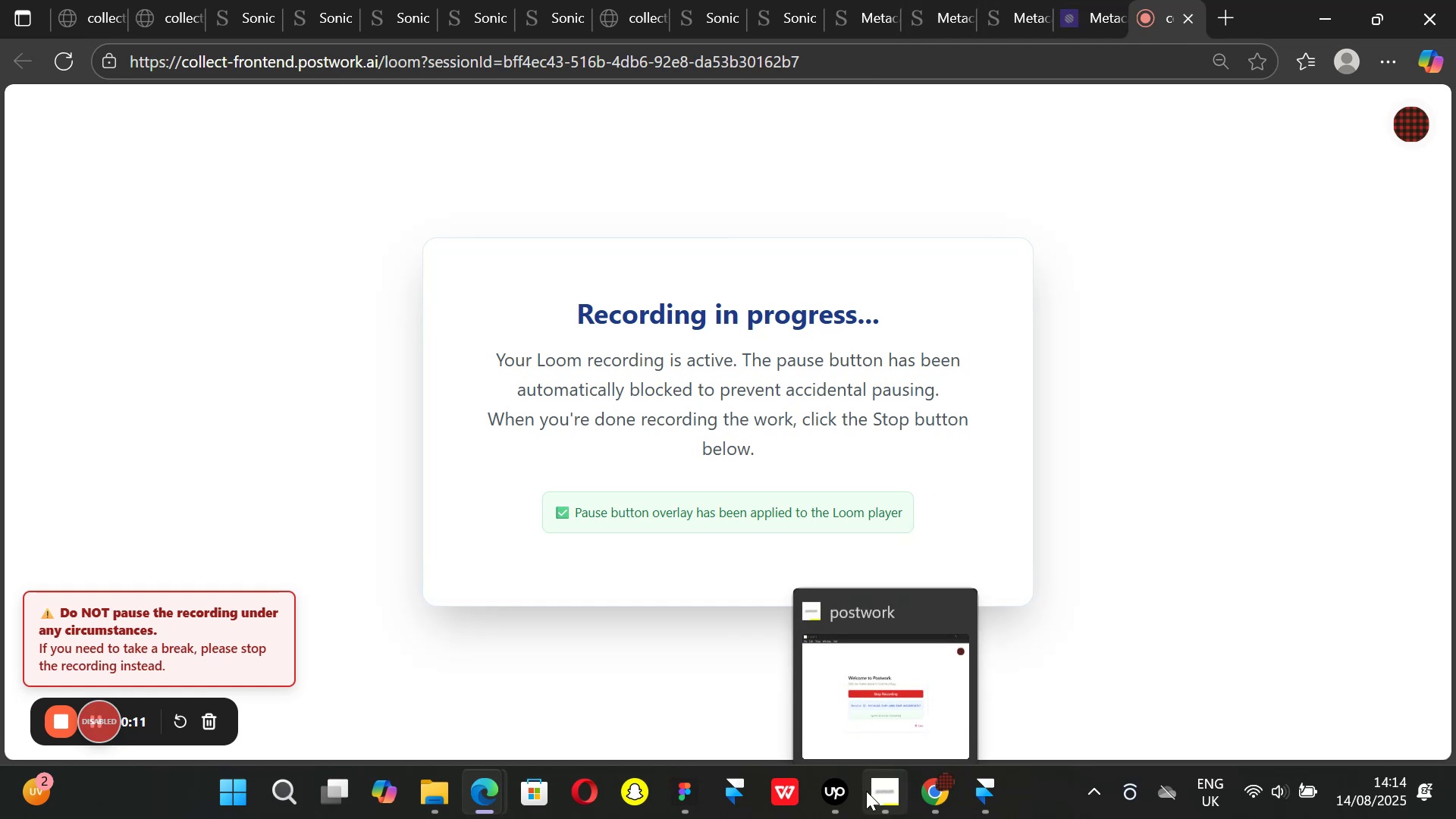 
mouse_move([845, 807])
 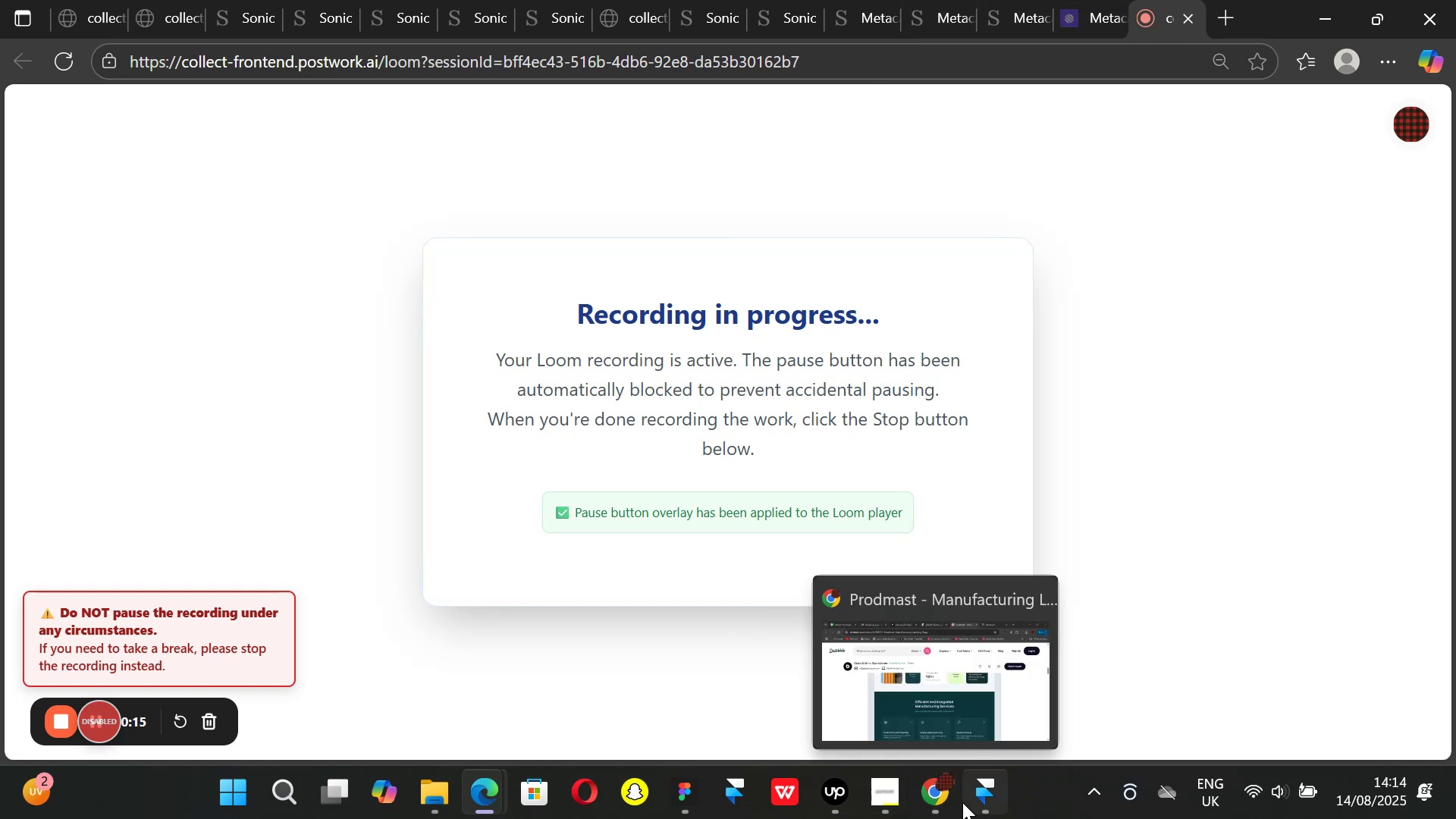 
left_click([962, 802])
 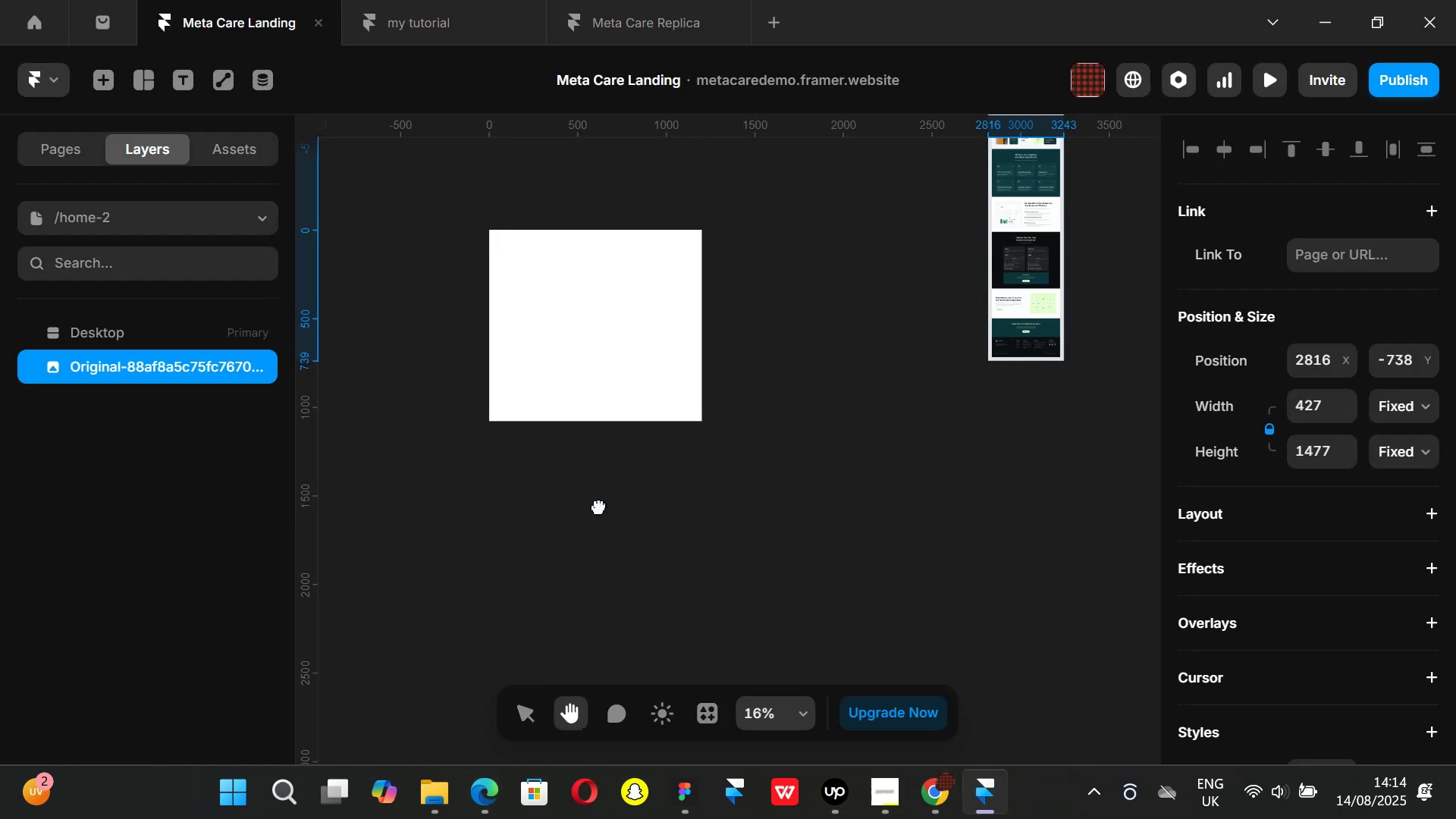 
hold_key(key=ControlLeft, duration=0.35)
scroll: coordinate [639, 344], scroll_direction: up, amount: 5.0
 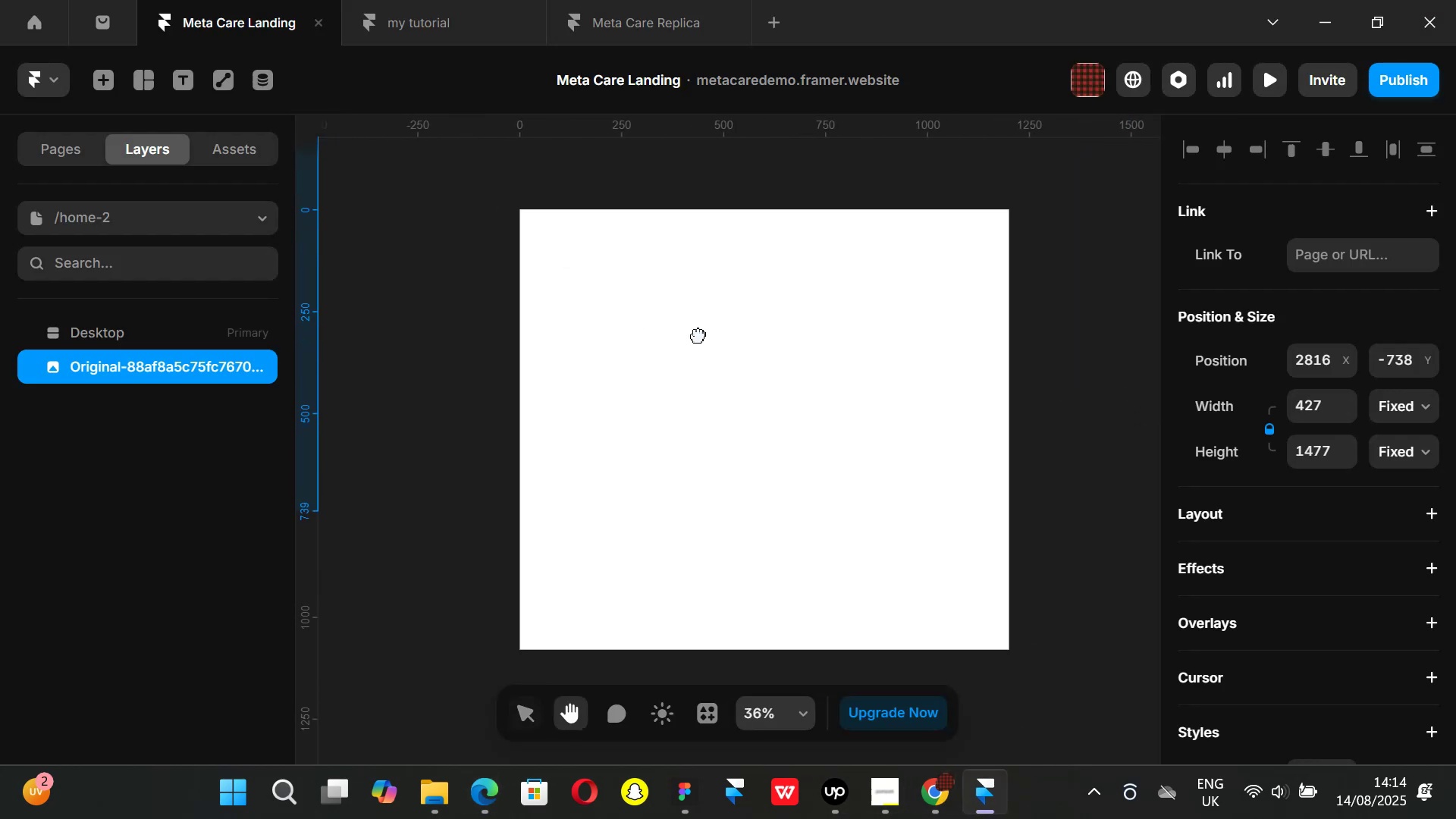 
key(Control+ControlLeft)
 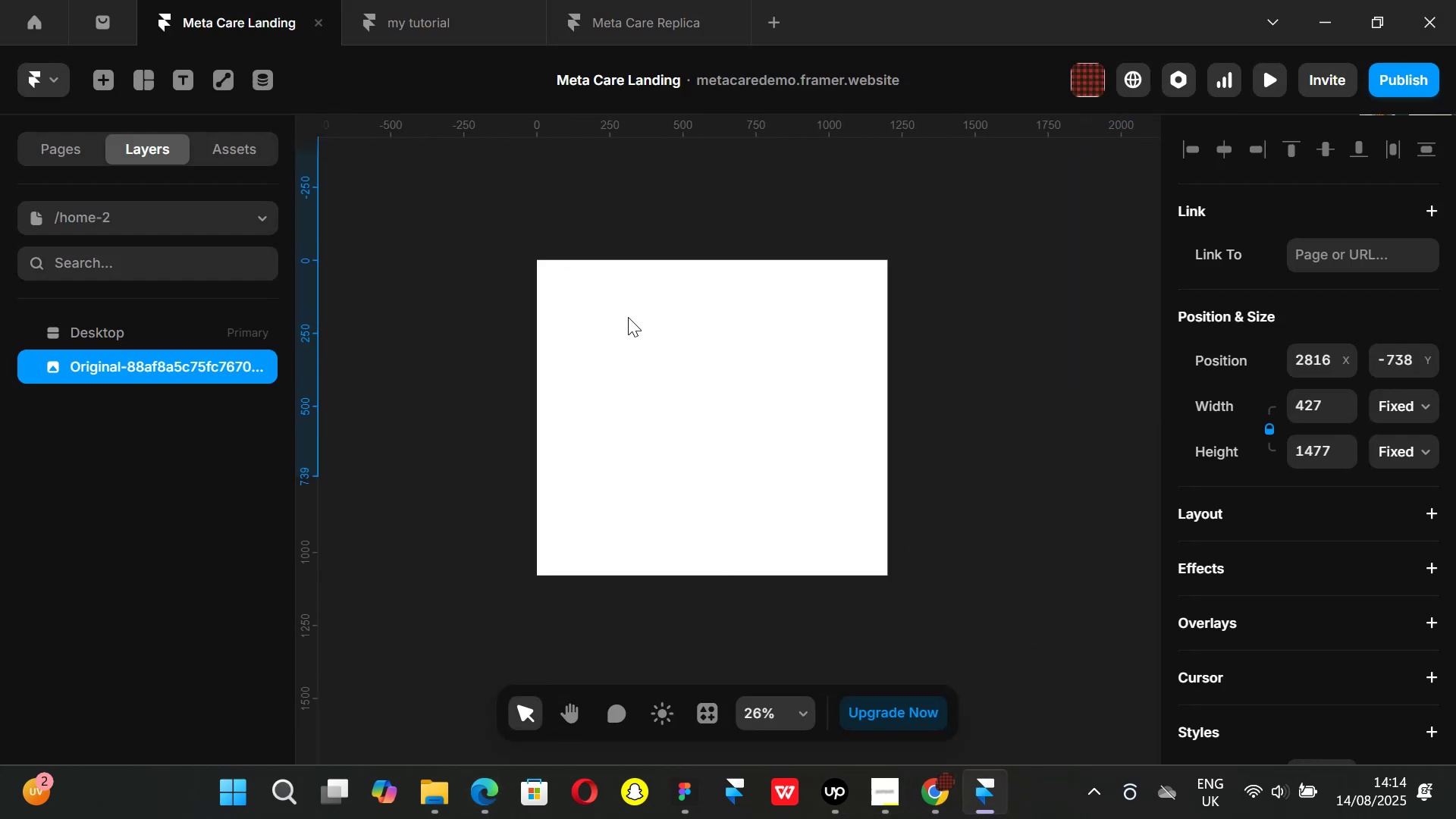 
key(Control+ControlLeft)
 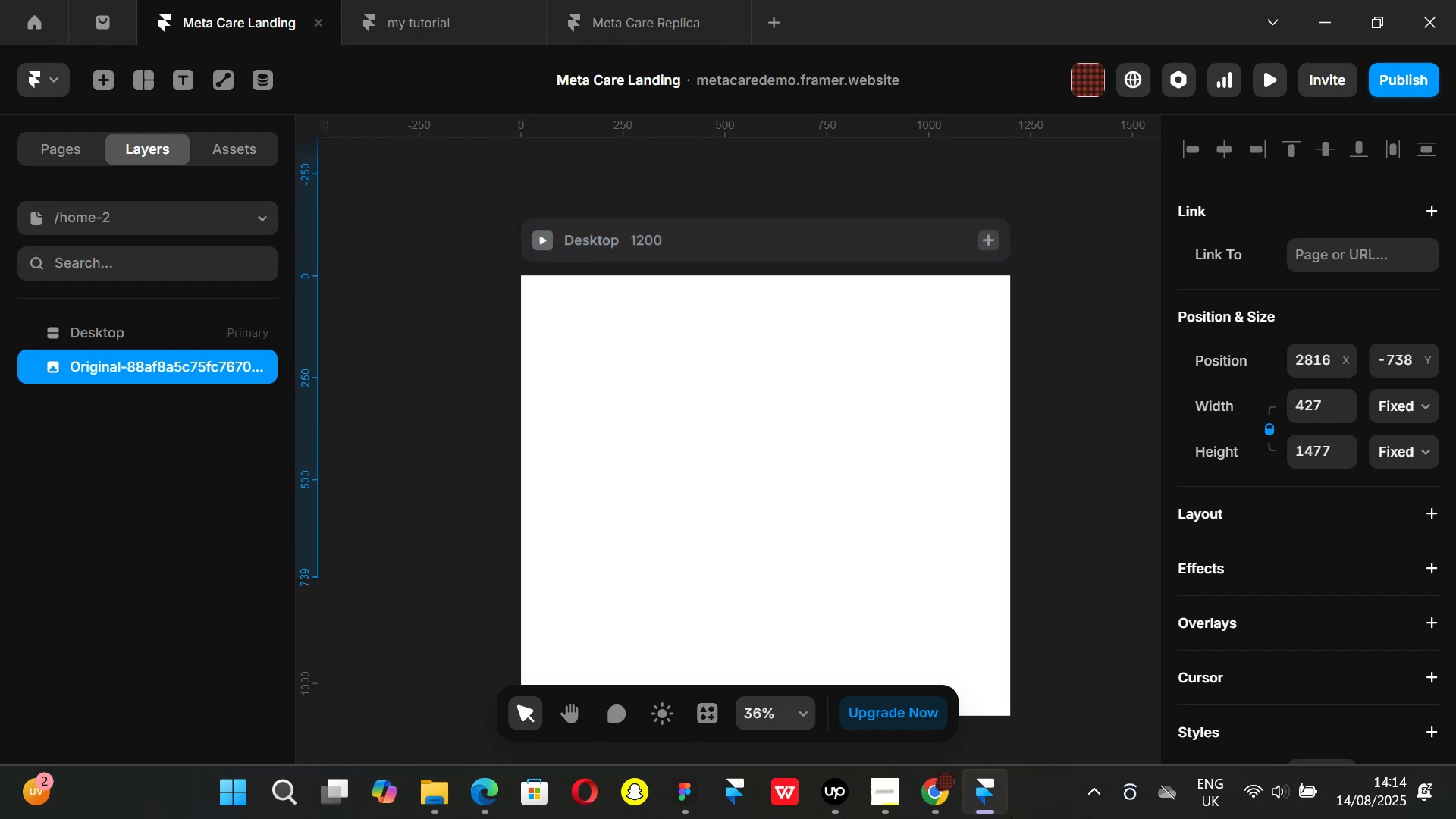 
left_click([941, 795])
 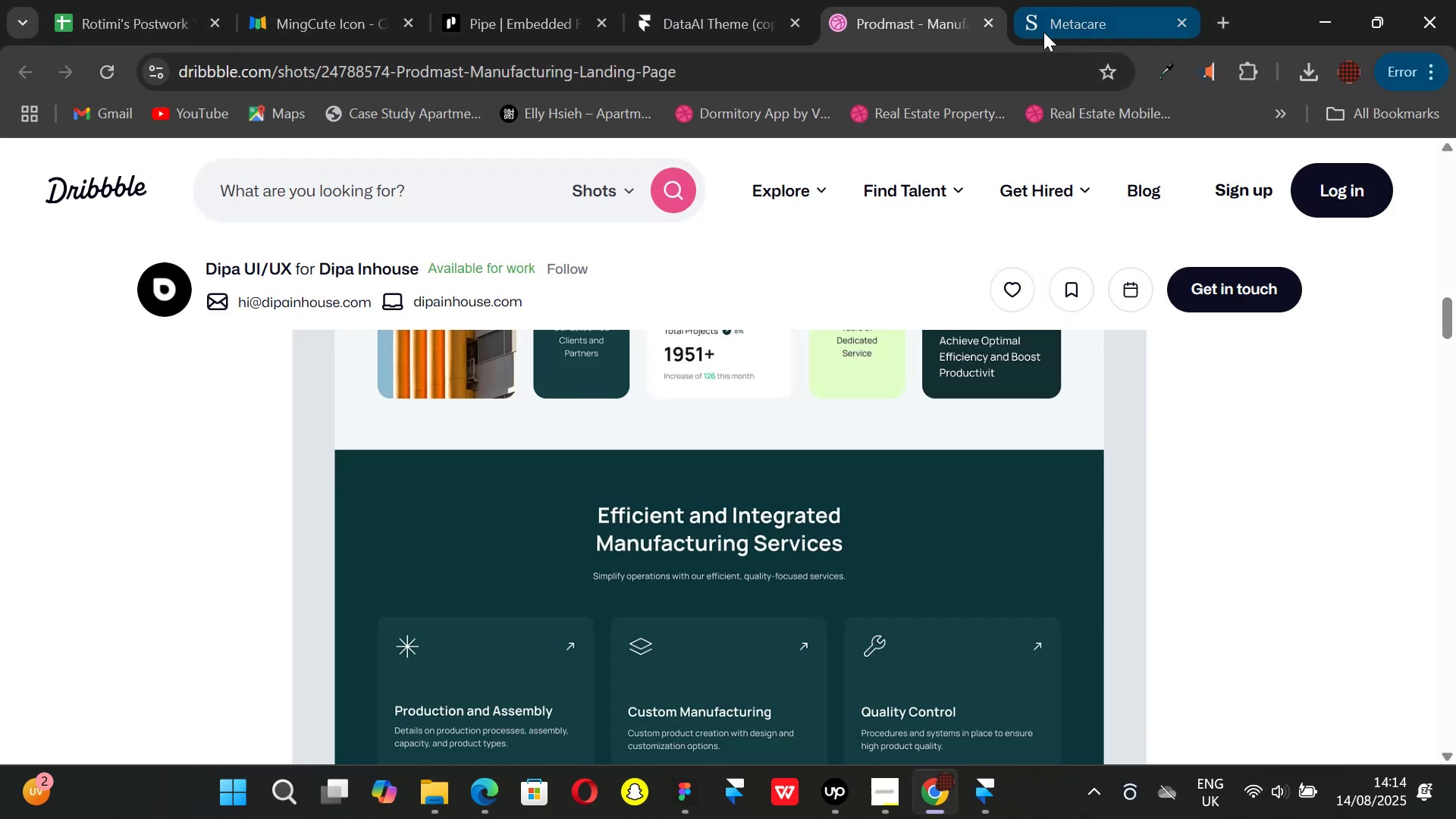 
scroll: coordinate [649, 516], scroll_direction: up, amount: 3.0
 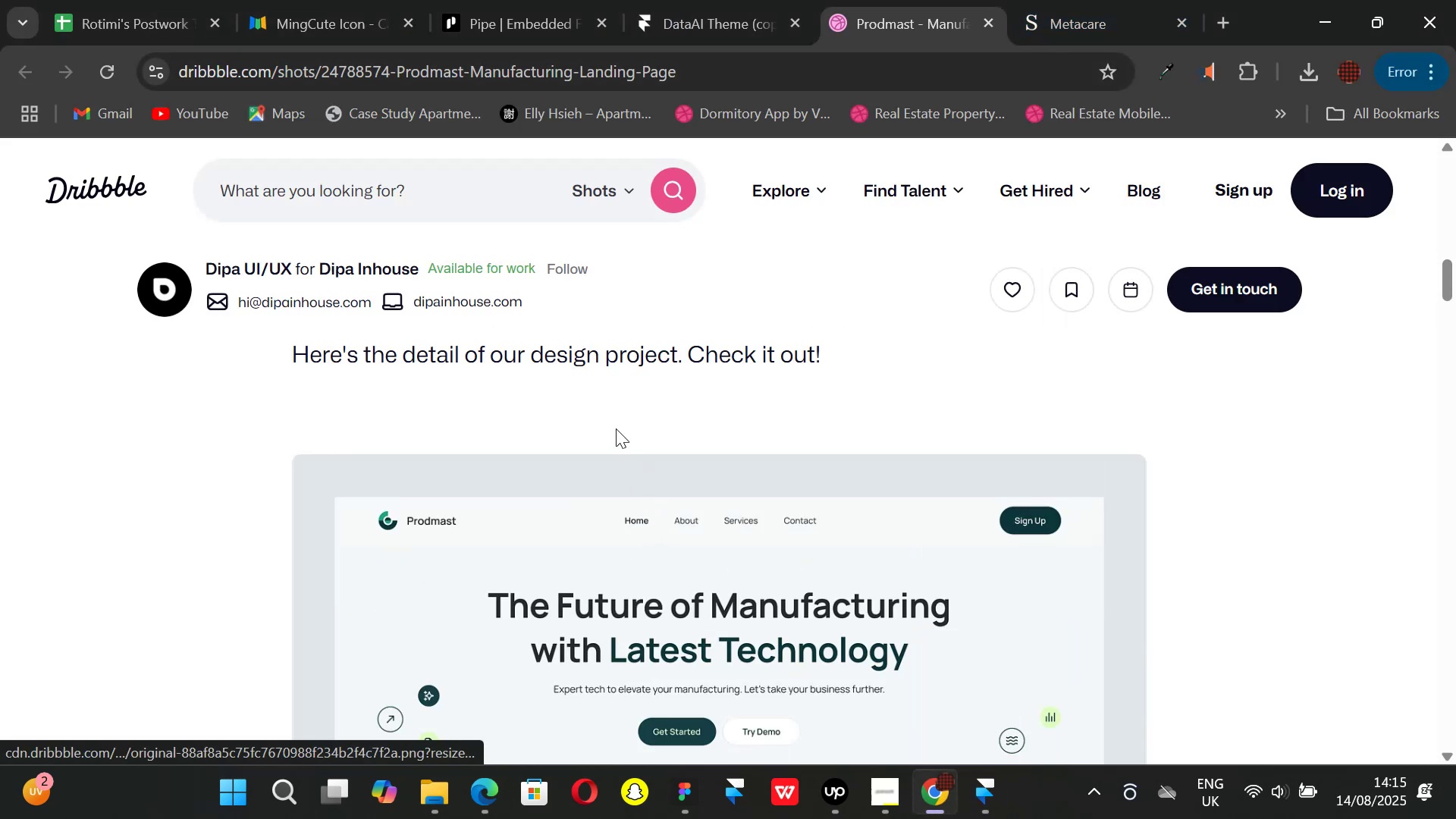 
scroll: coordinate [541, 535], scroll_direction: none, amount: 0.0
 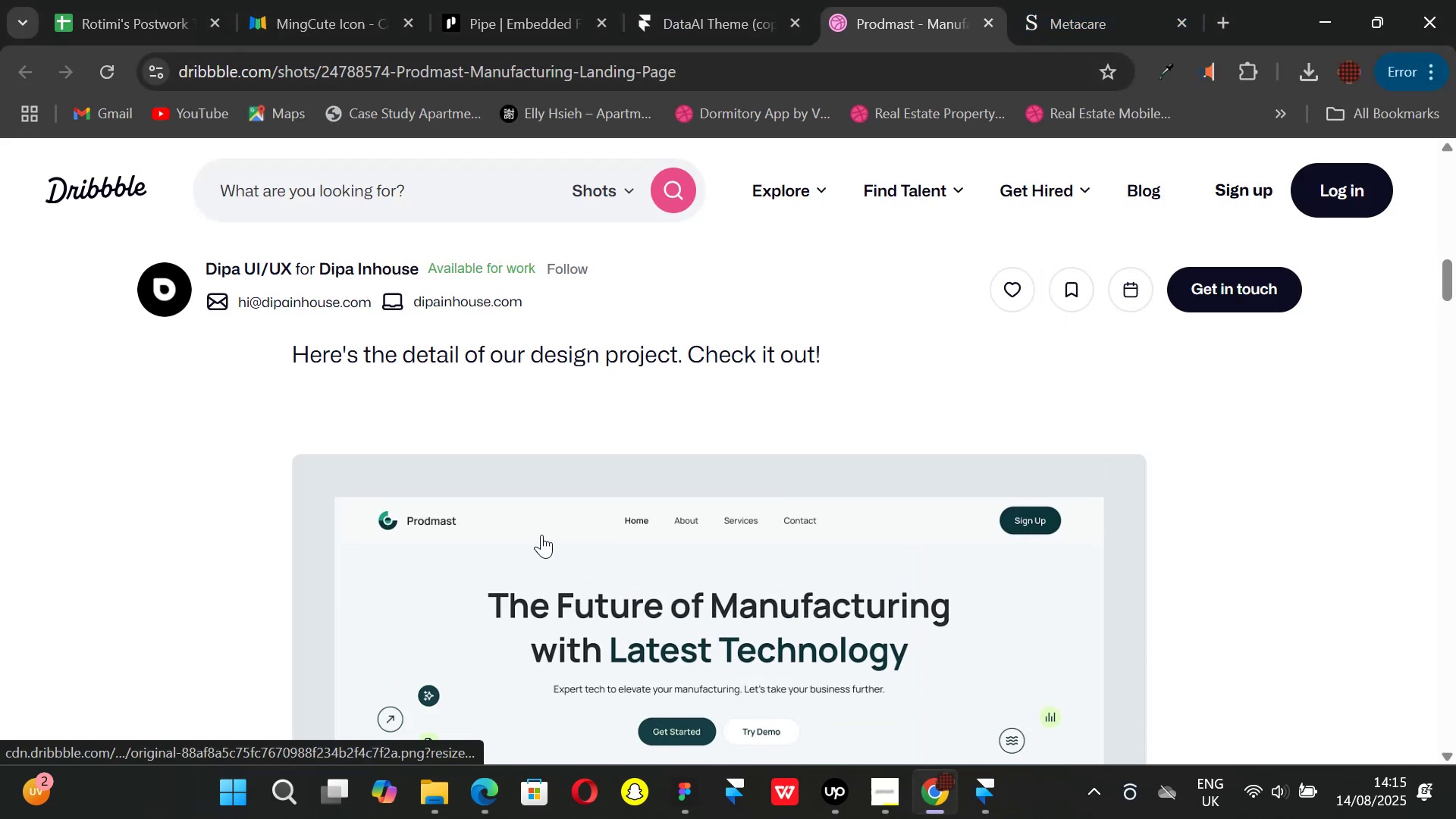 
scroll: coordinate [541, 535], scroll_direction: down, amount: 2.0
 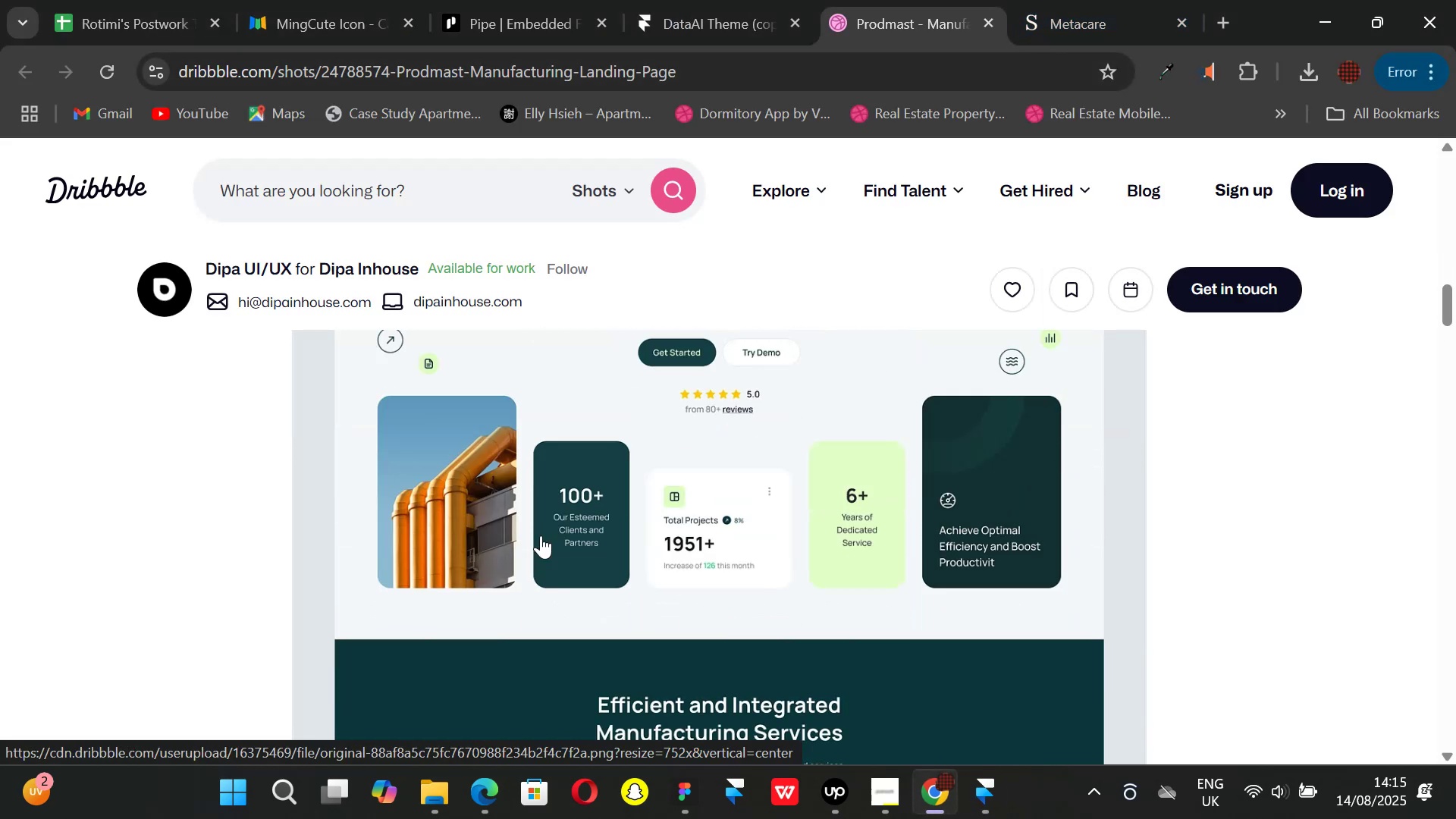 
scroll: coordinate [541, 535], scroll_direction: up, amount: 1.0
 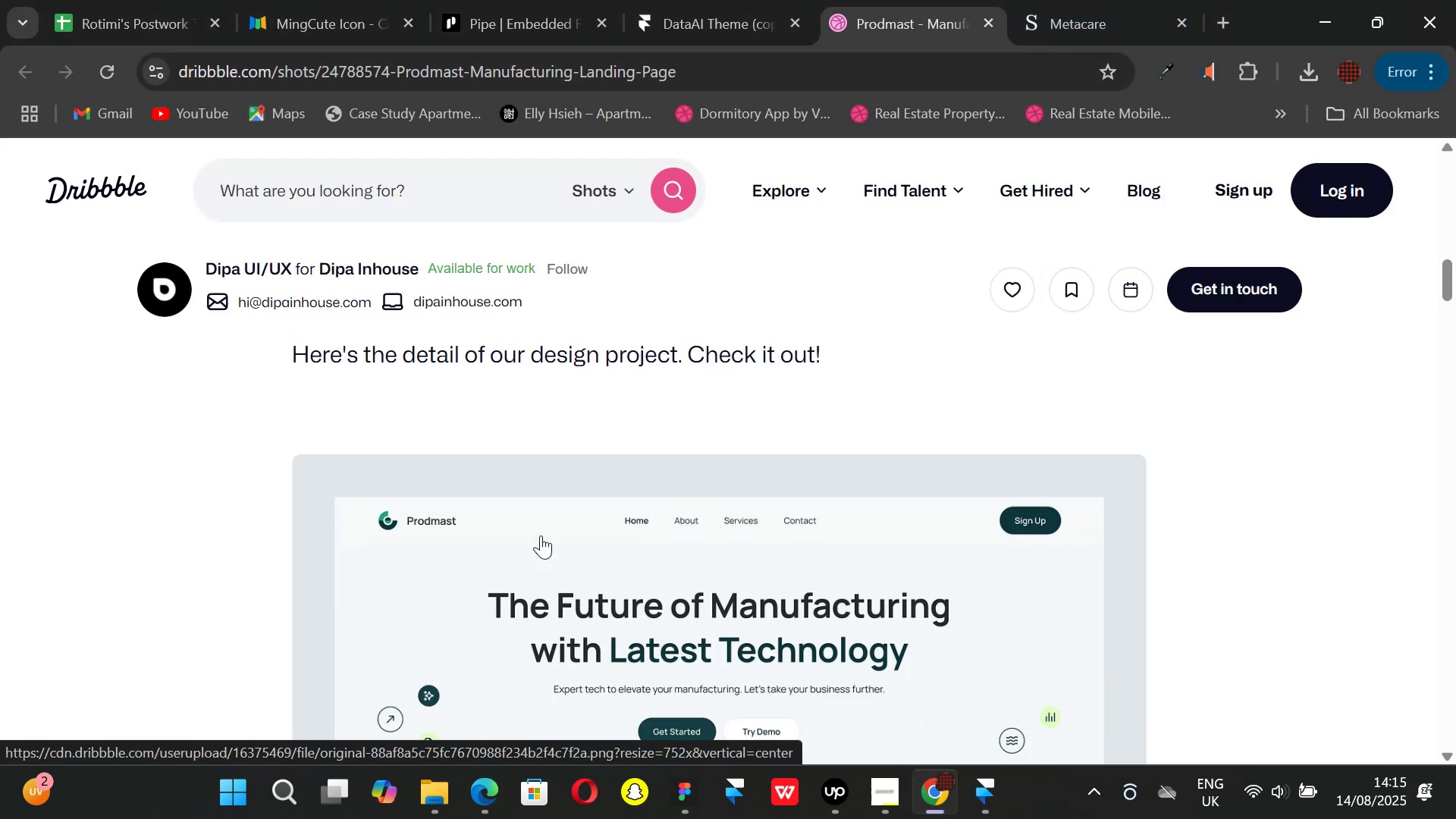 
scroll: coordinate [541, 535], scroll_direction: down, amount: 1.0
 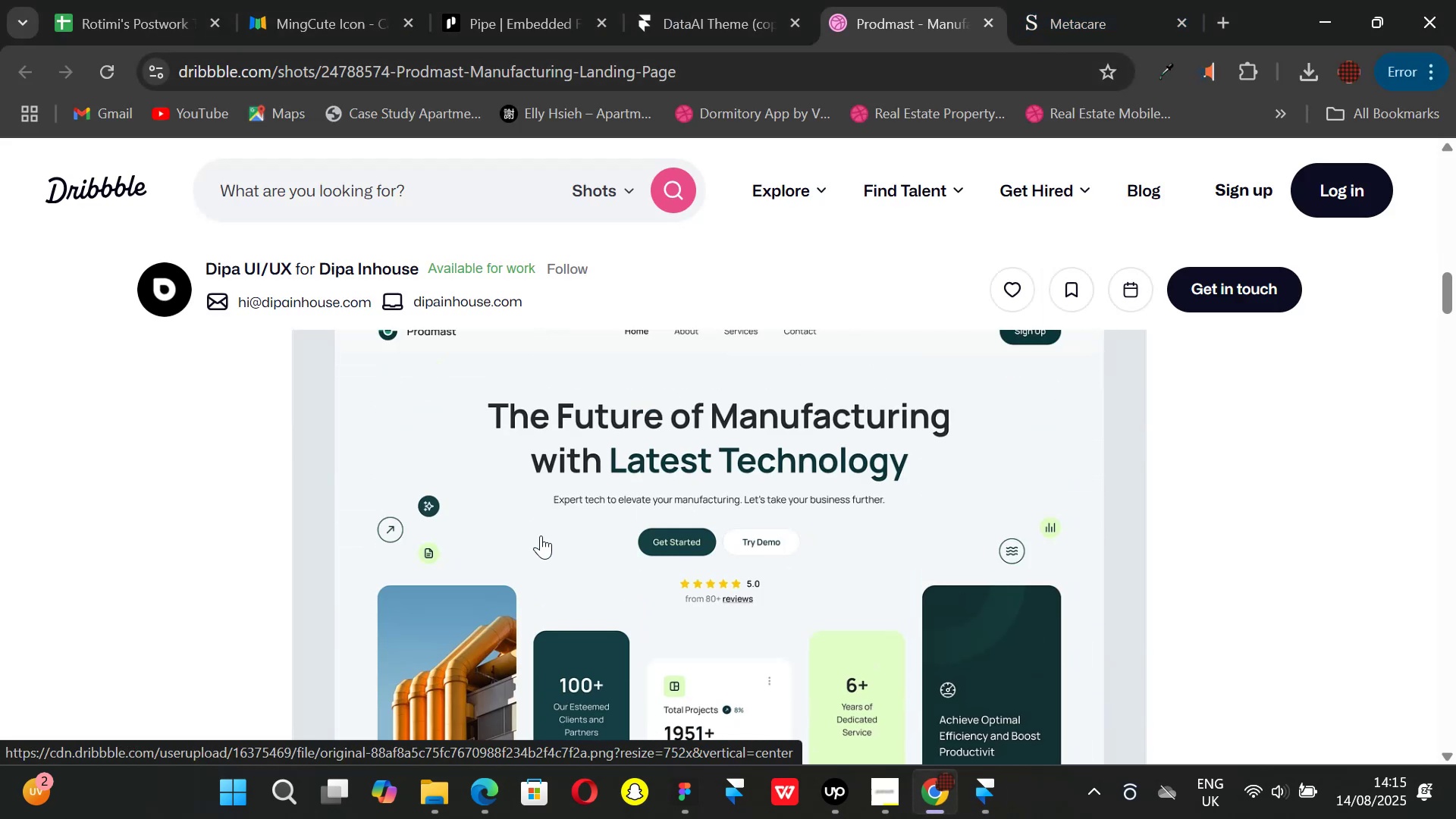 
scroll: coordinate [541, 535], scroll_direction: up, amount: 1.0
 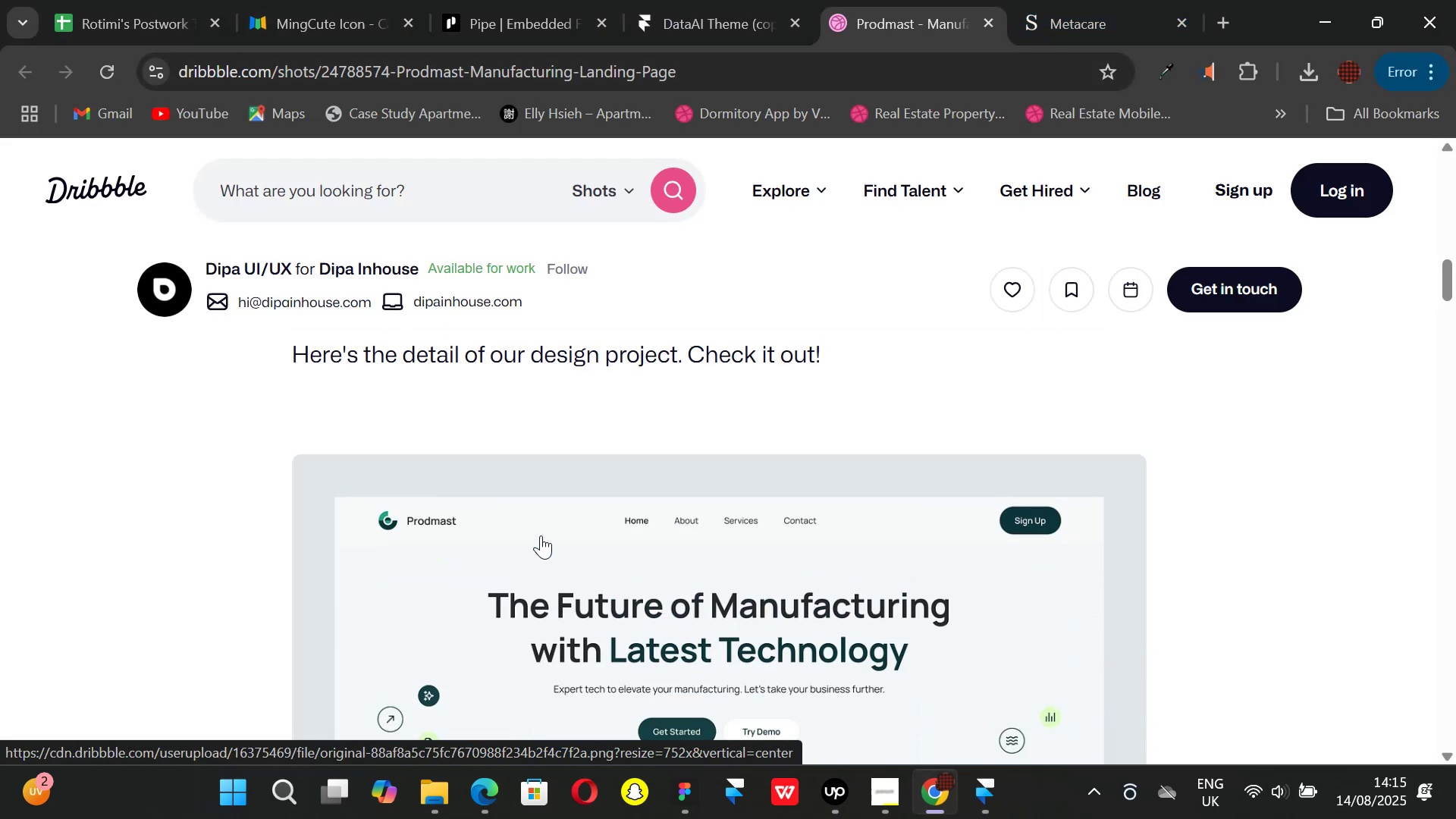 
scroll: coordinate [541, 535], scroll_direction: none, amount: 0.0
 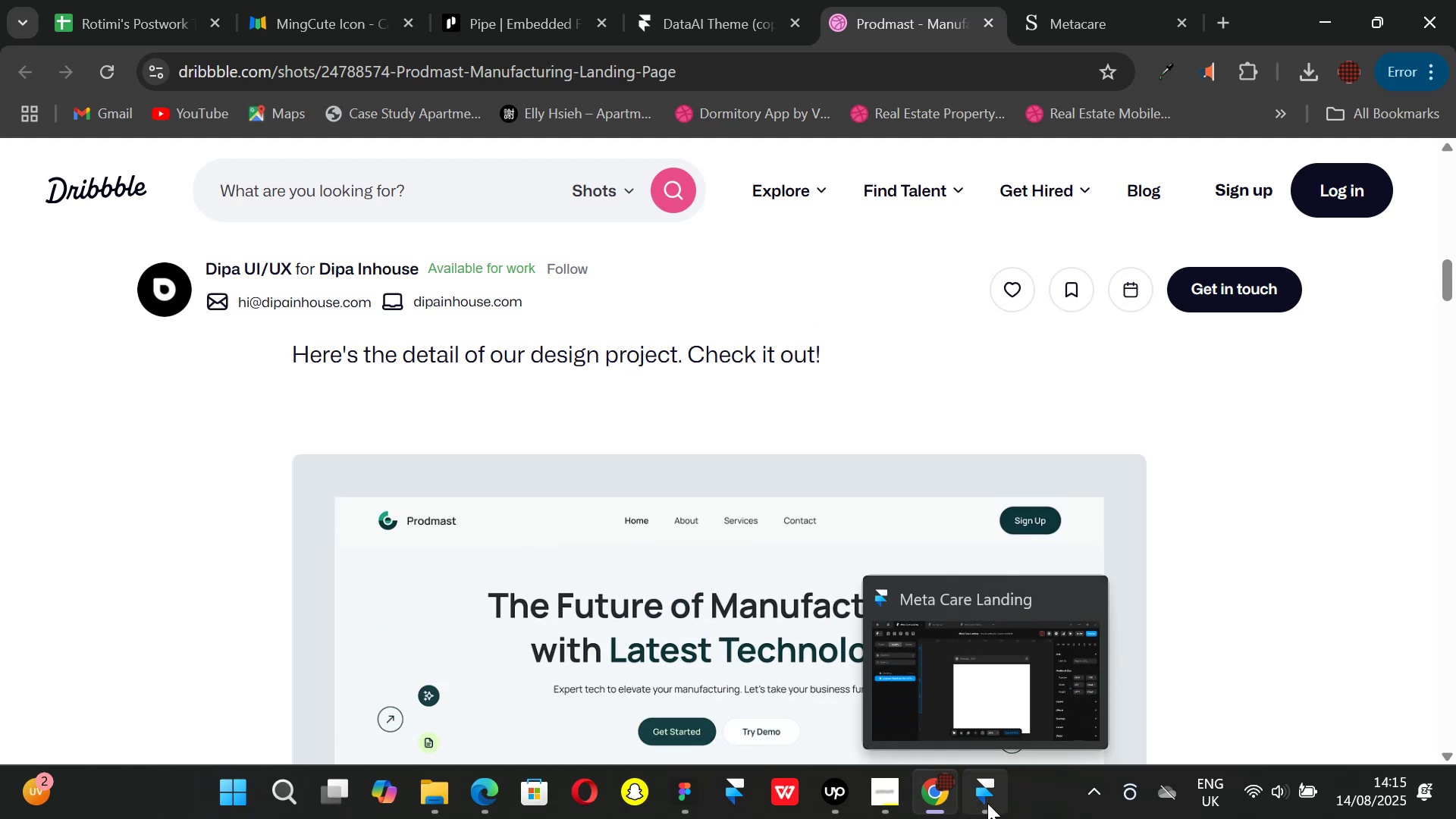 
left_click([987, 803])
 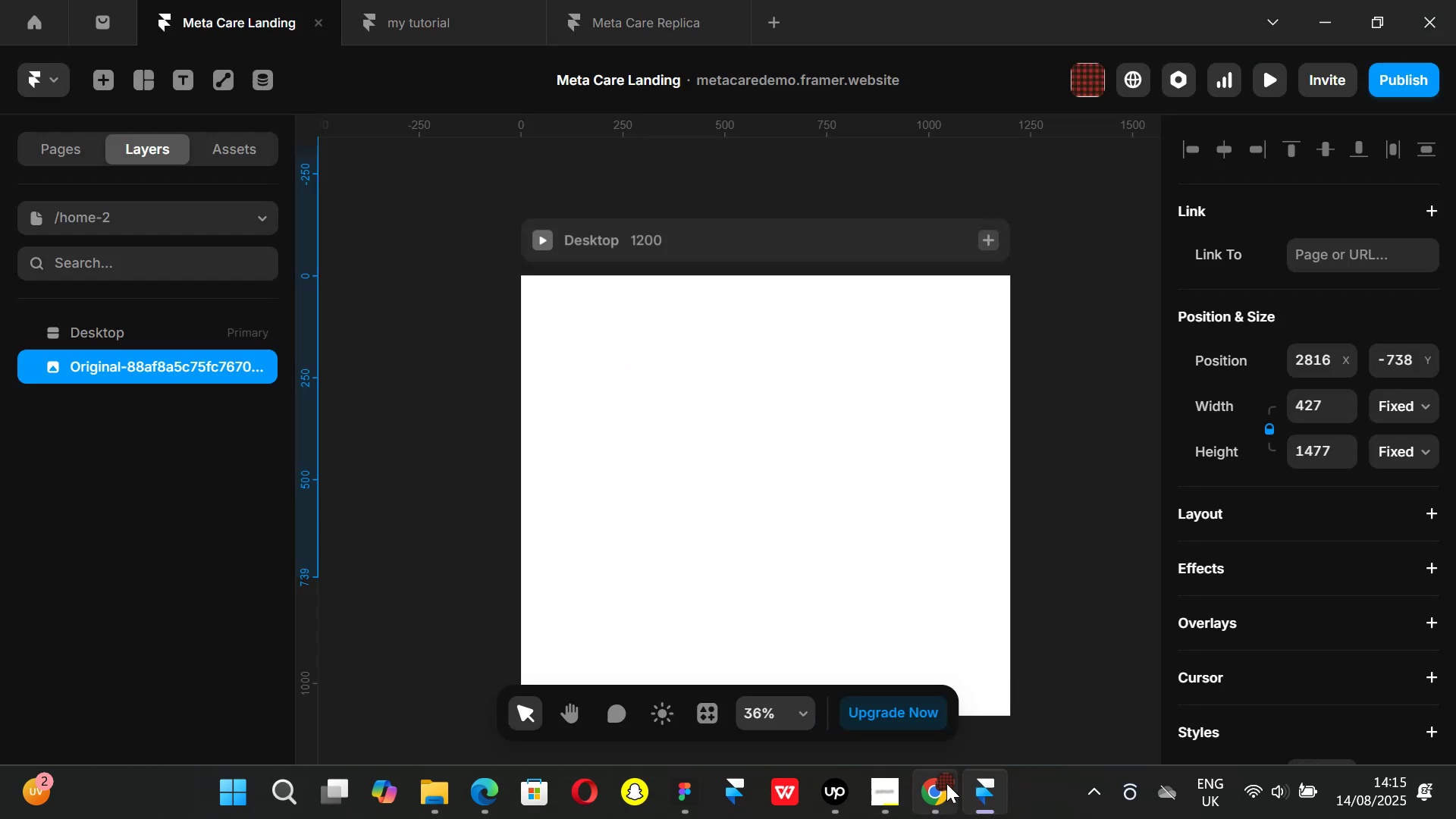 
left_click([946, 783])
 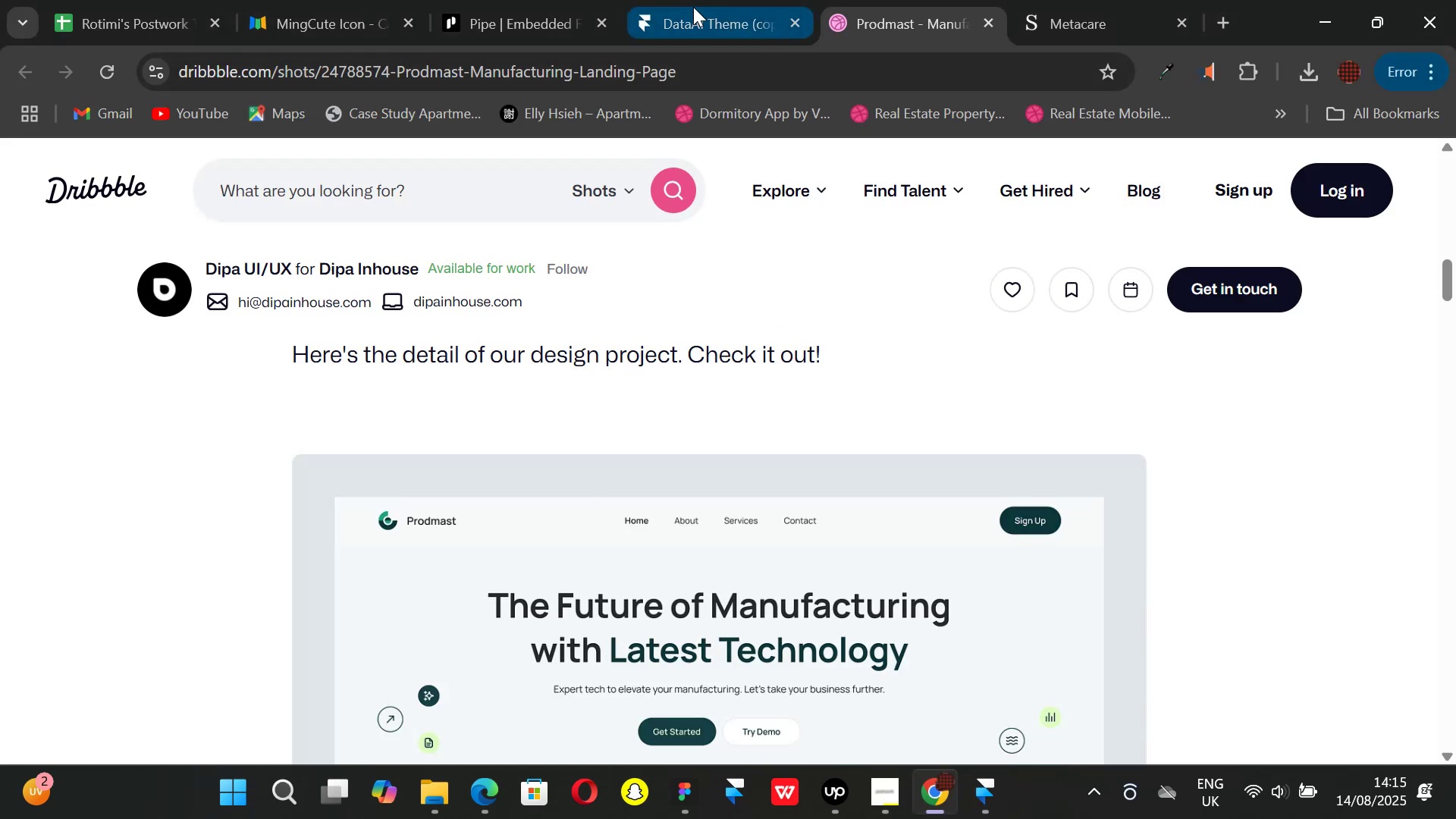 
scroll: coordinate [697, 519], scroll_direction: down, amount: 19.0
 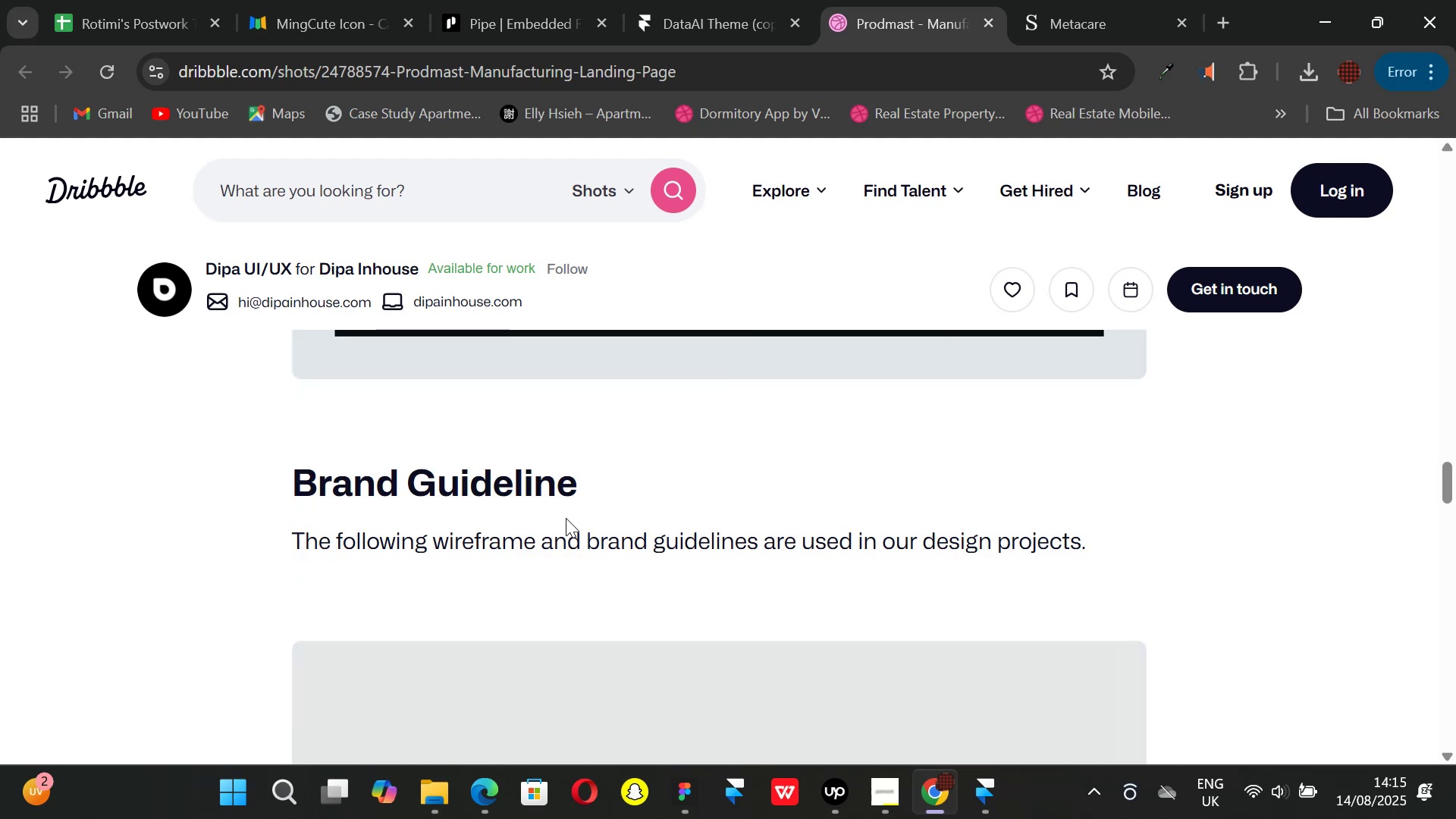 
scroll: coordinate [765, 413], scroll_direction: up, amount: 3.0
 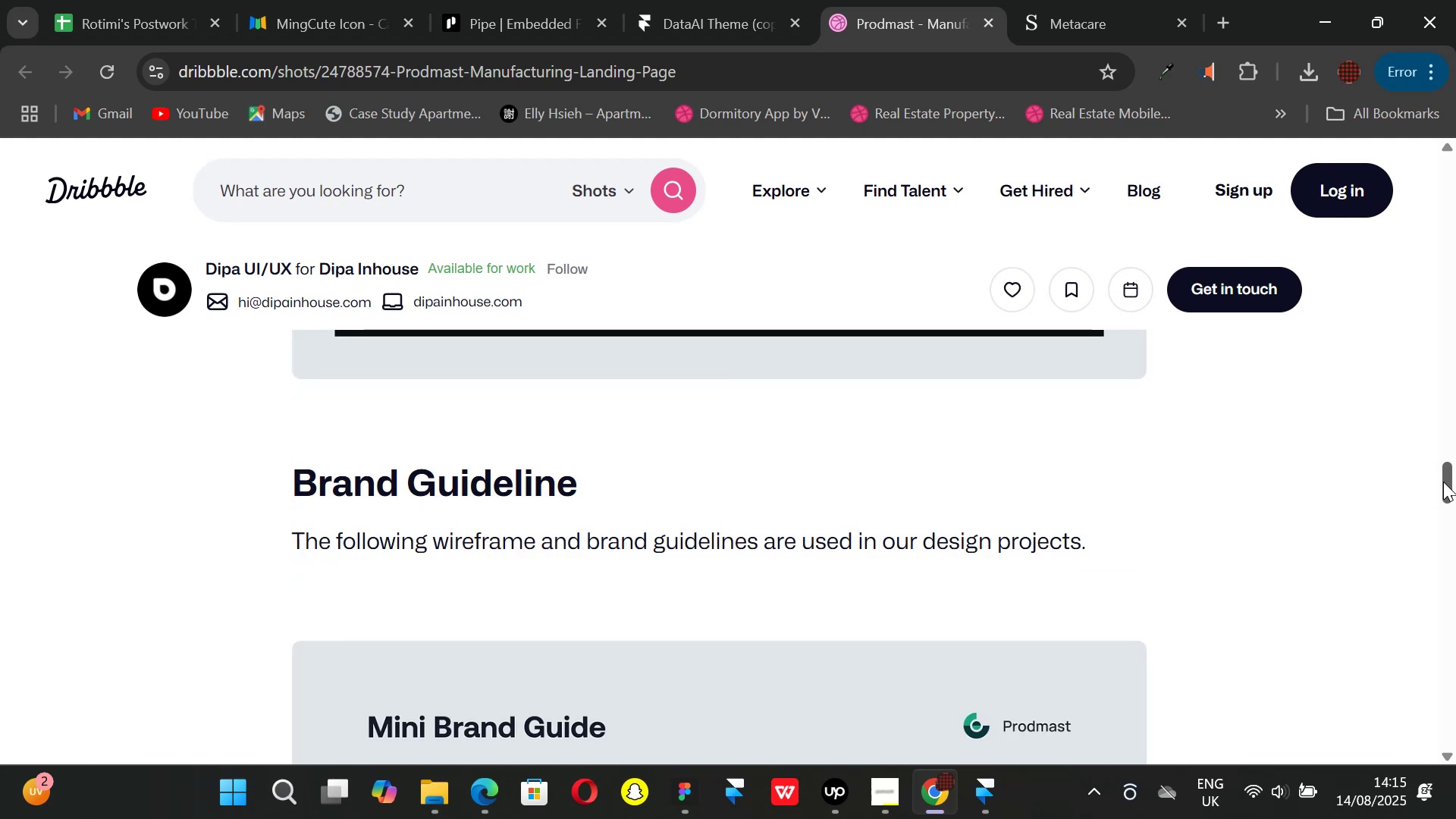 
scroll: coordinate [764, 538], scroll_direction: down, amount: 2.0
 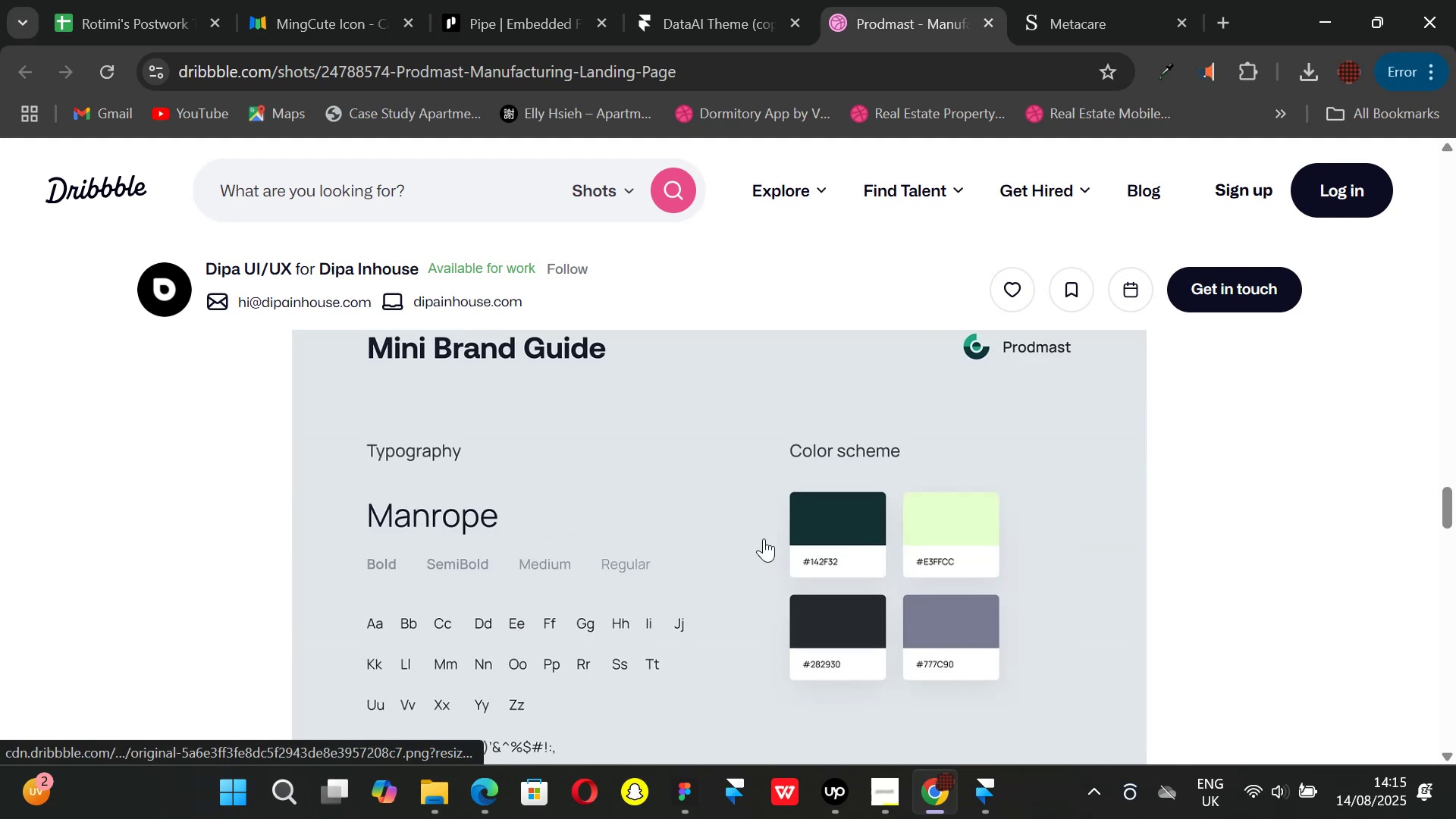 
scroll: coordinate [763, 538], scroll_direction: none, amount: 0.0
 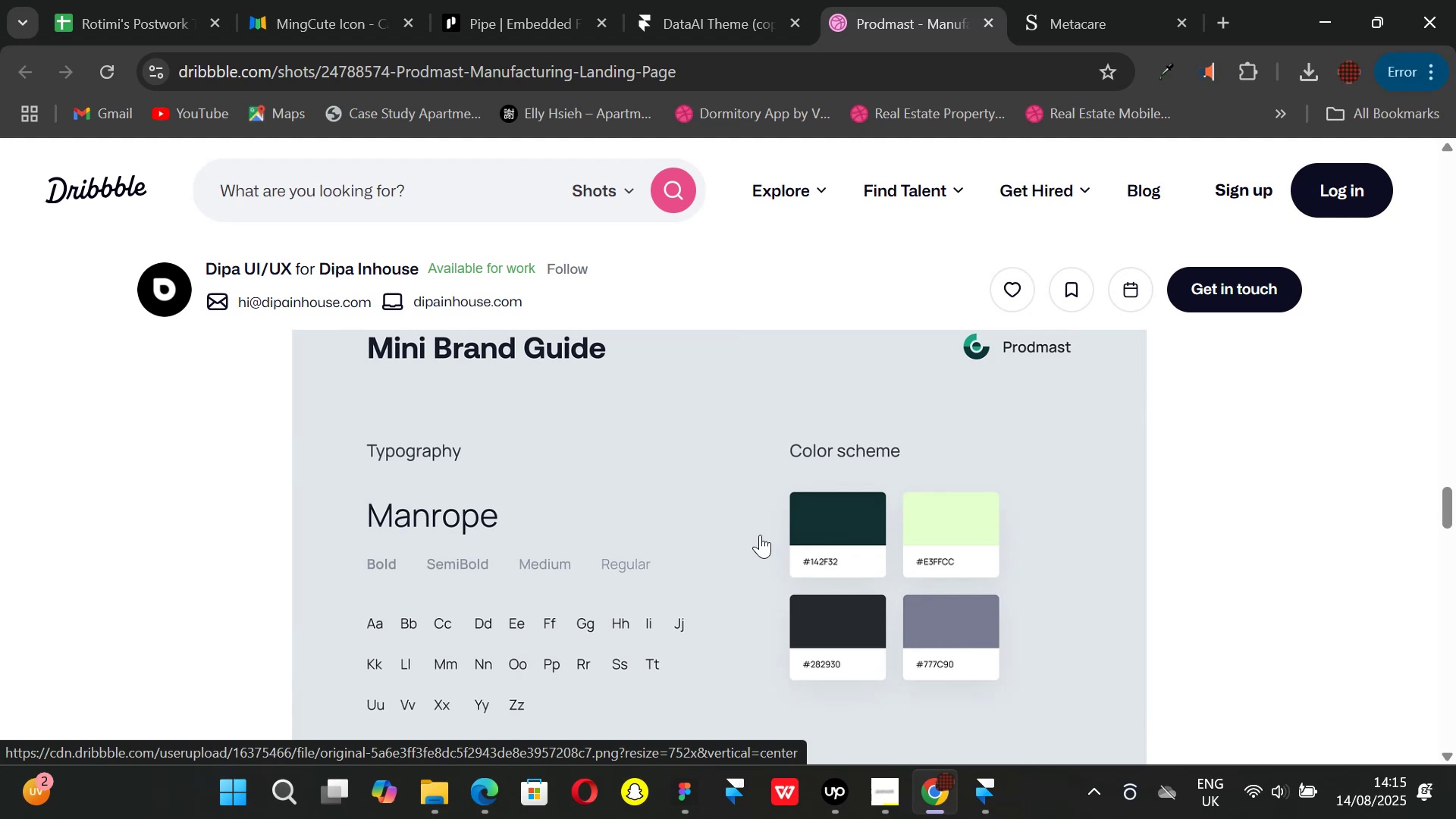 
scroll: coordinate [759, 532], scroll_direction: down, amount: 10.0
 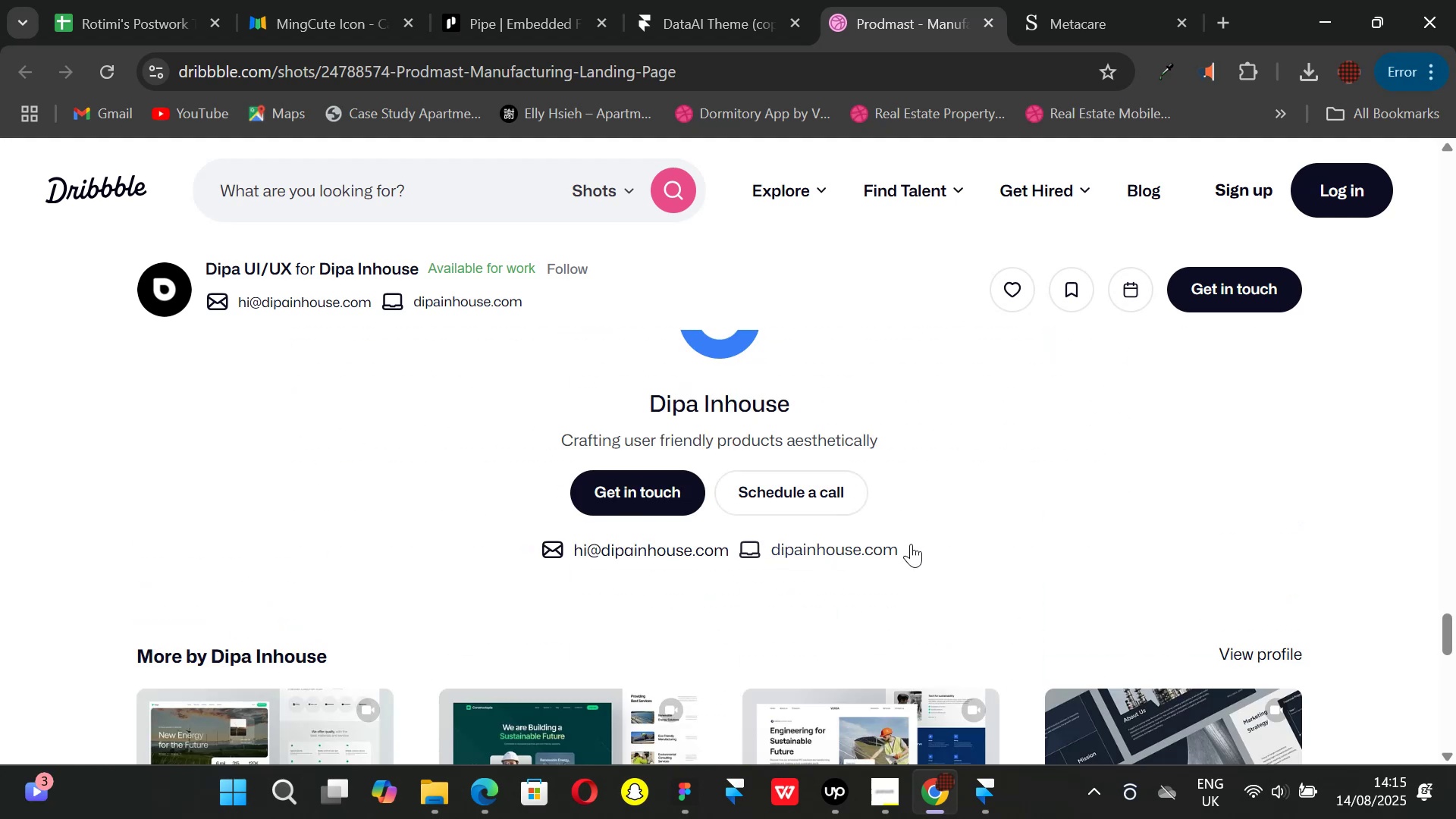 
scroll: coordinate [946, 544], scroll_direction: up, amount: 2.0
 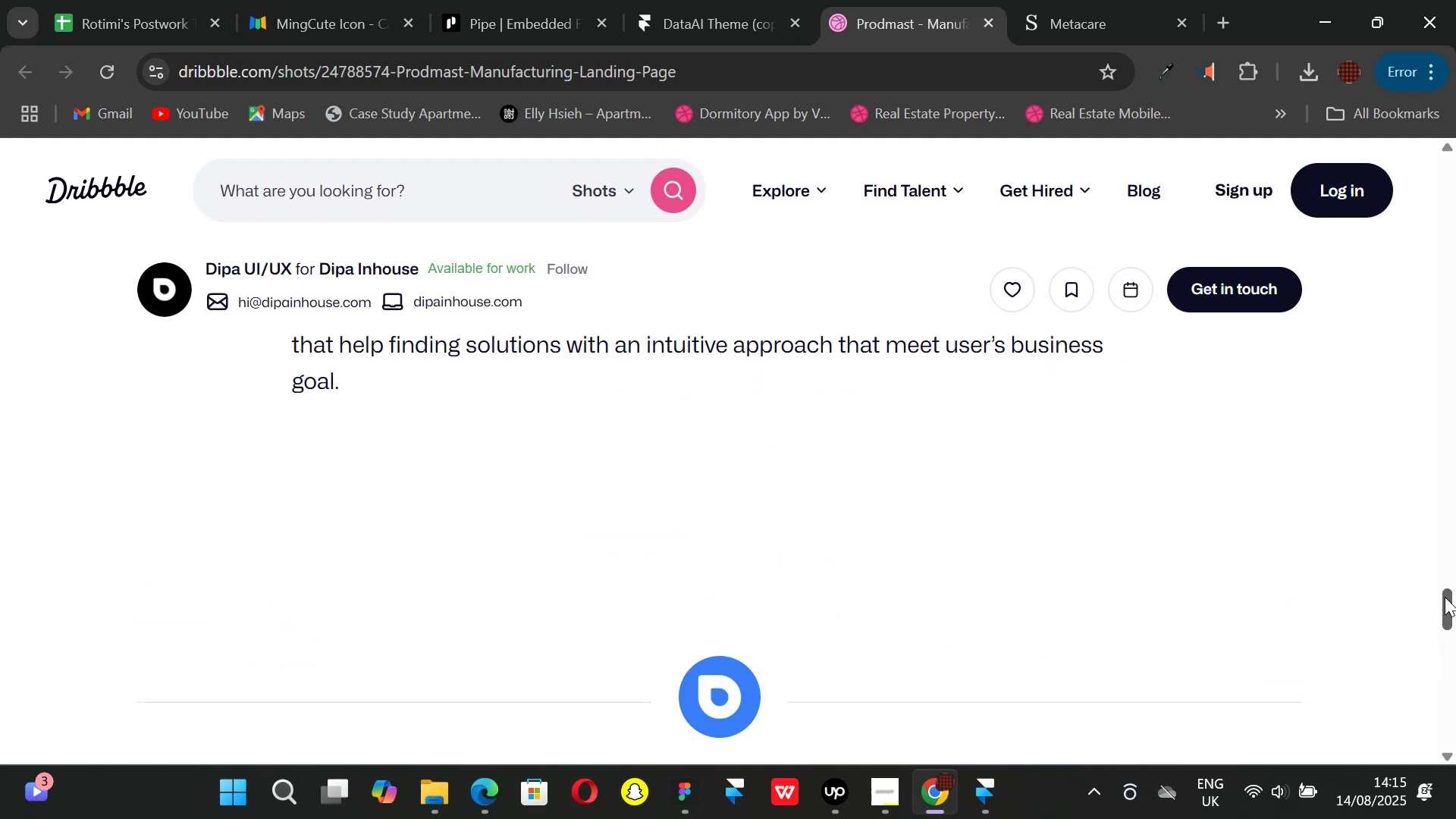 
left_click_drag(start_coordinate=[1448, 604], to_coordinate=[1431, 277])
 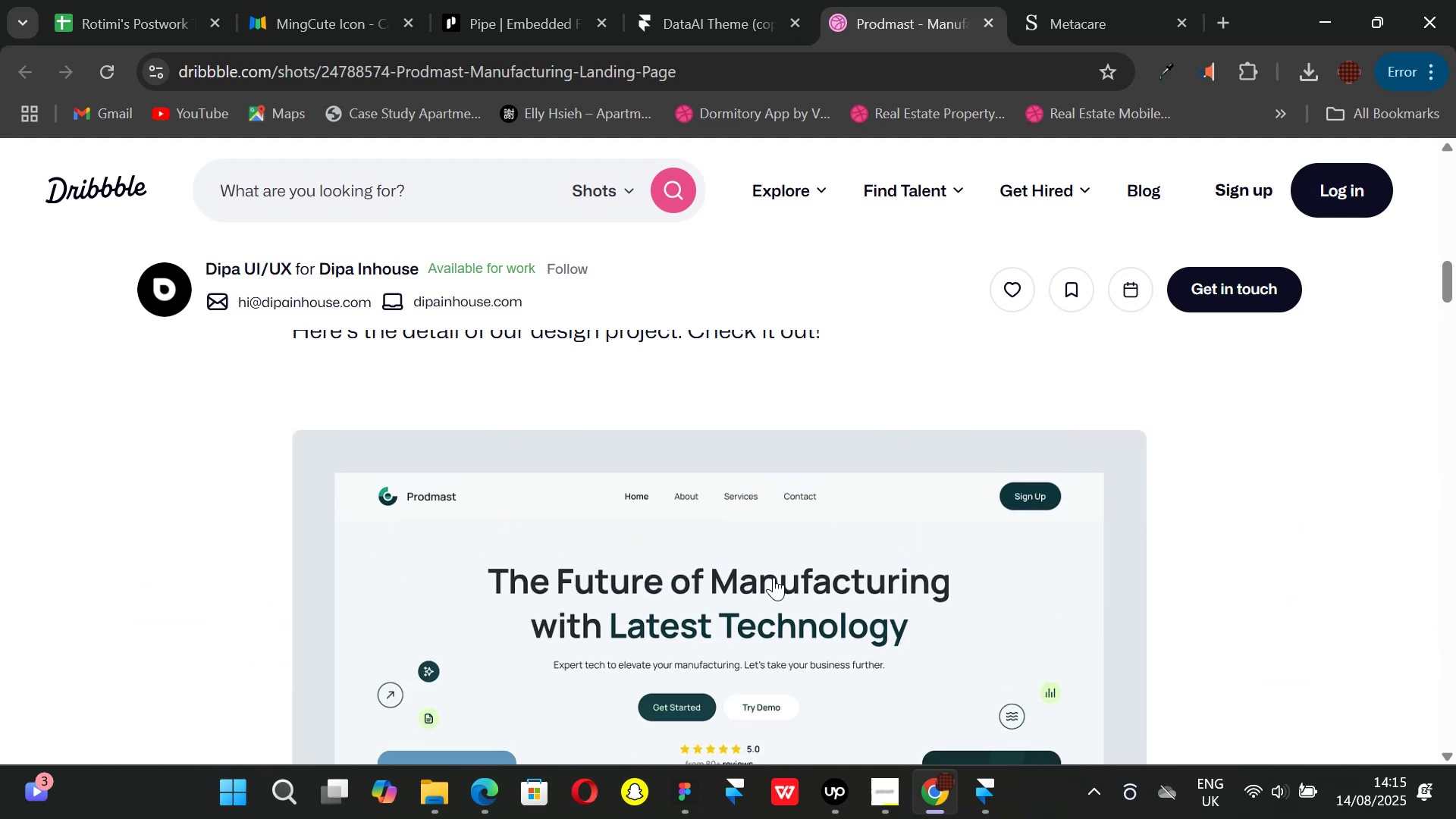 
scroll: coordinate [763, 592], scroll_direction: down, amount: 1.0
 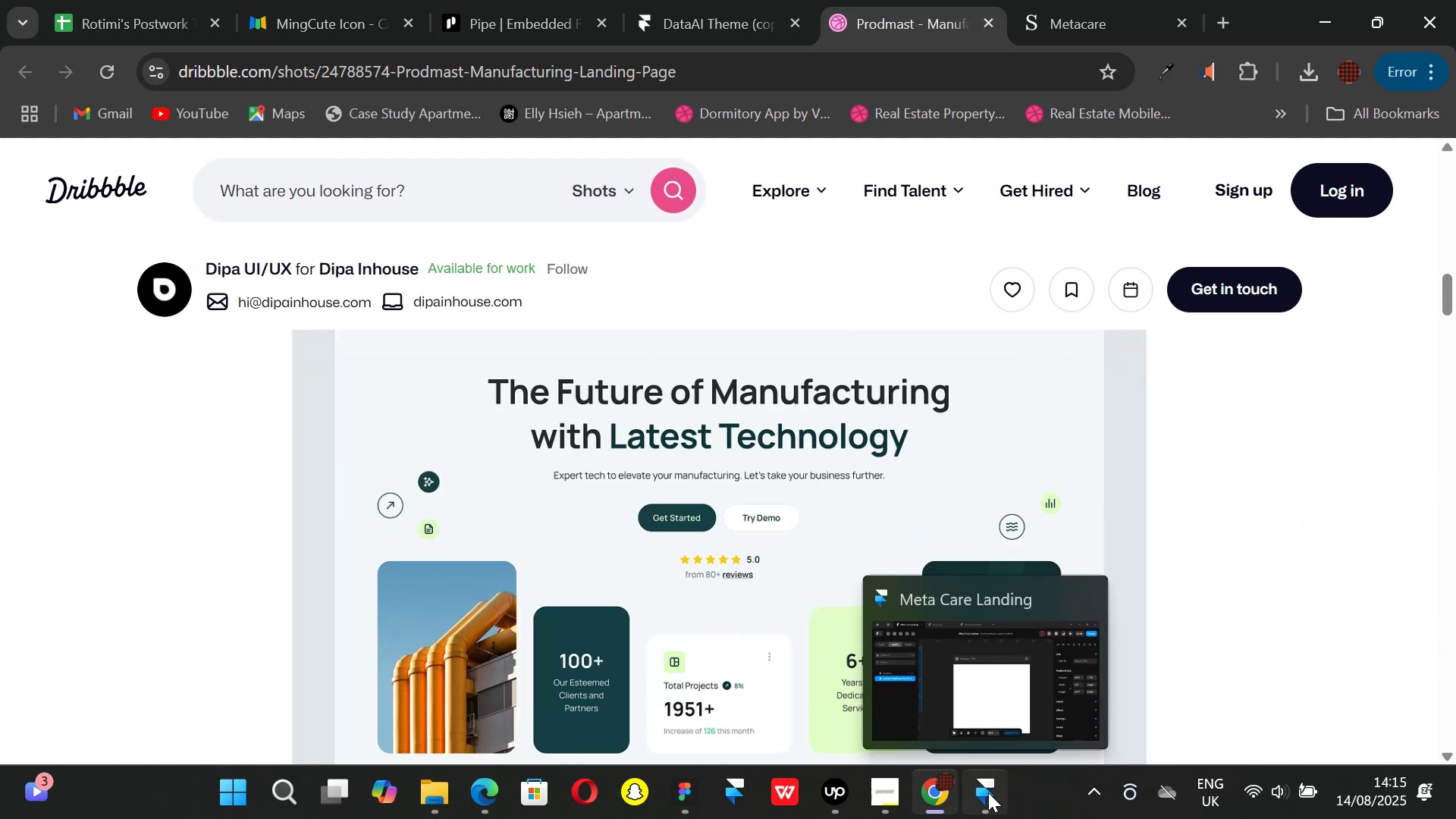 
left_click([988, 792])
 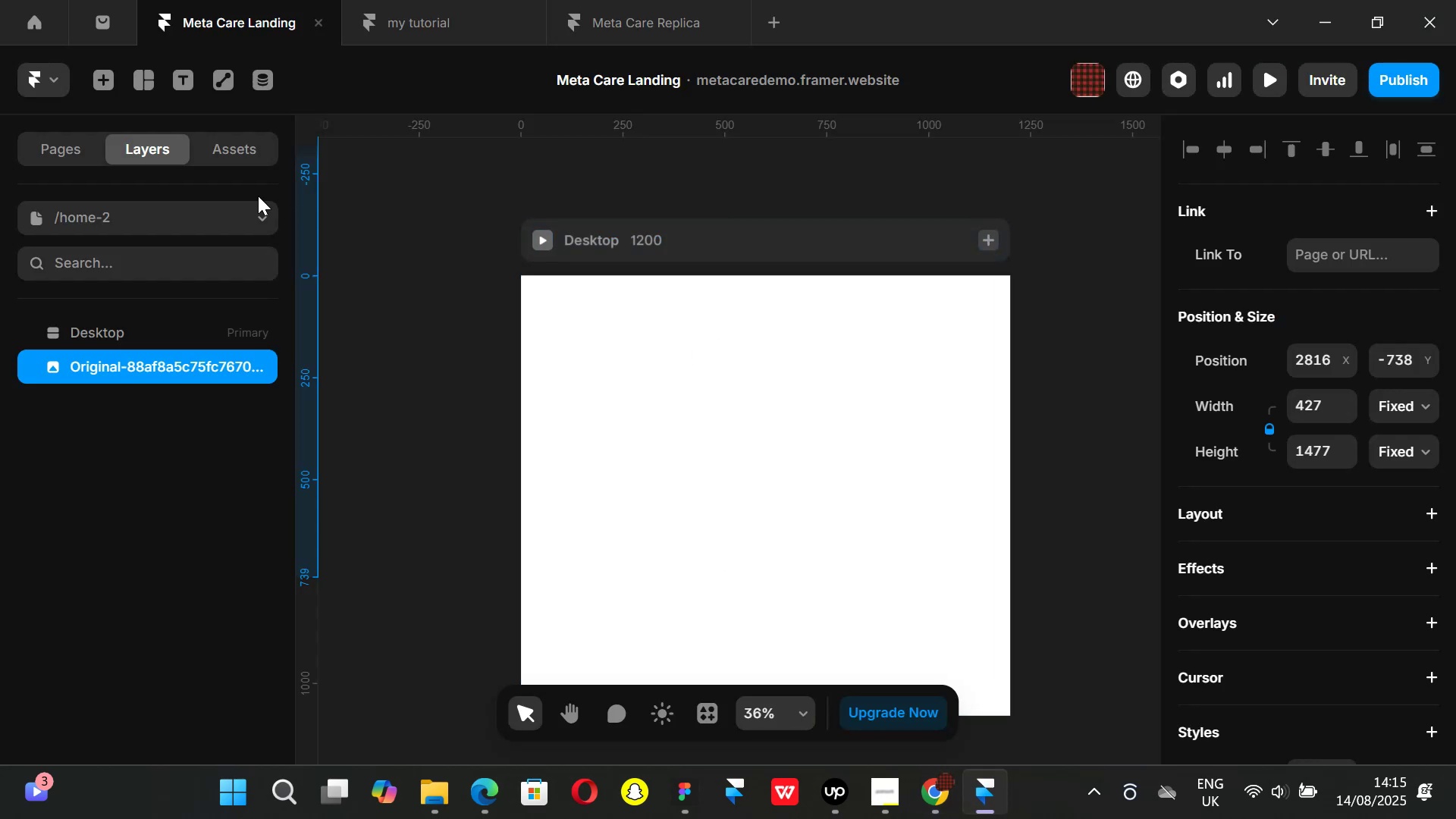 
left_click([224, 151])
 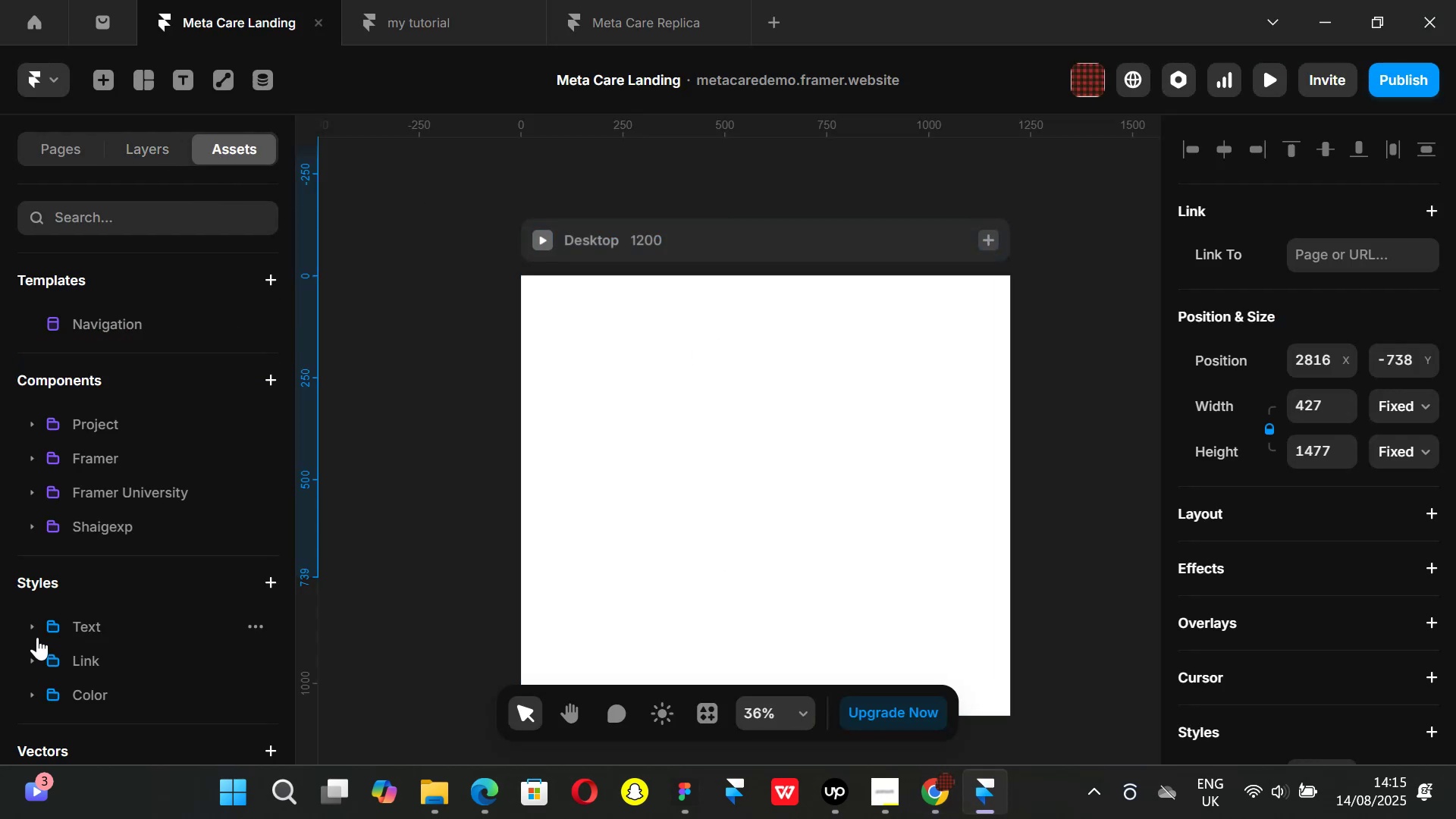 
left_click([32, 629])
 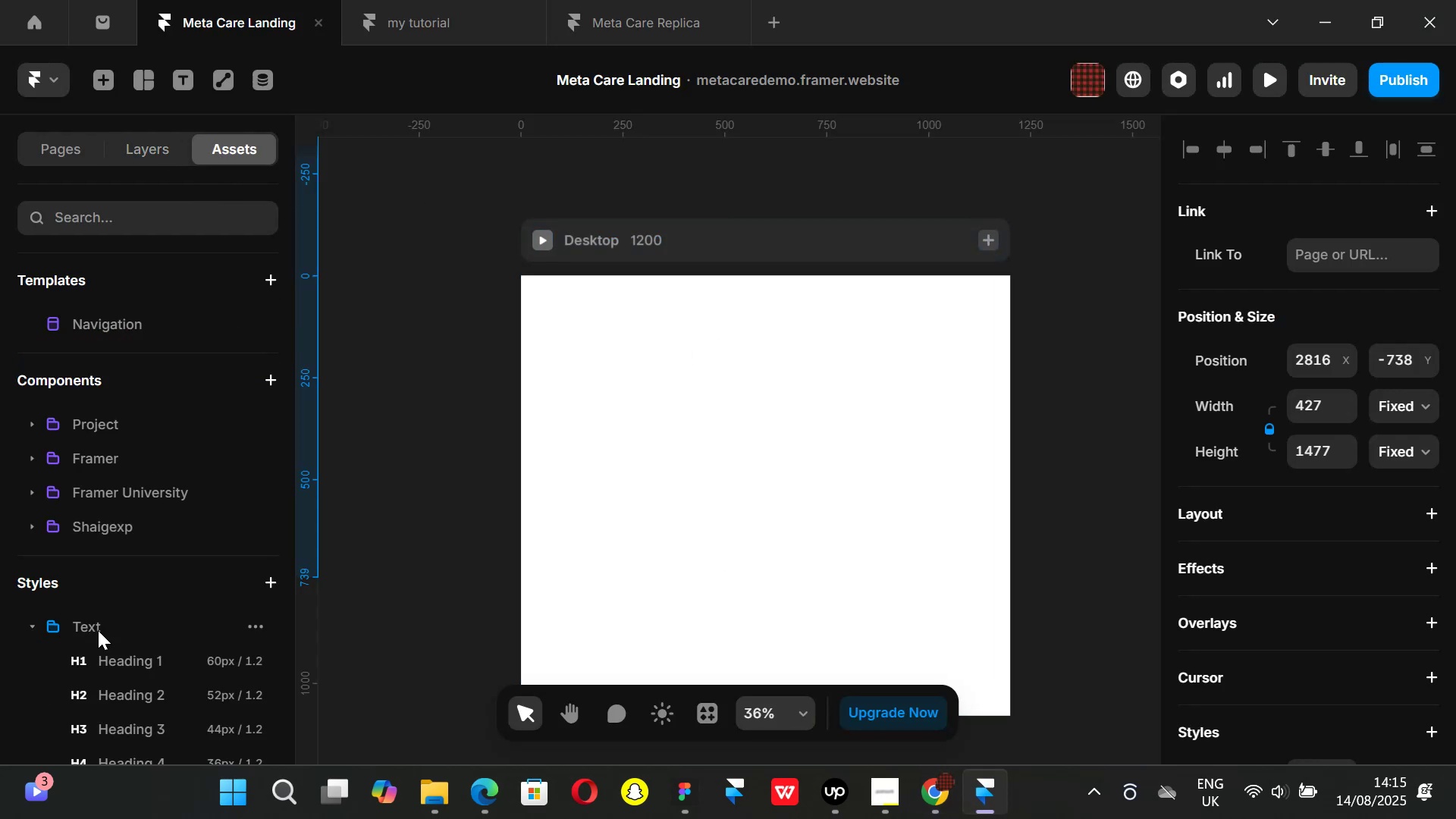 
scroll: coordinate [193, 637], scroll_direction: down, amount: 2.0
 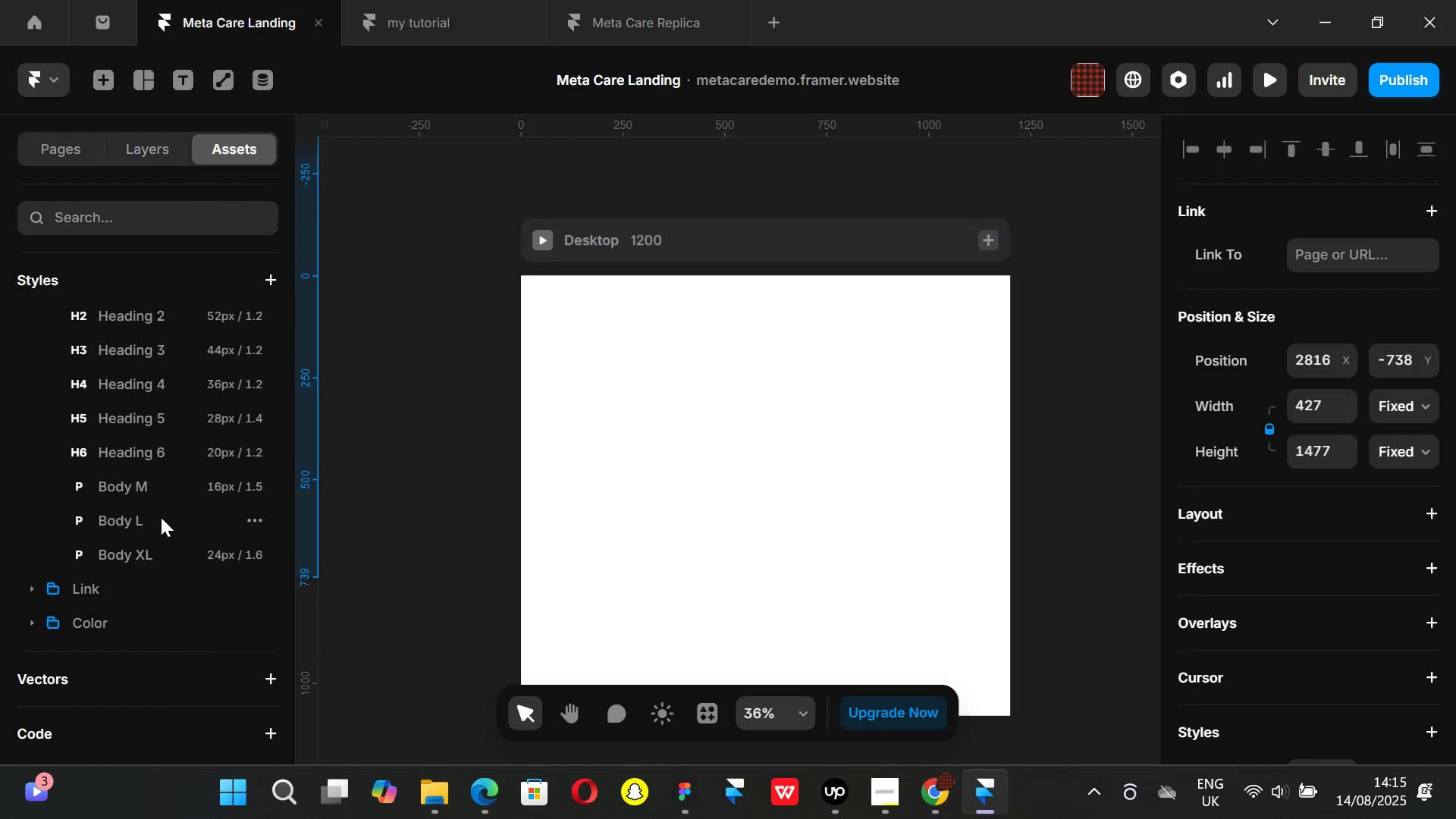 
scroll: coordinate [159, 523], scroll_direction: up, amount: 2.0
 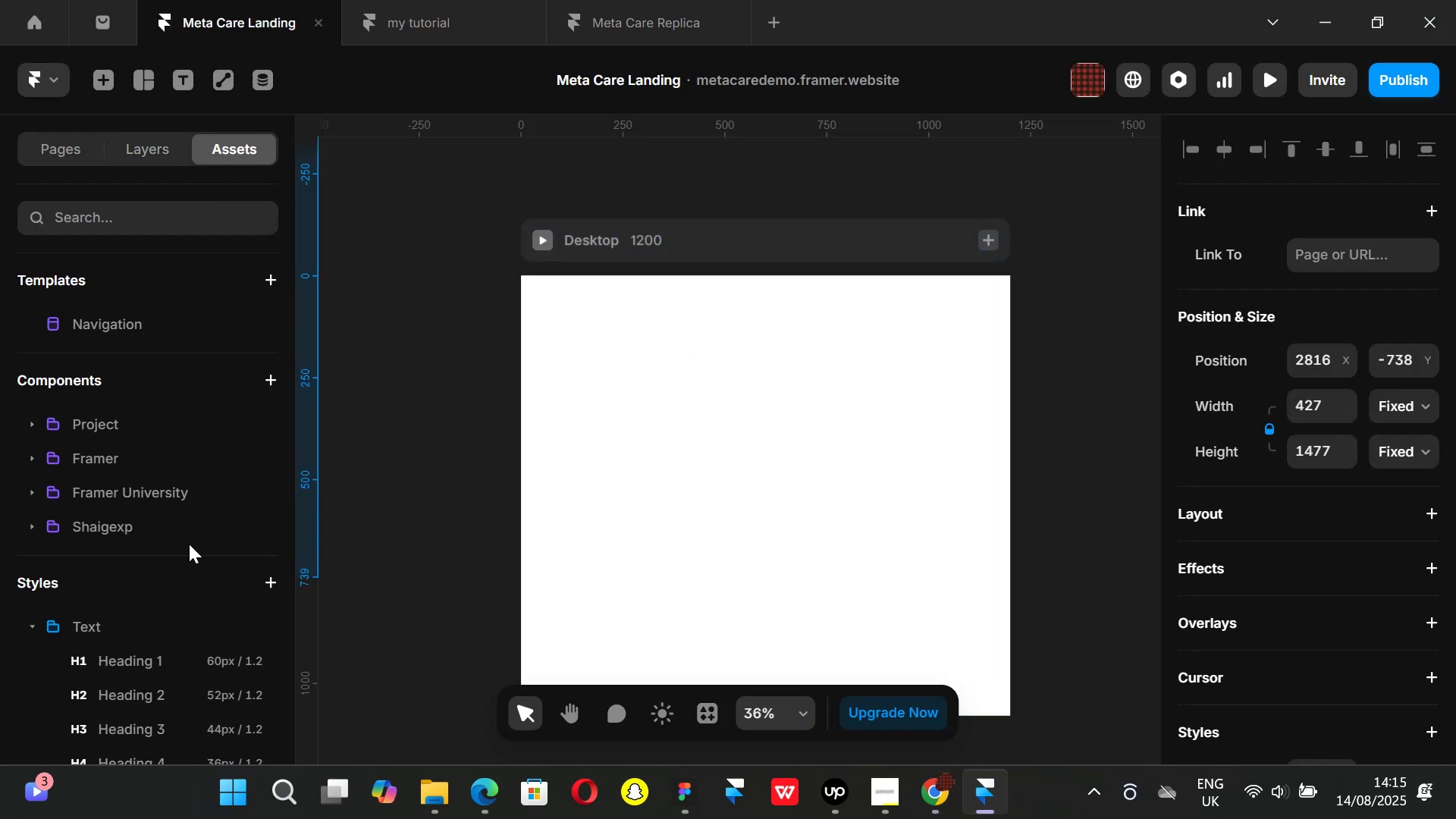 
scroll: coordinate [196, 494], scroll_direction: down, amount: 1.0
 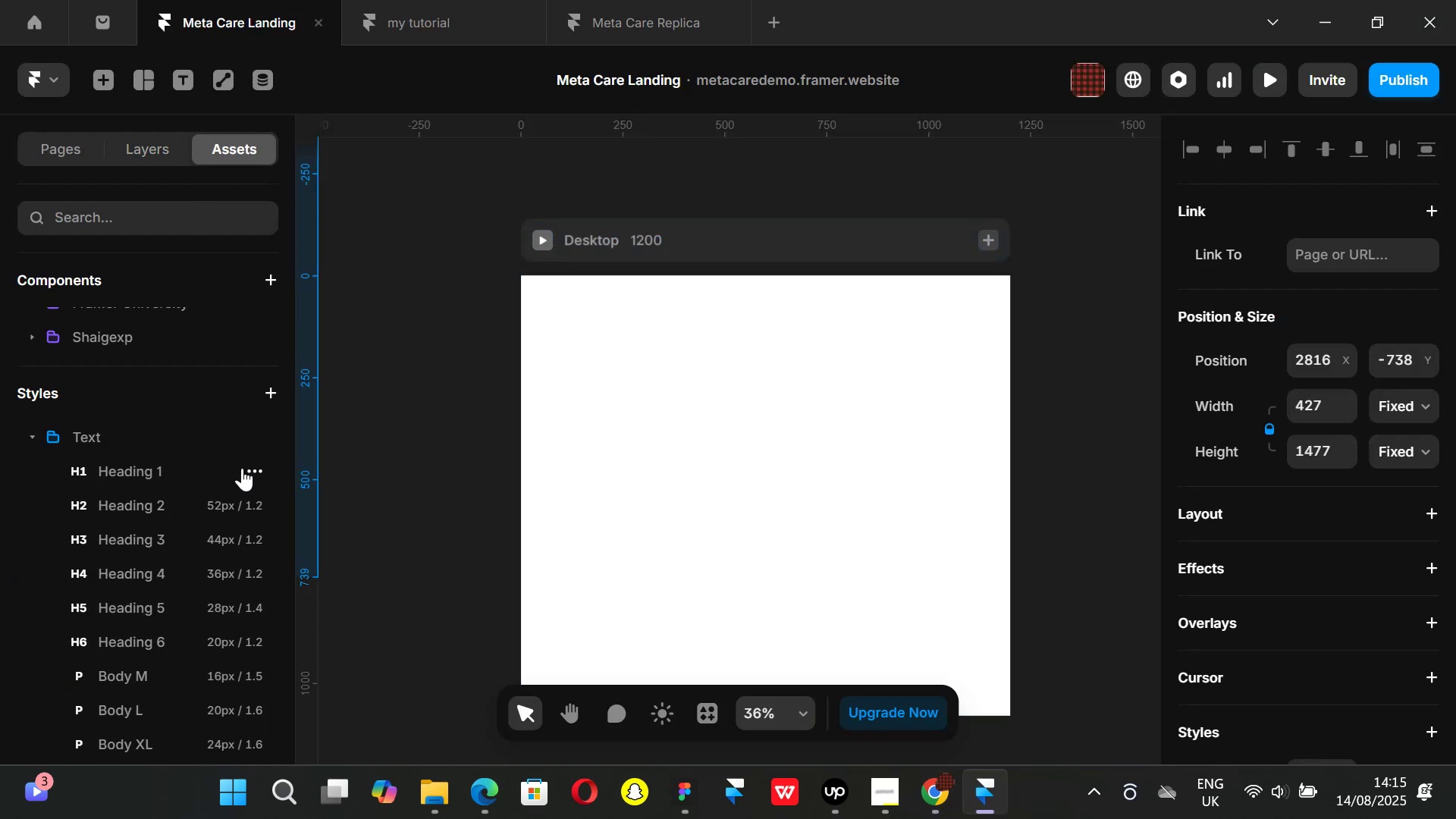 
left_click([256, 469])
 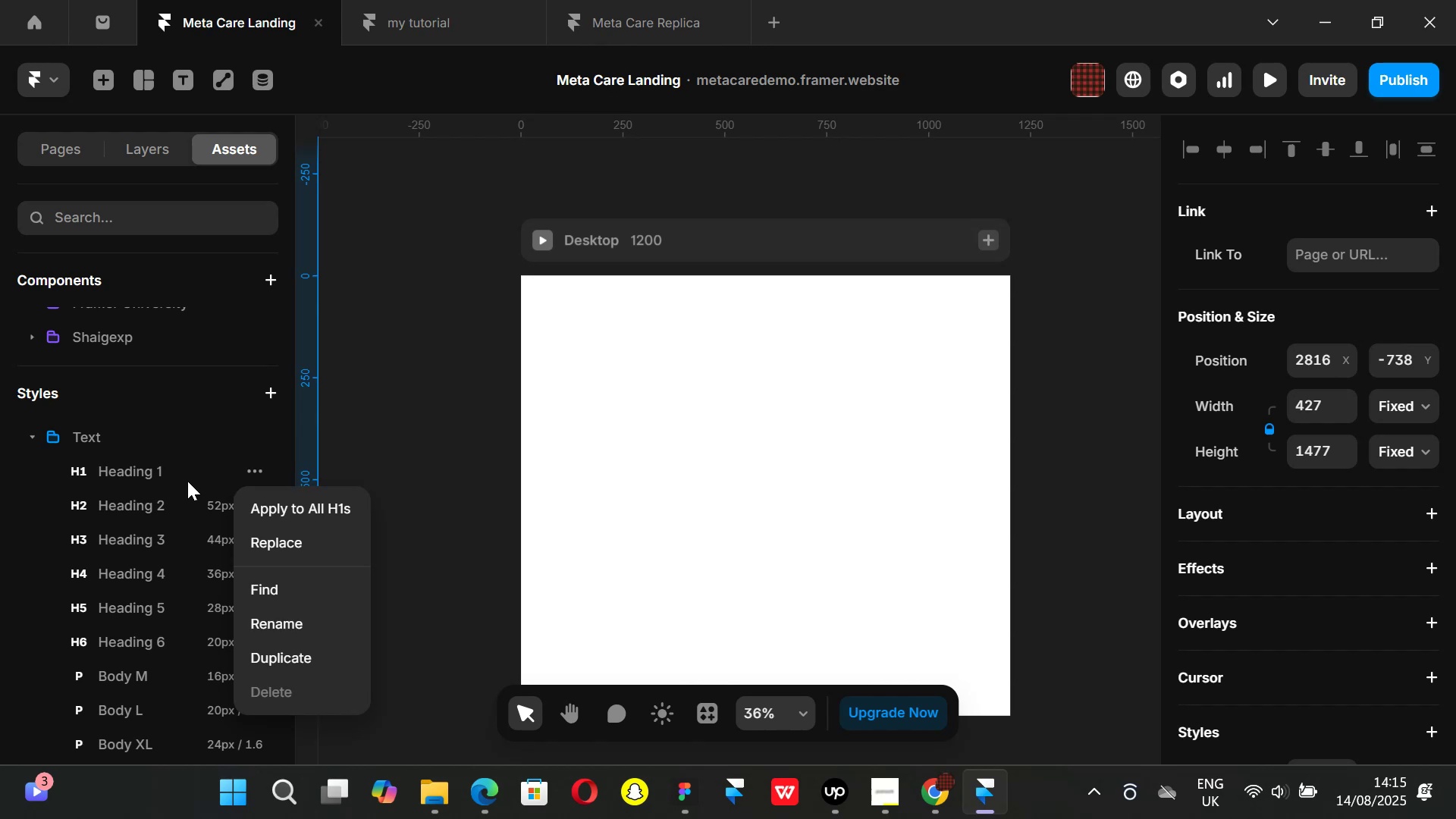 
left_click([182, 475])
 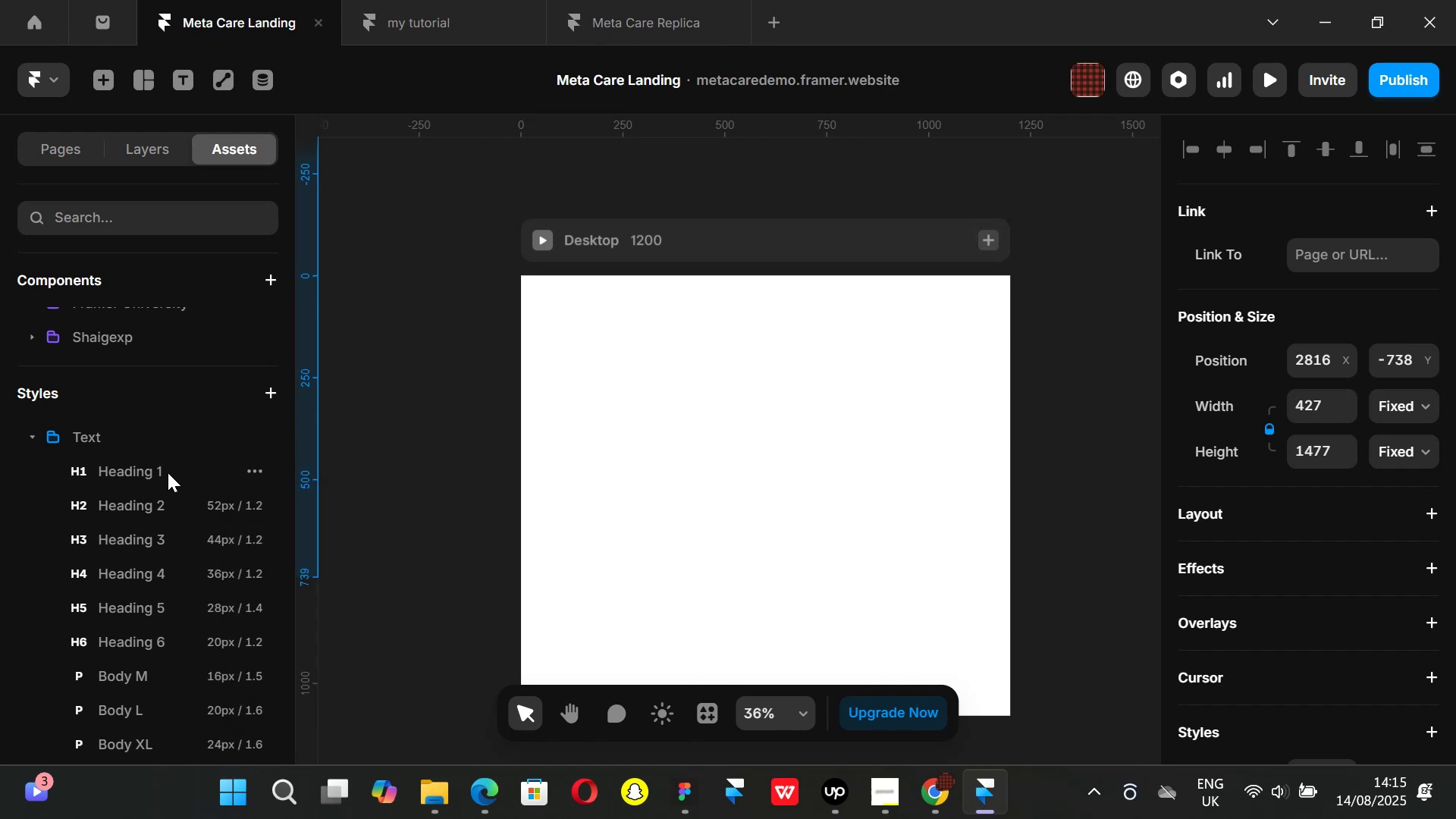 
left_click([168, 472])
 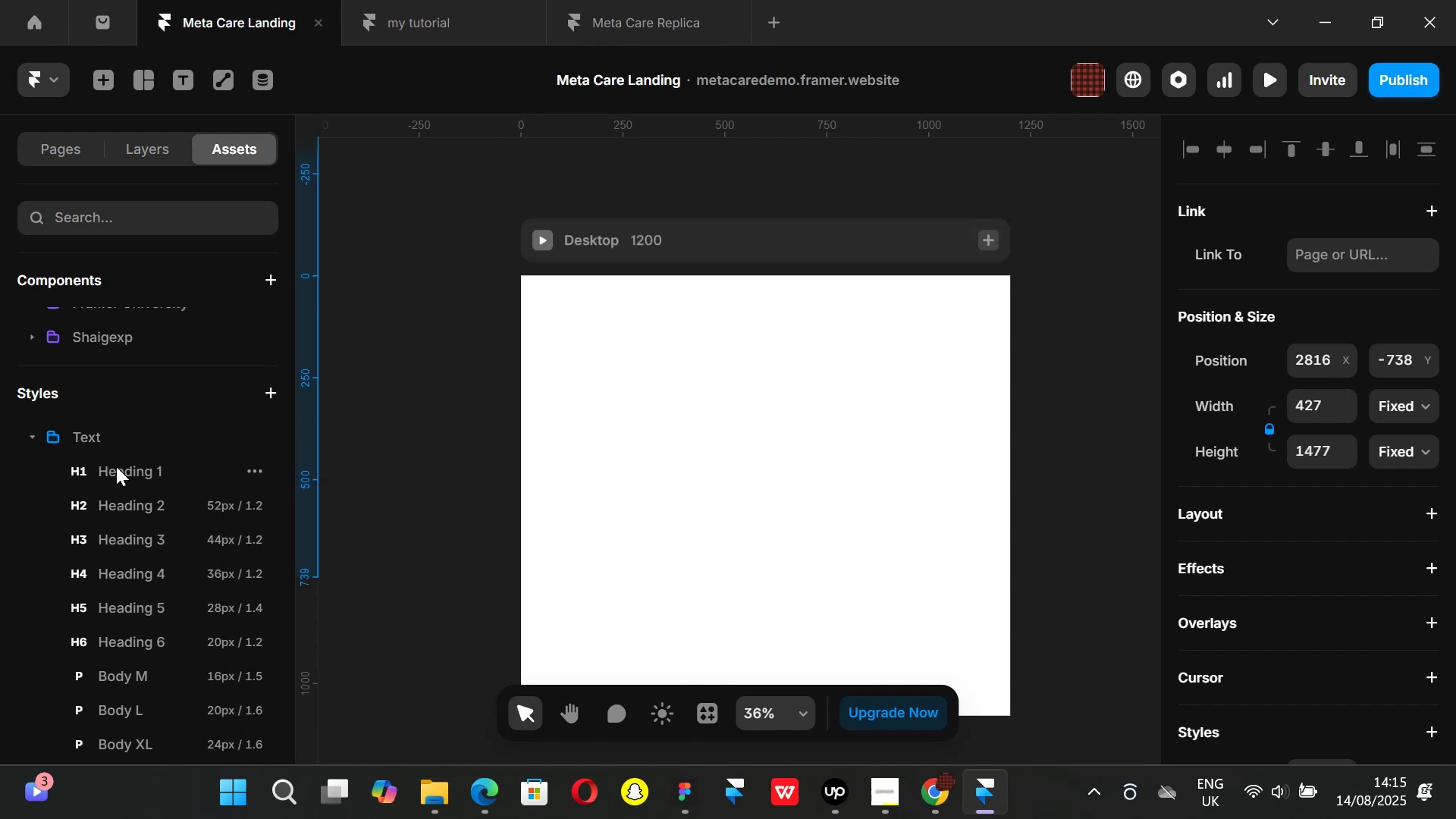 
left_click([118, 466])
 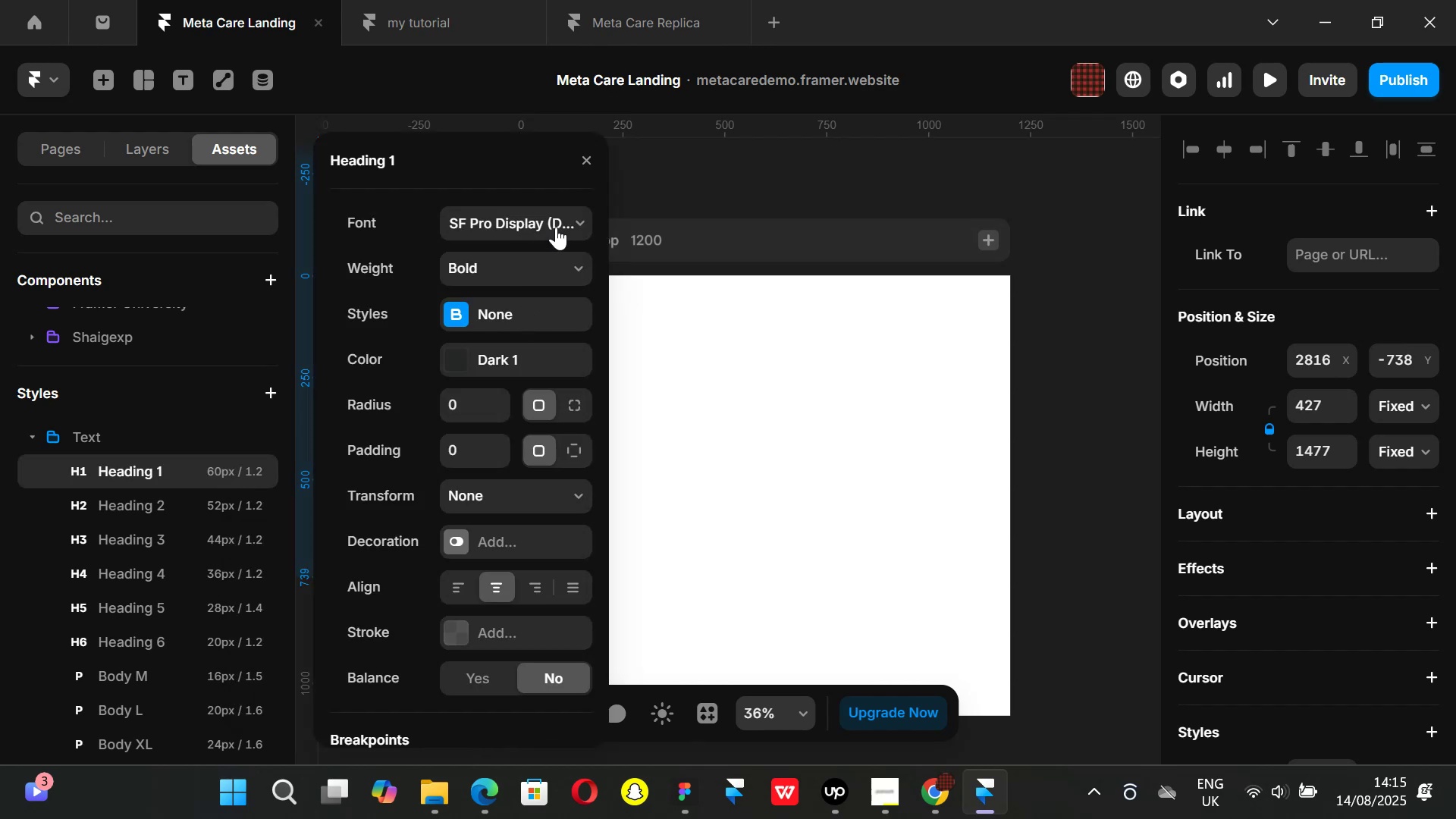 
left_click([571, 223])
 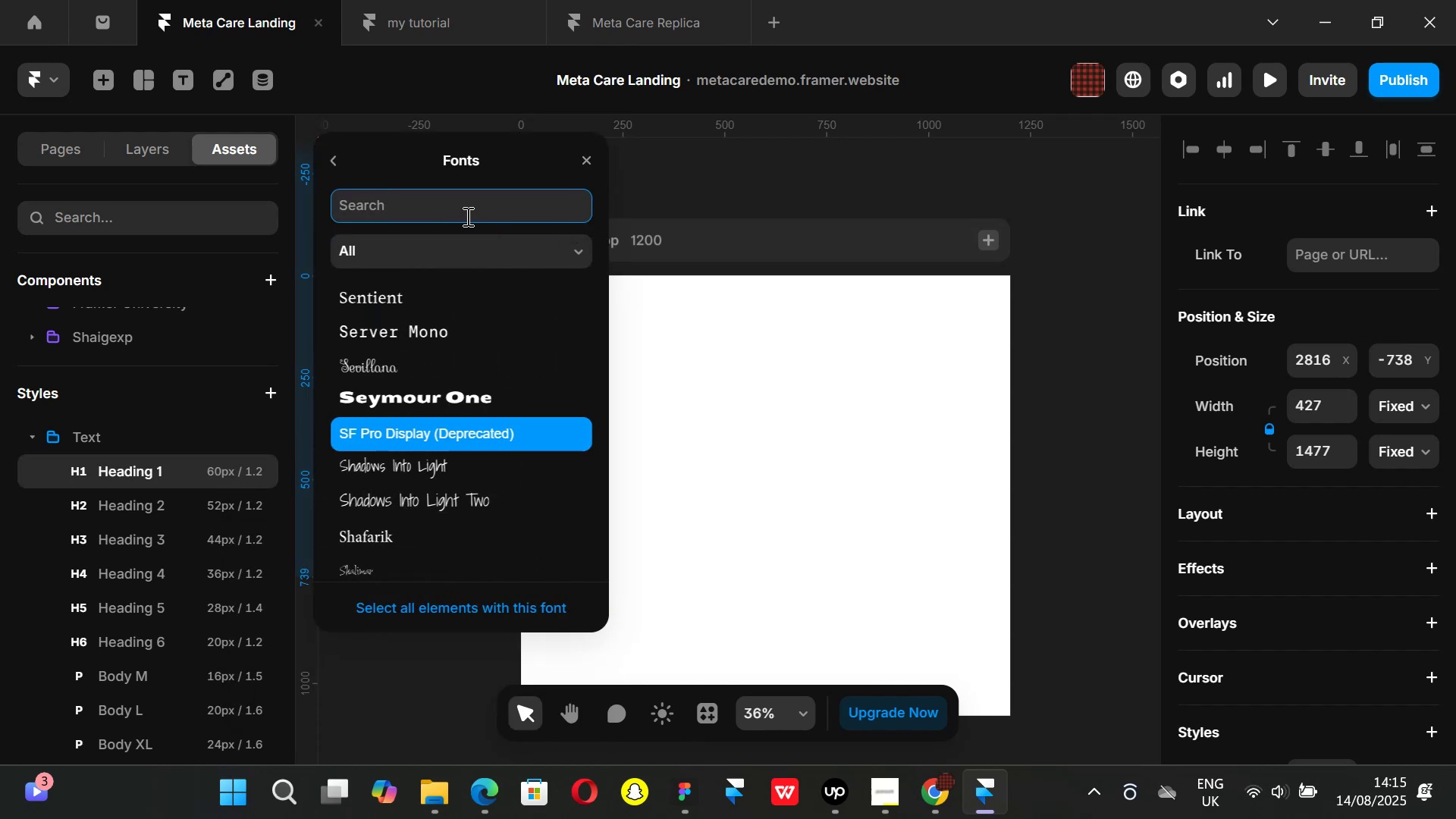 
type(manro)
 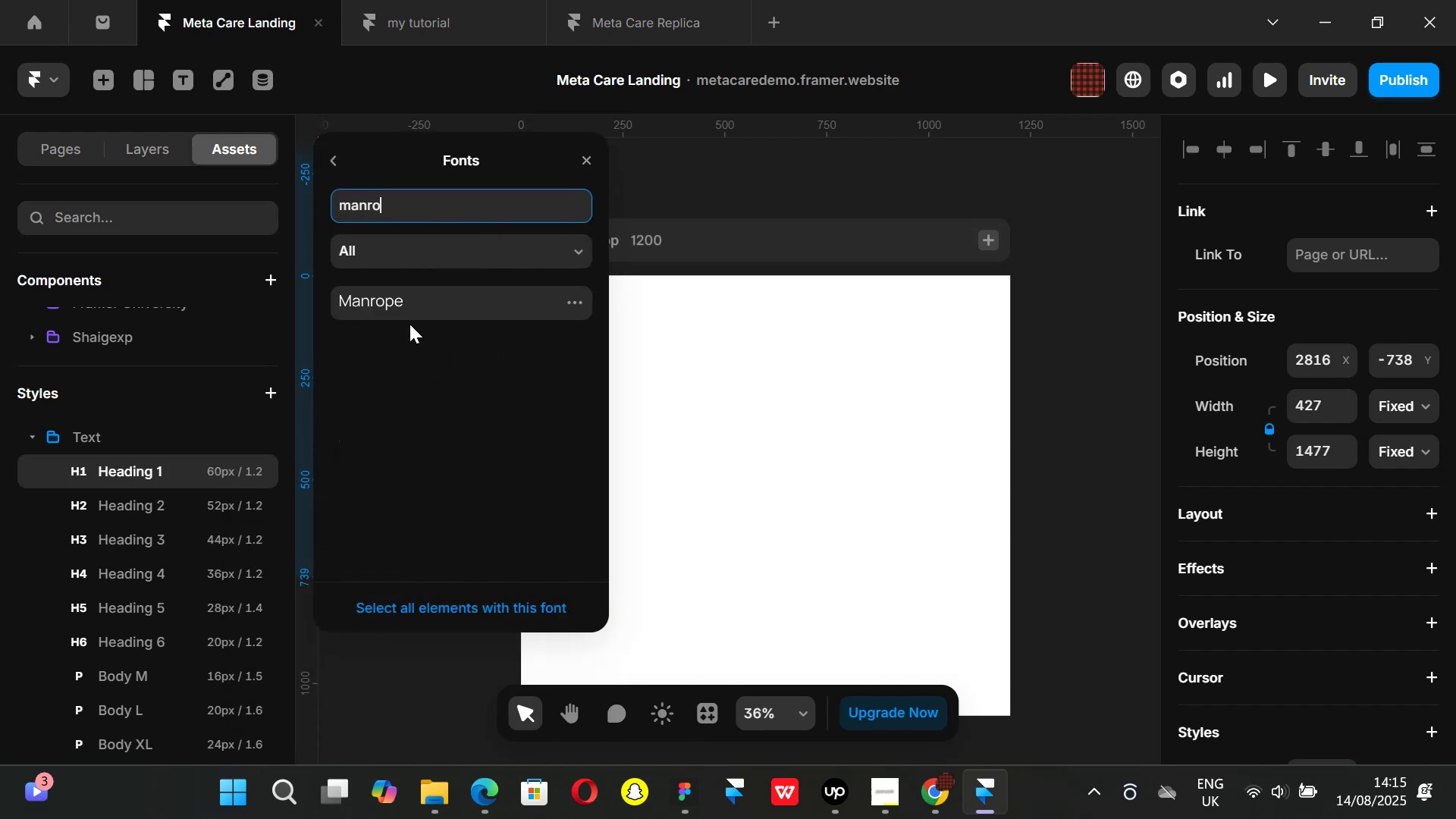 
left_click([391, 297])
 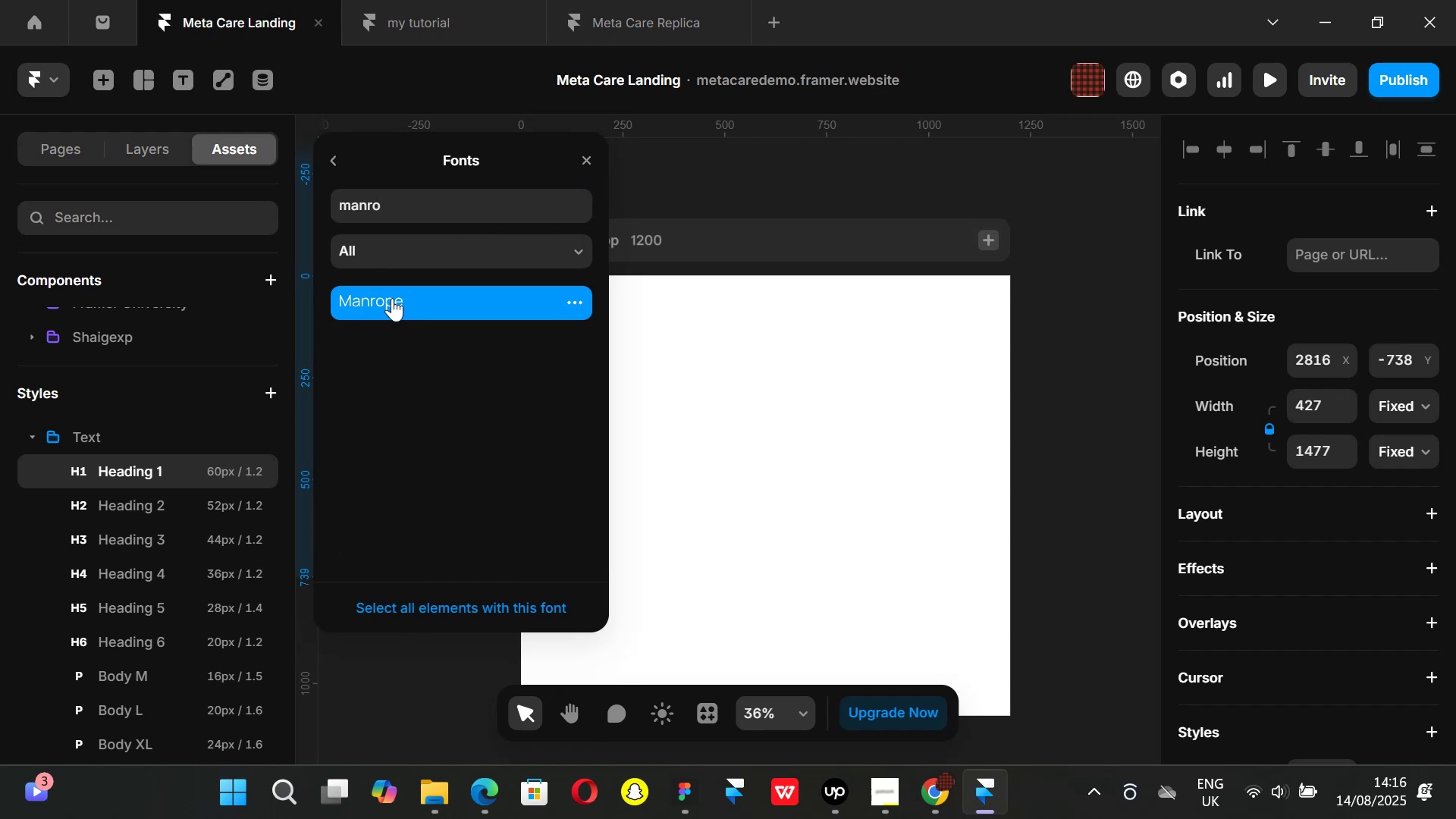 
left_click([381, 300])
 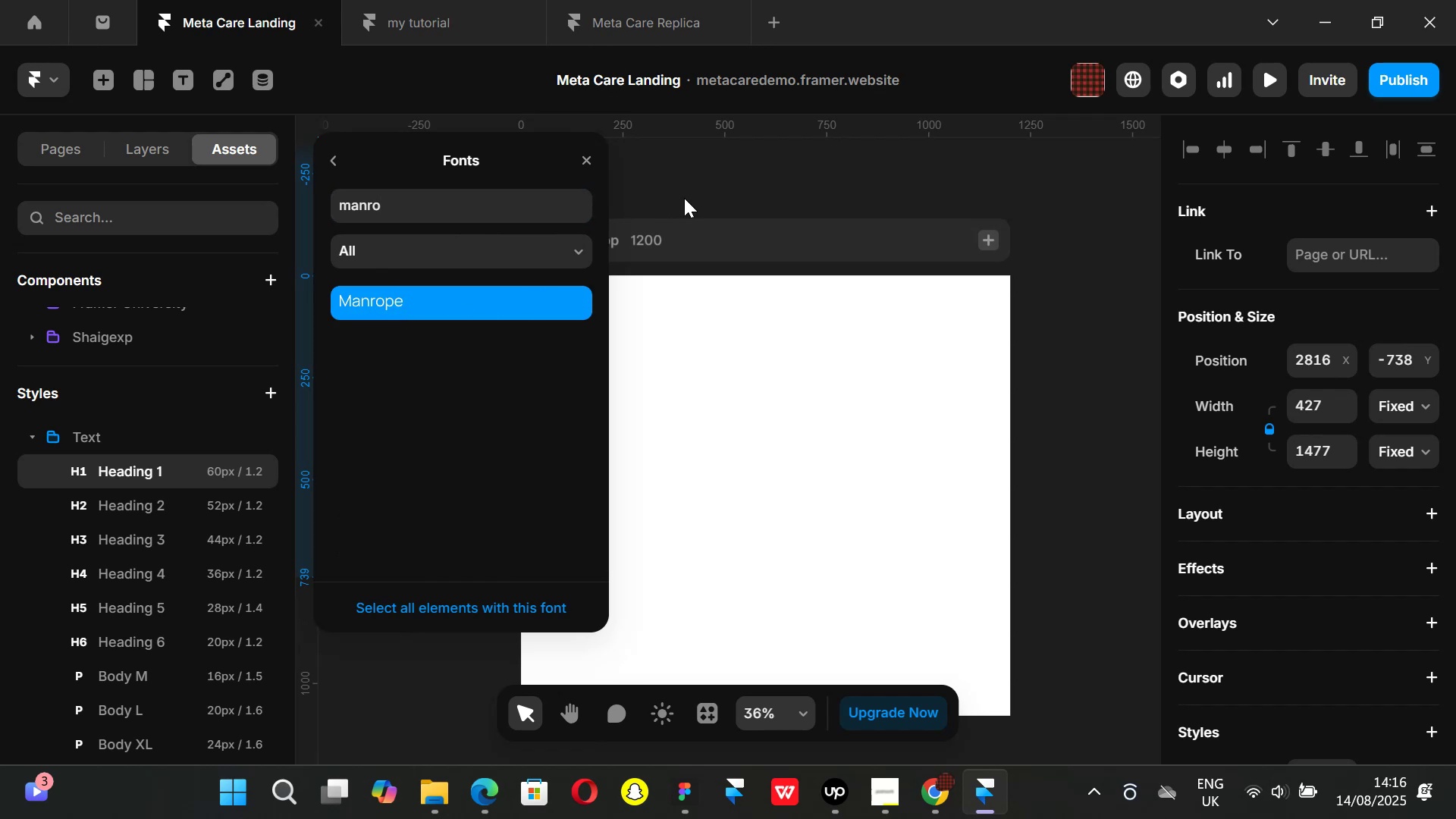 
left_click([714, 181])
 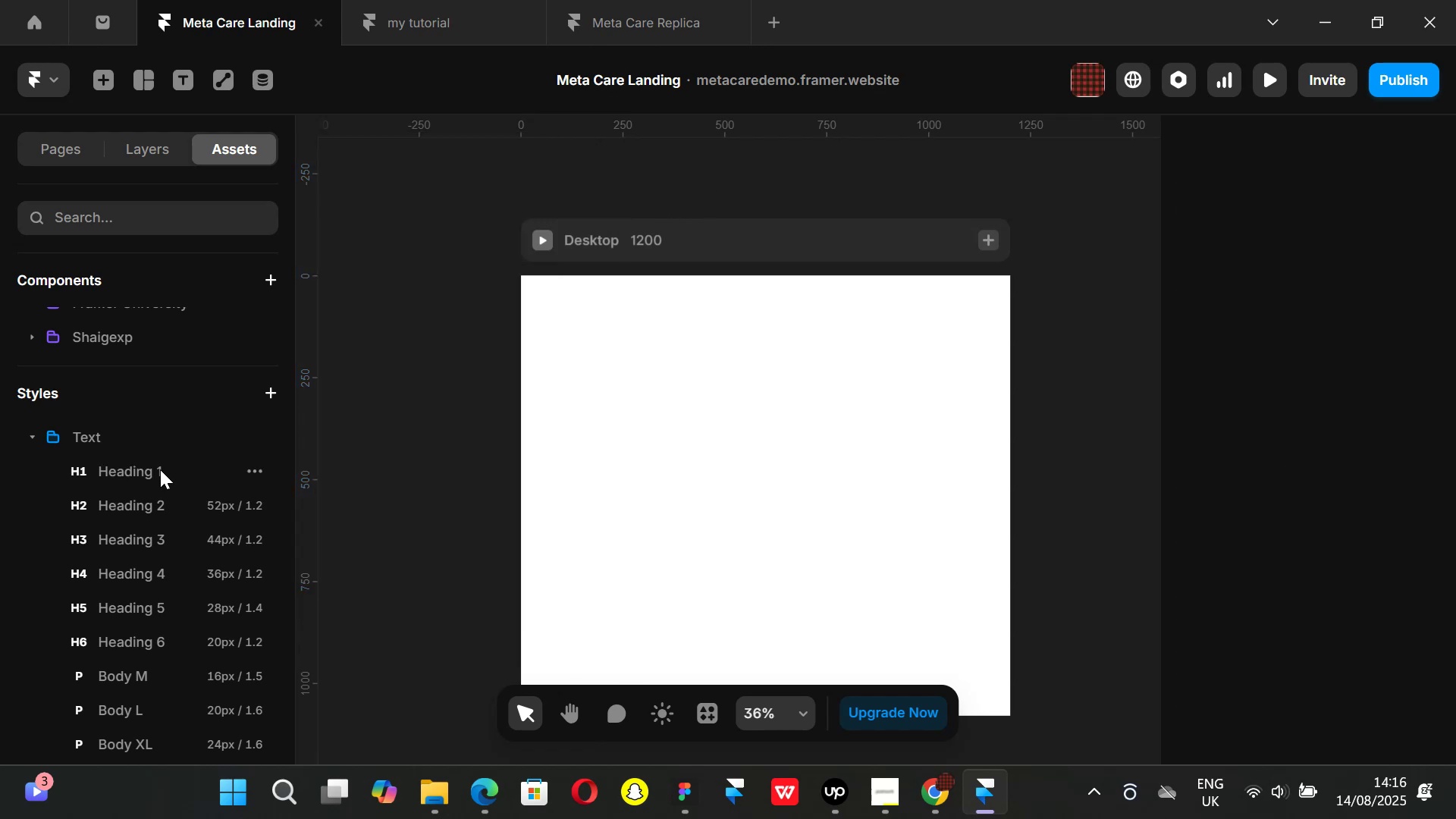 
left_click([160, 469])
 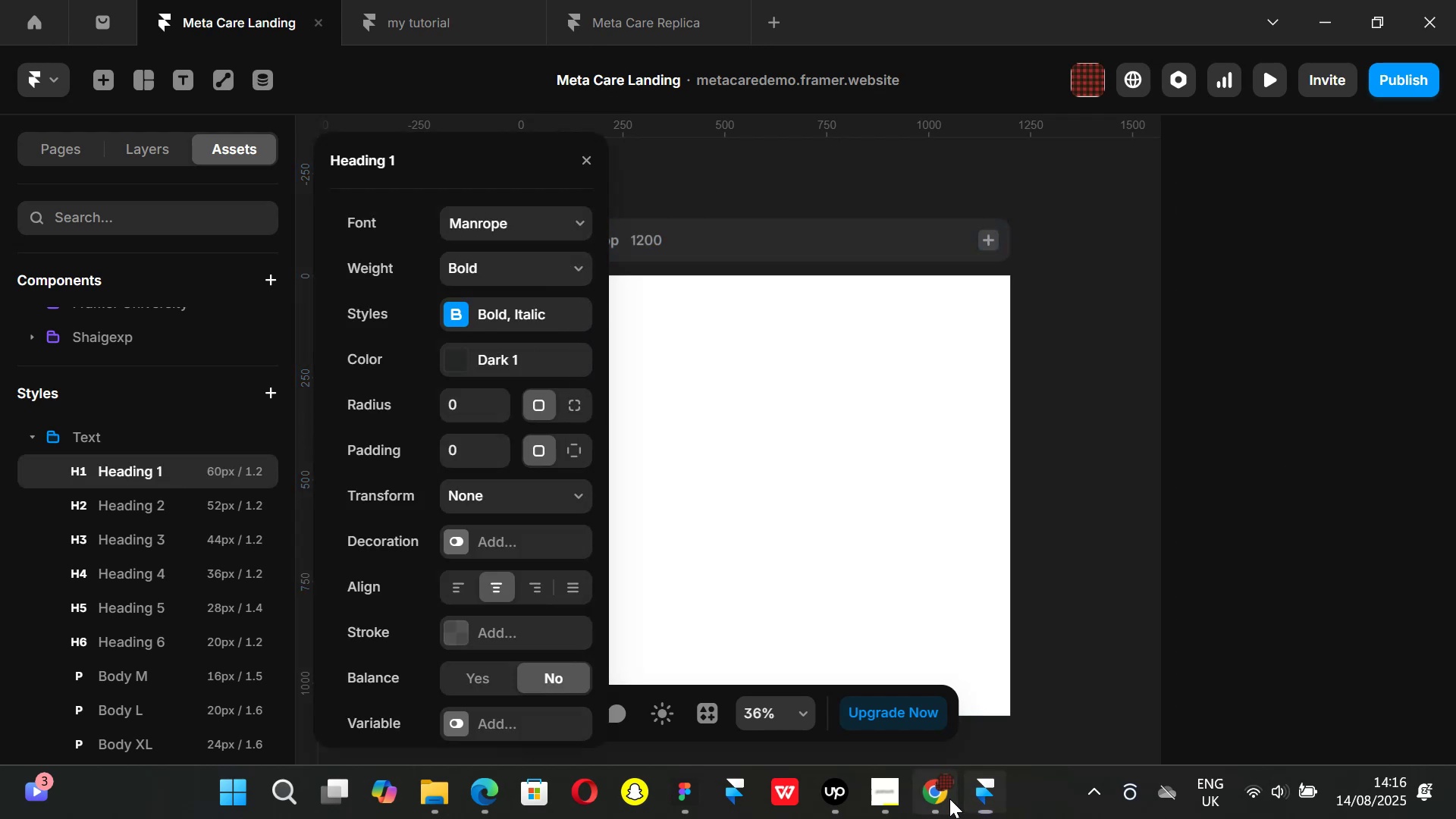 
scroll: coordinate [566, 525], scroll_direction: down, amount: 6.0
 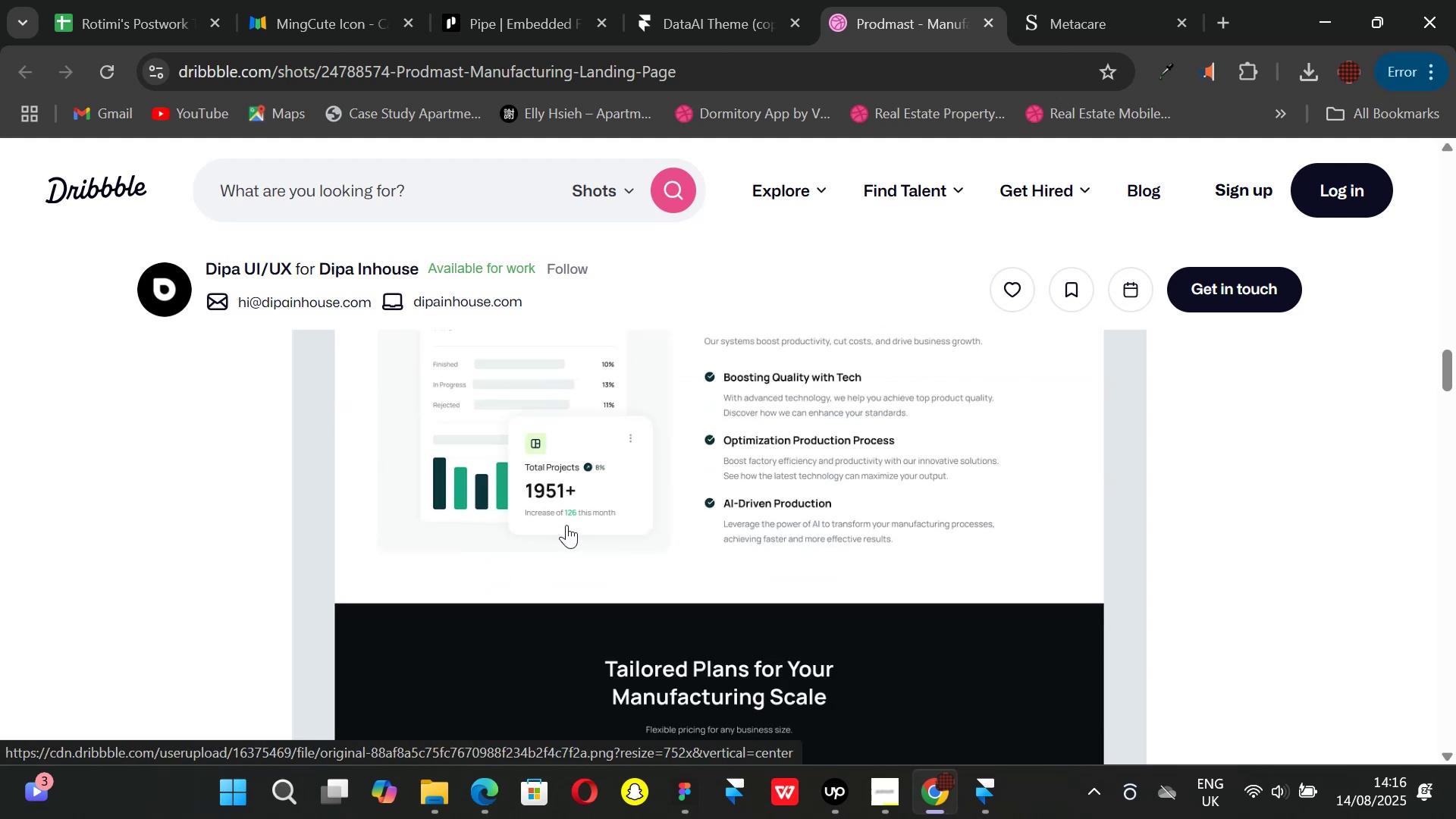 
scroll: coordinate [566, 525], scroll_direction: up, amount: 6.0
 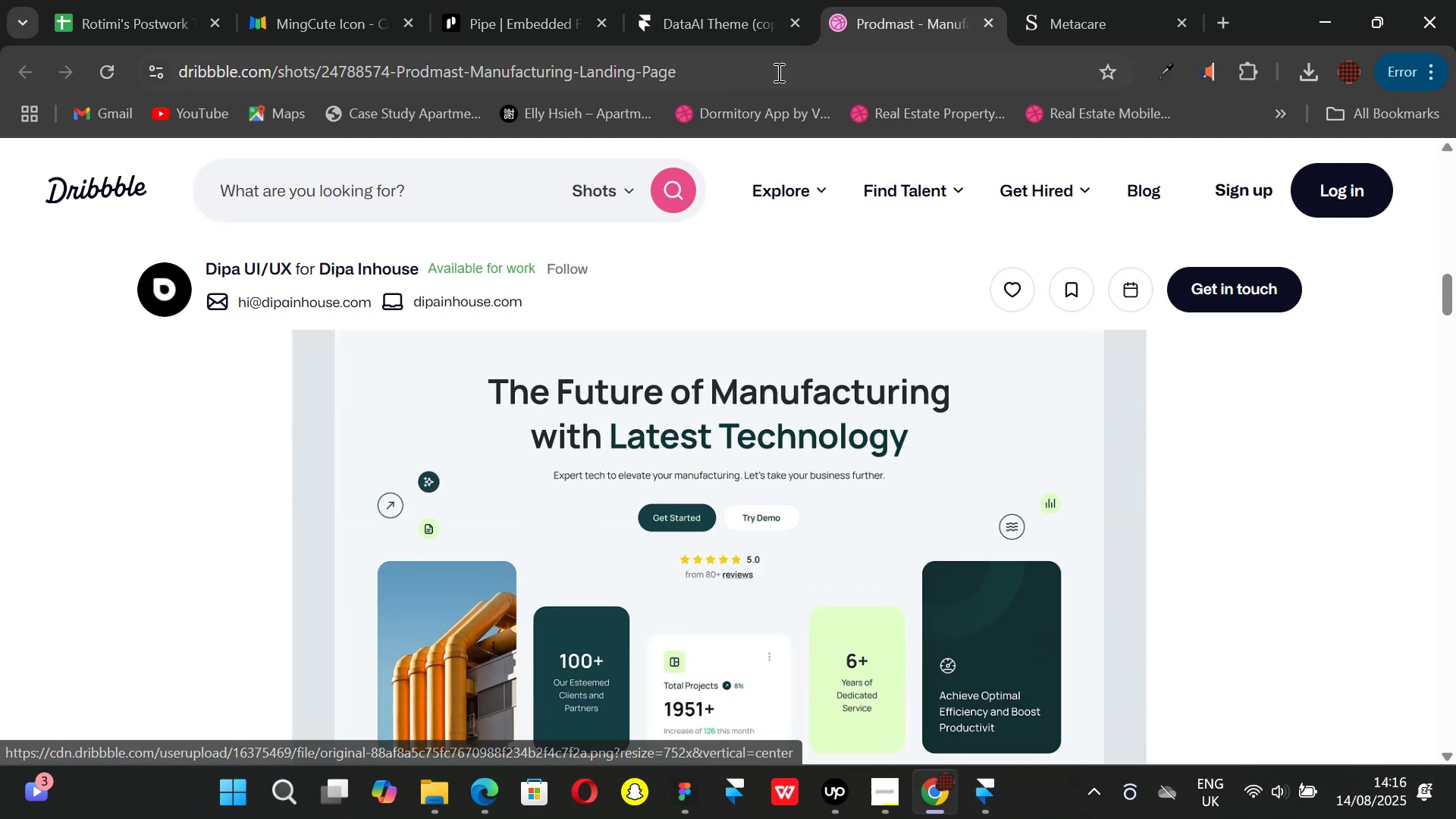 
left_click([1078, 0])
 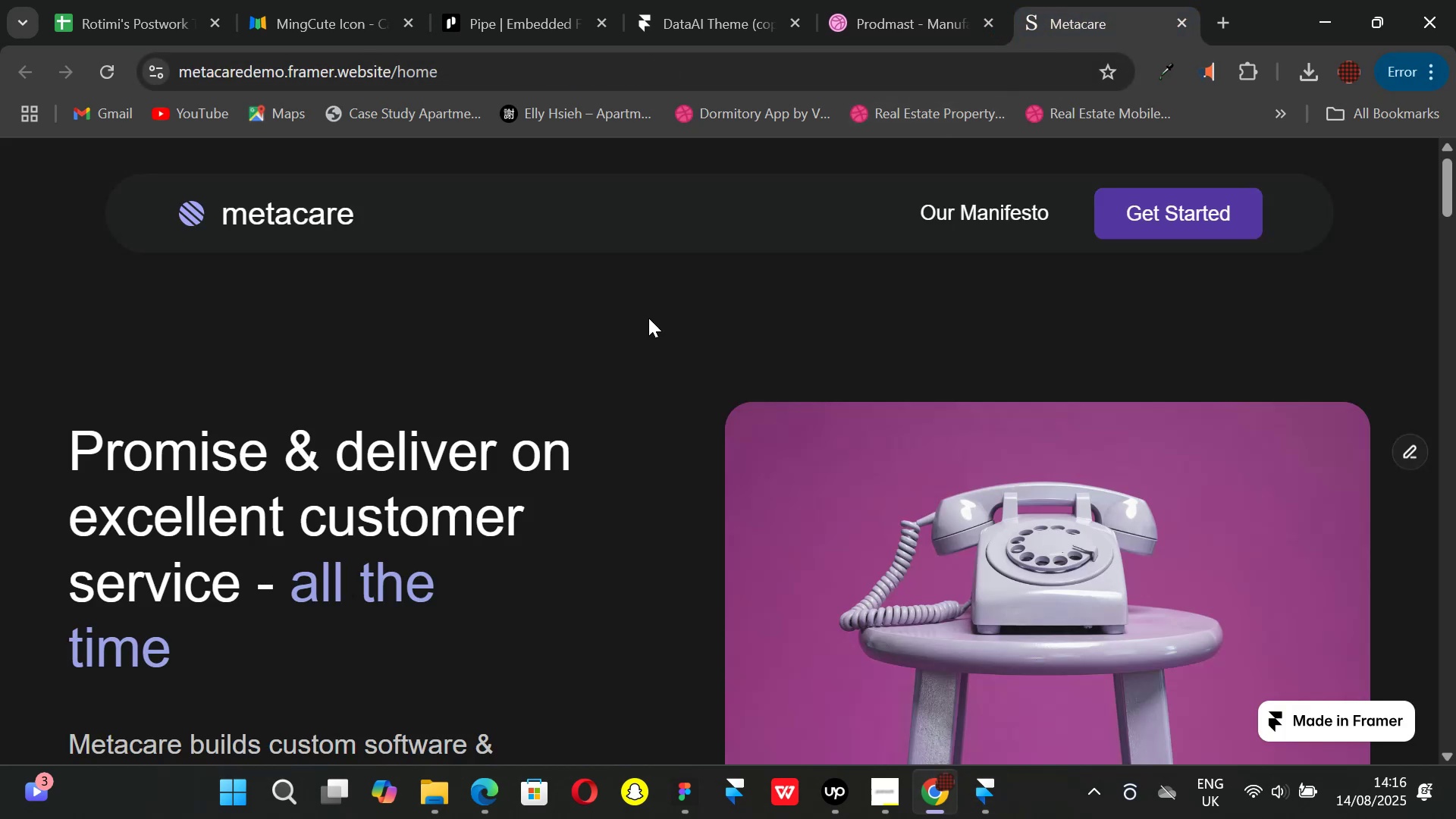 
scroll: coordinate [331, 485], scroll_direction: down, amount: 1.0
 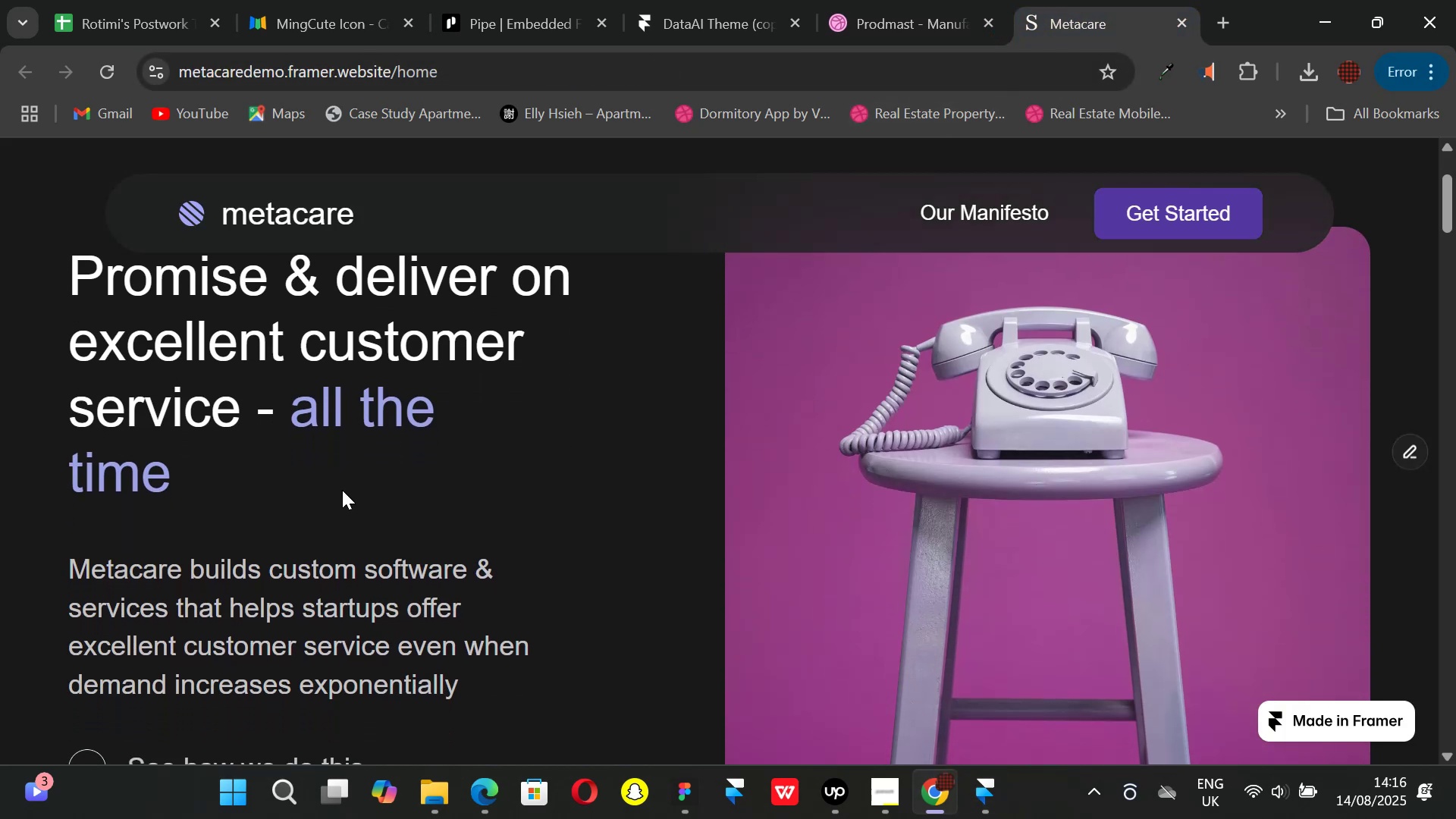 
scroll: coordinate [377, 490], scroll_direction: up, amount: 1.0
 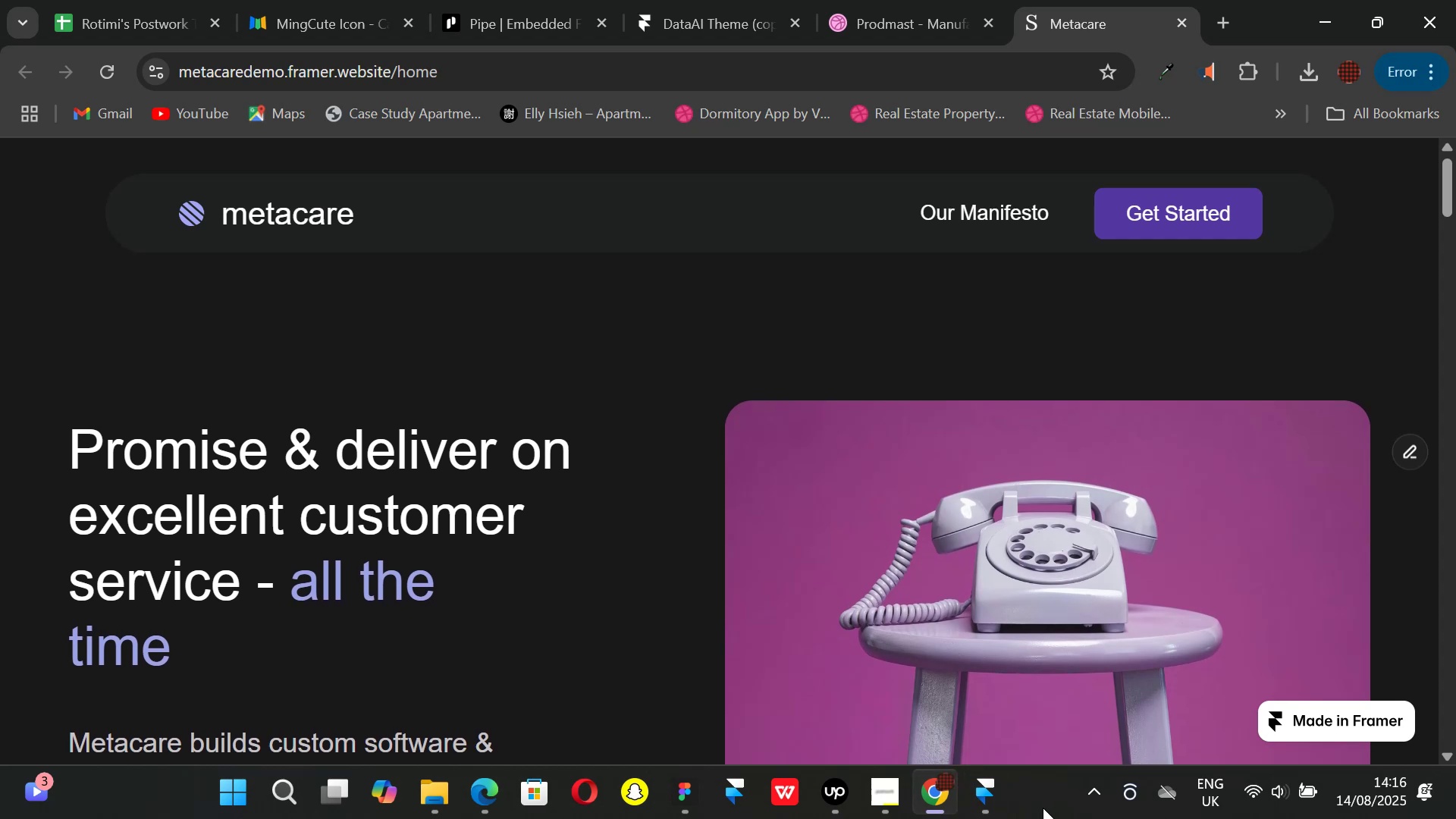 
left_click([997, 798])
 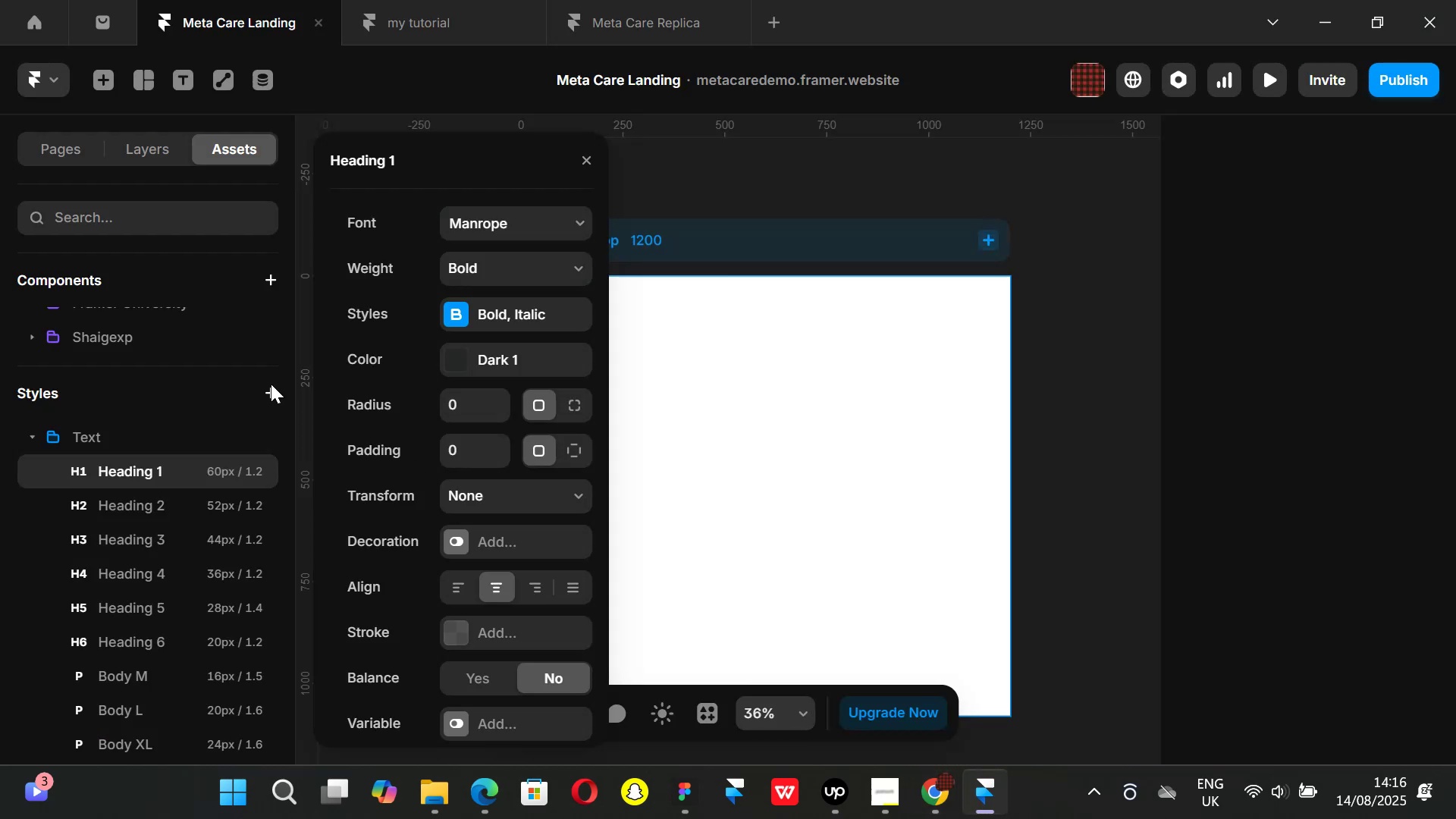 
left_click([131, 510])
 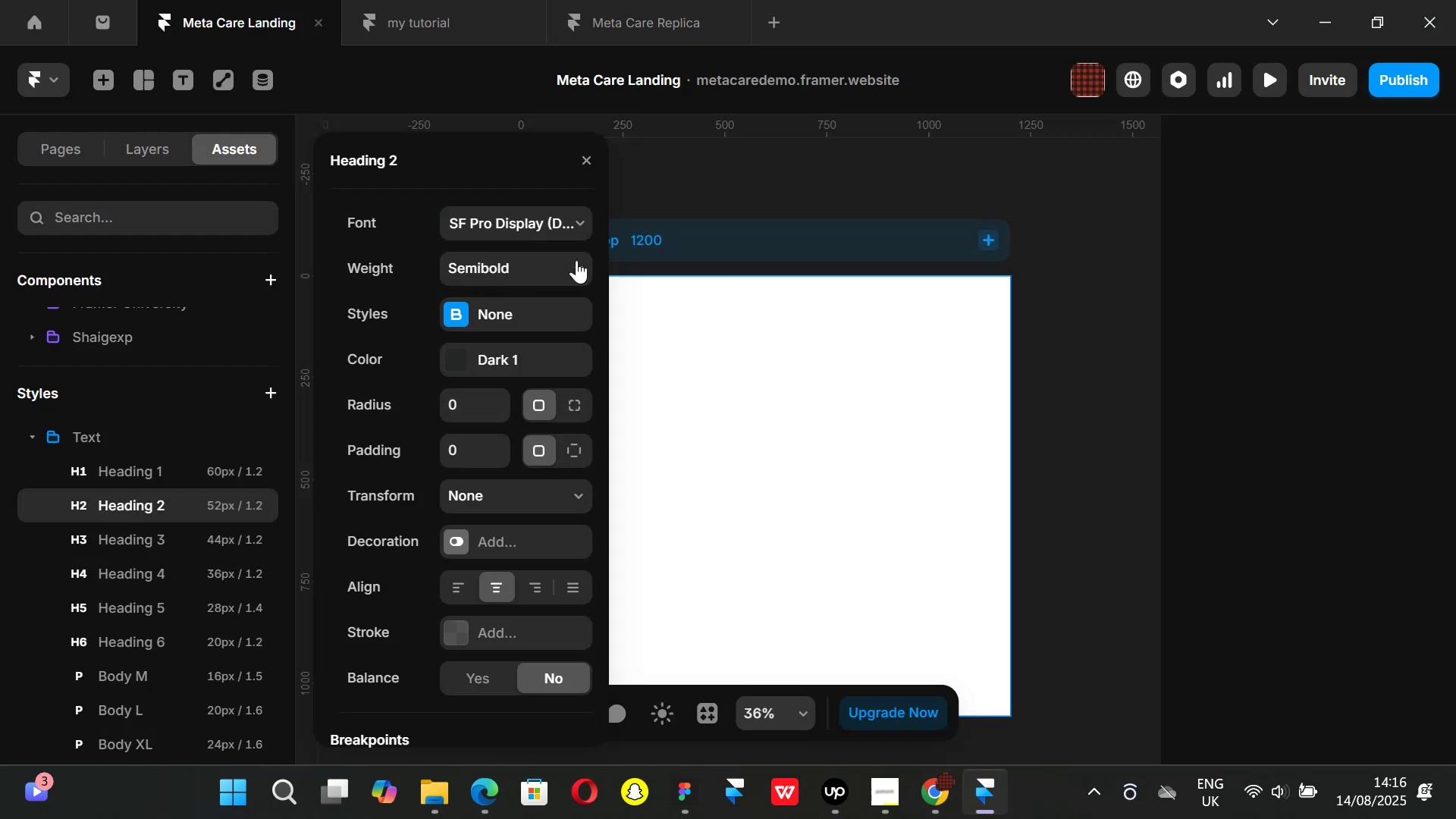 
left_click([573, 220])
 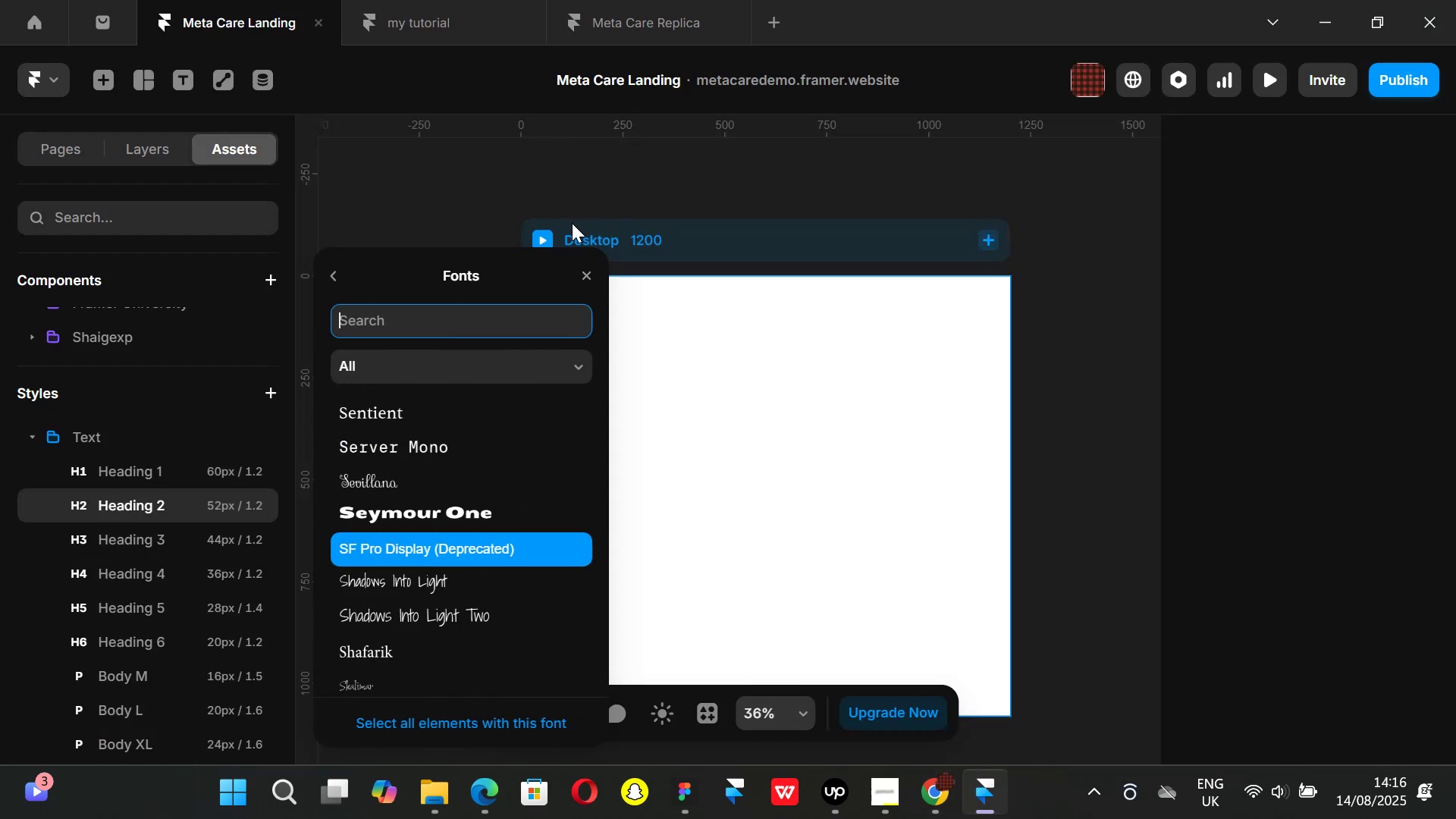 
type(manro)
 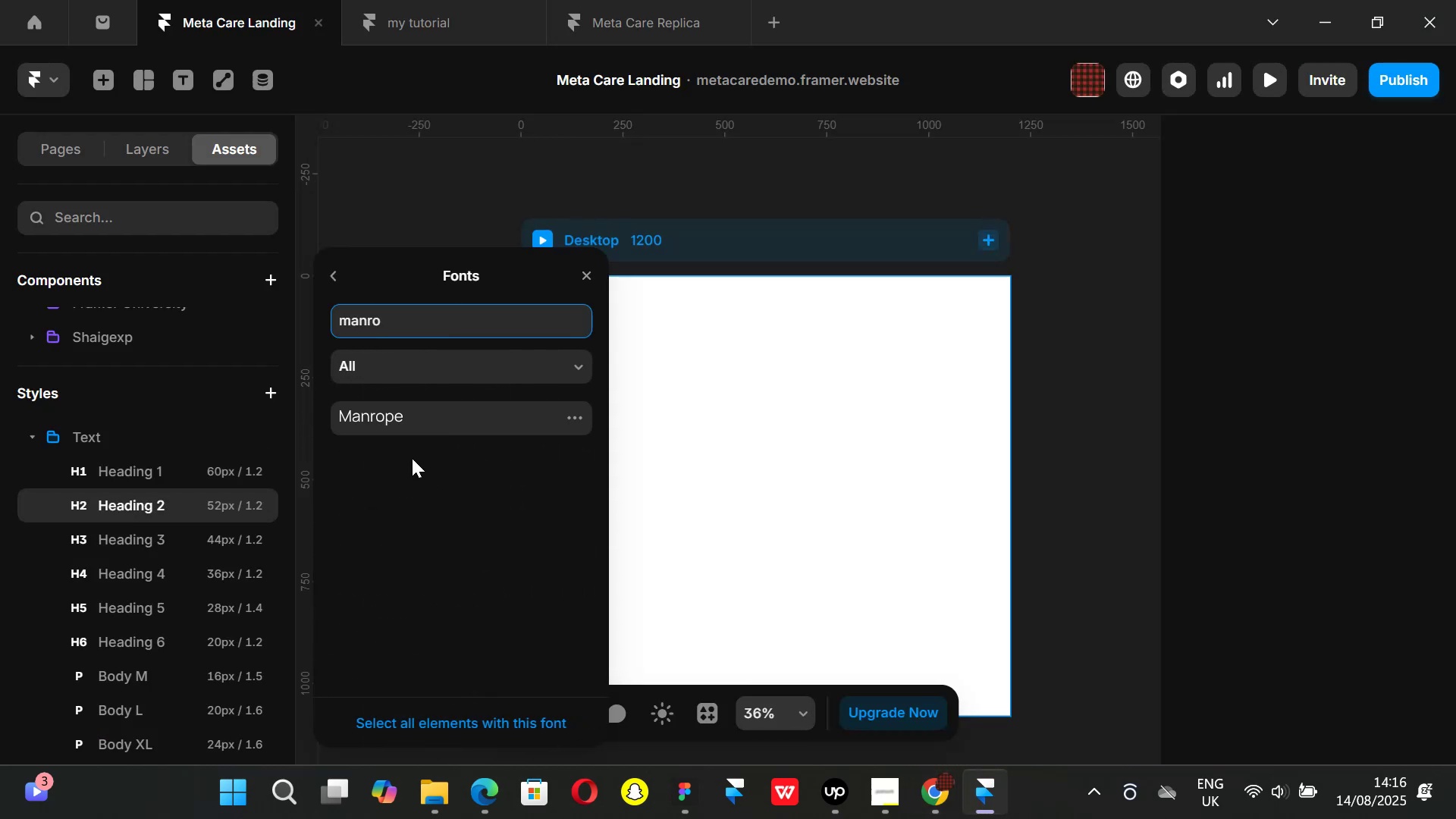 
left_click([384, 406])
 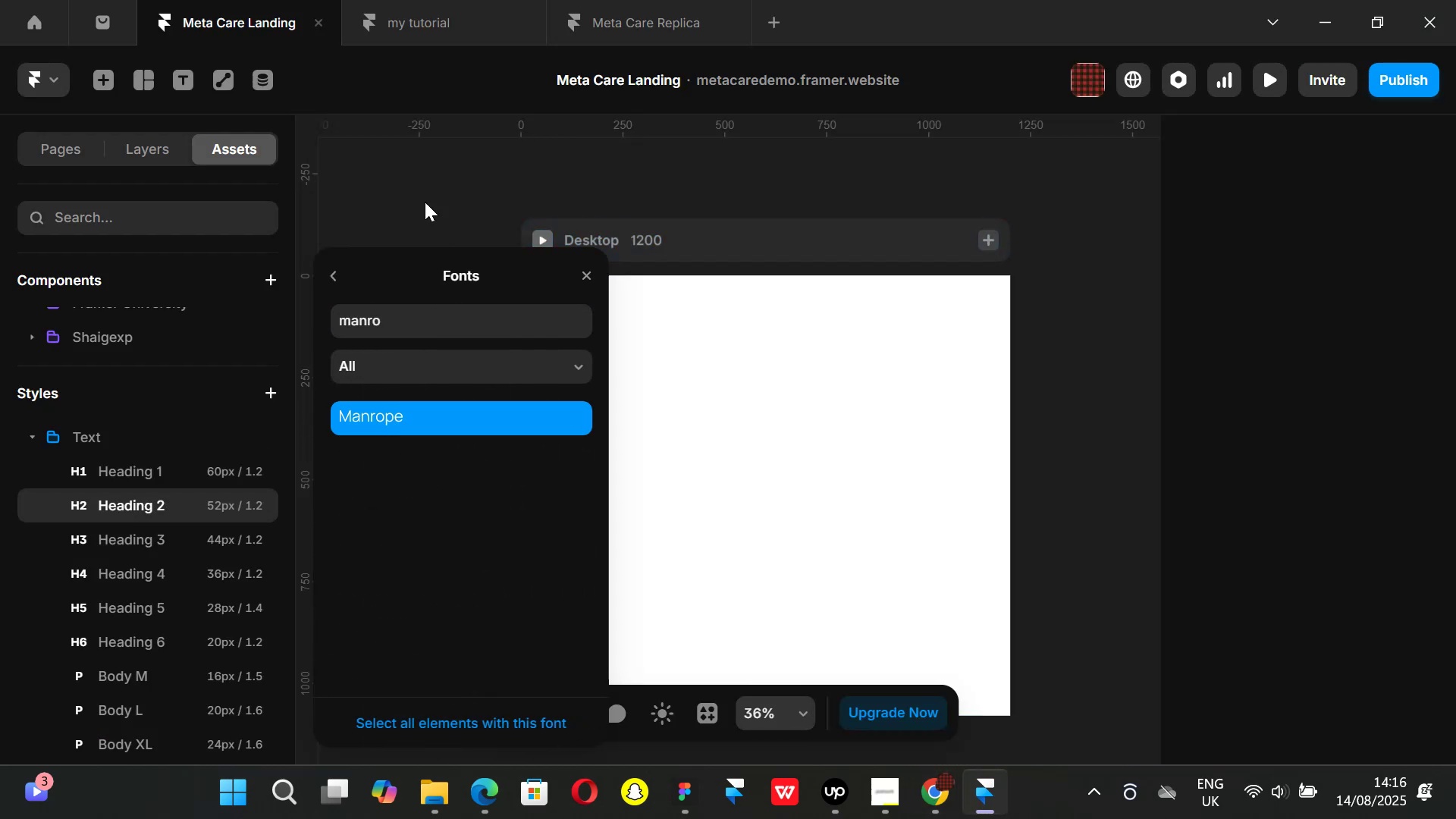 
left_click([425, 202])
 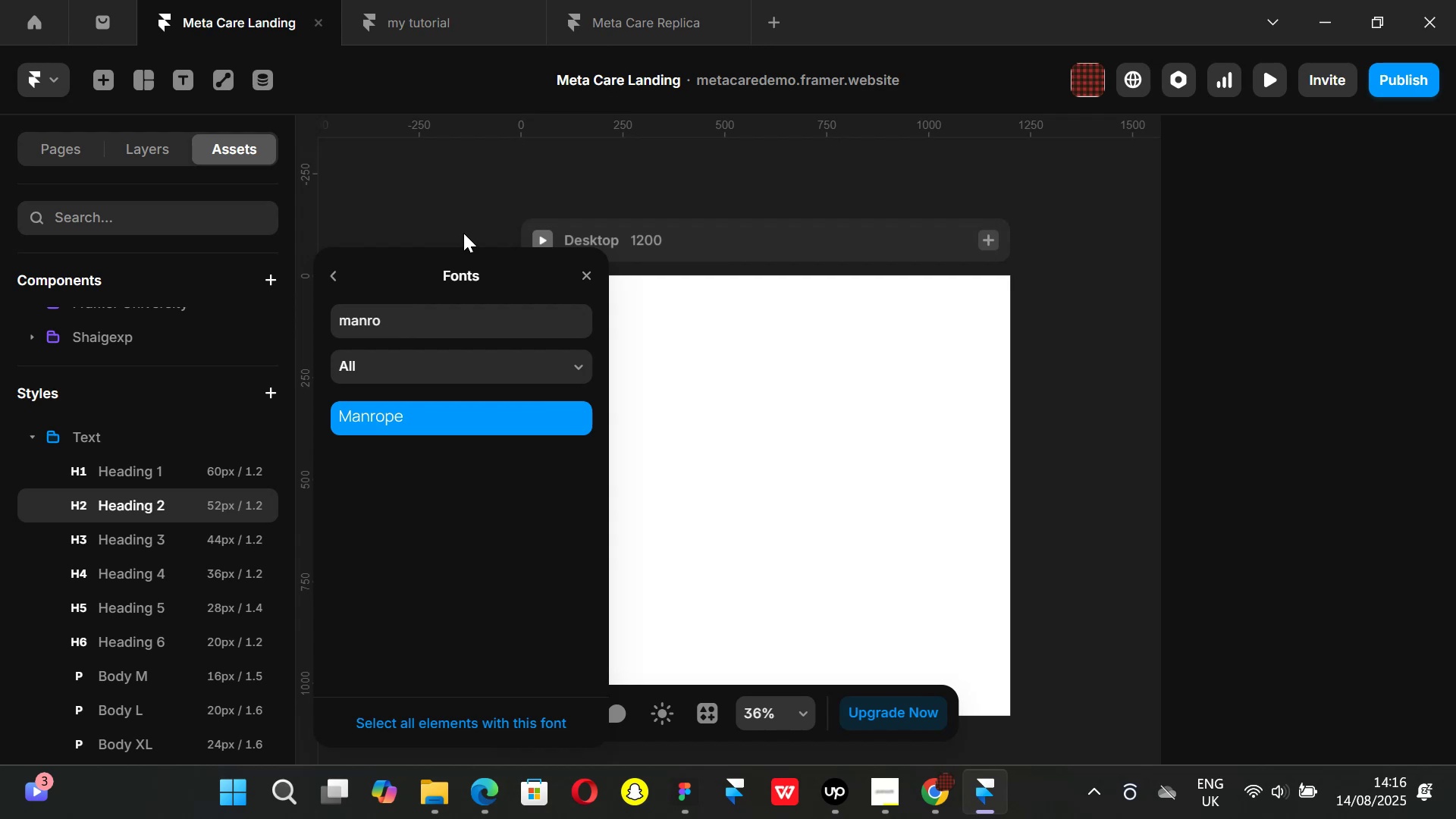 
left_click([463, 233])
 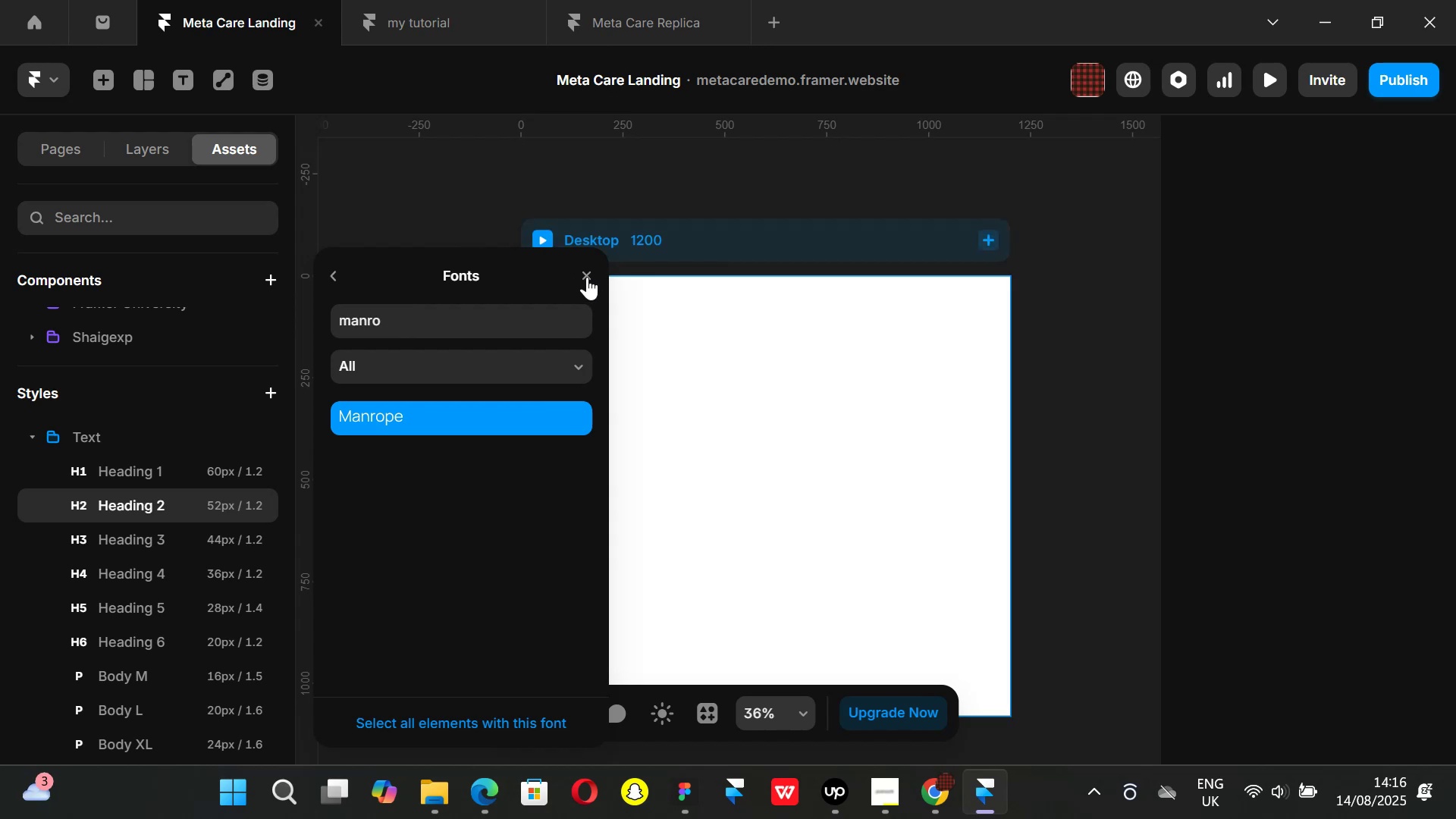 
left_click([585, 273])
 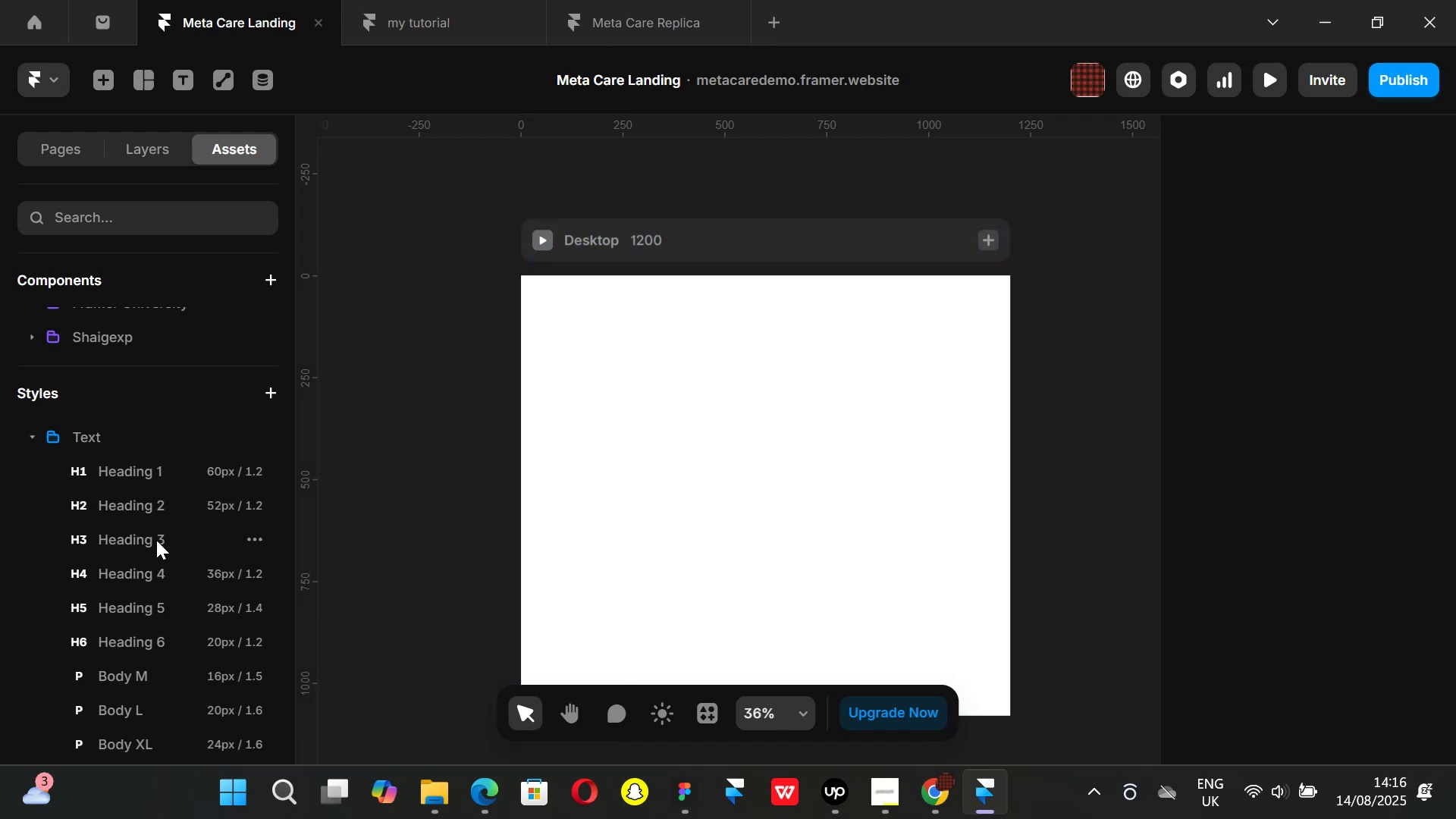 
left_click([152, 541])
 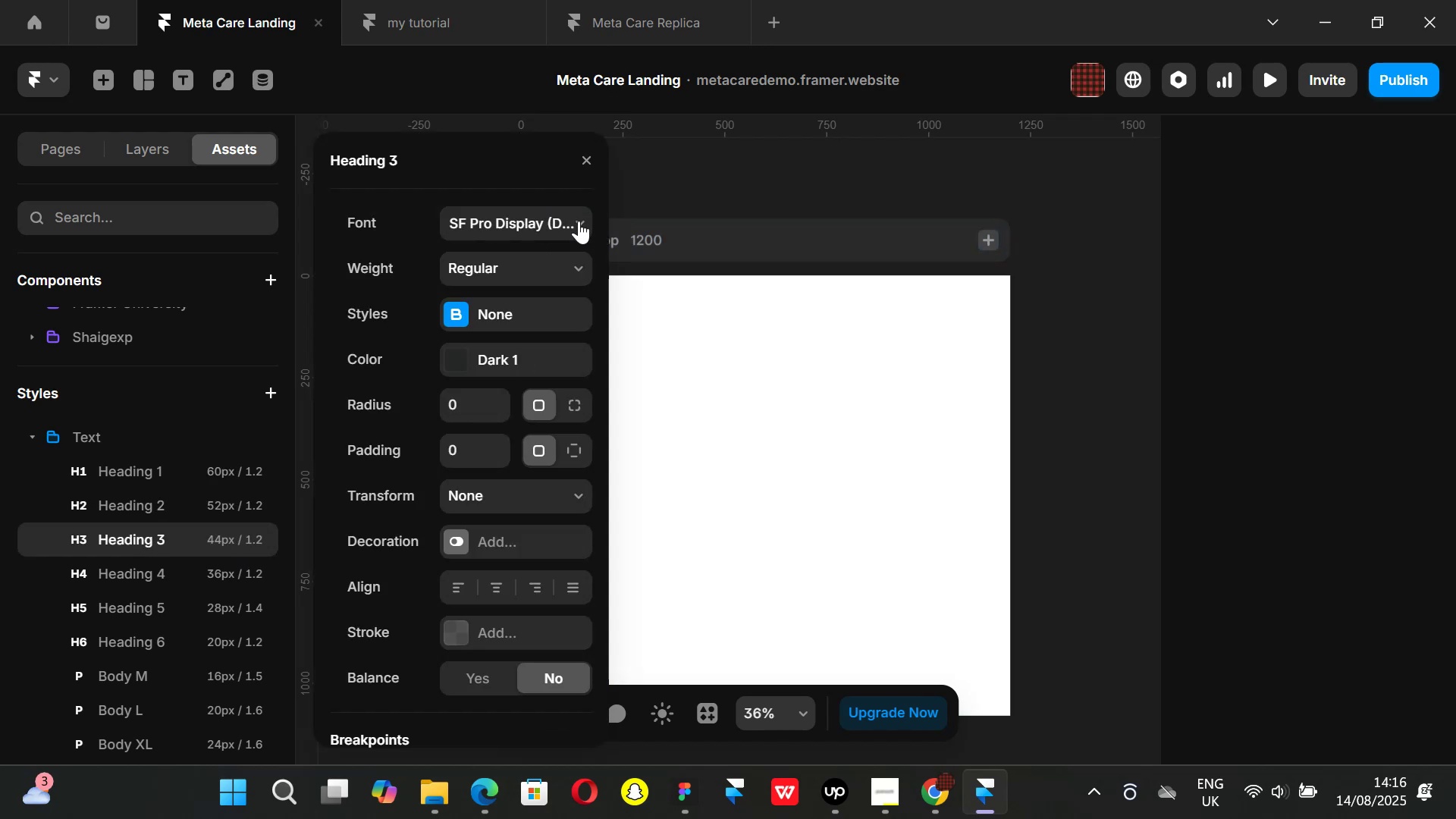 
left_click([580, 222])
 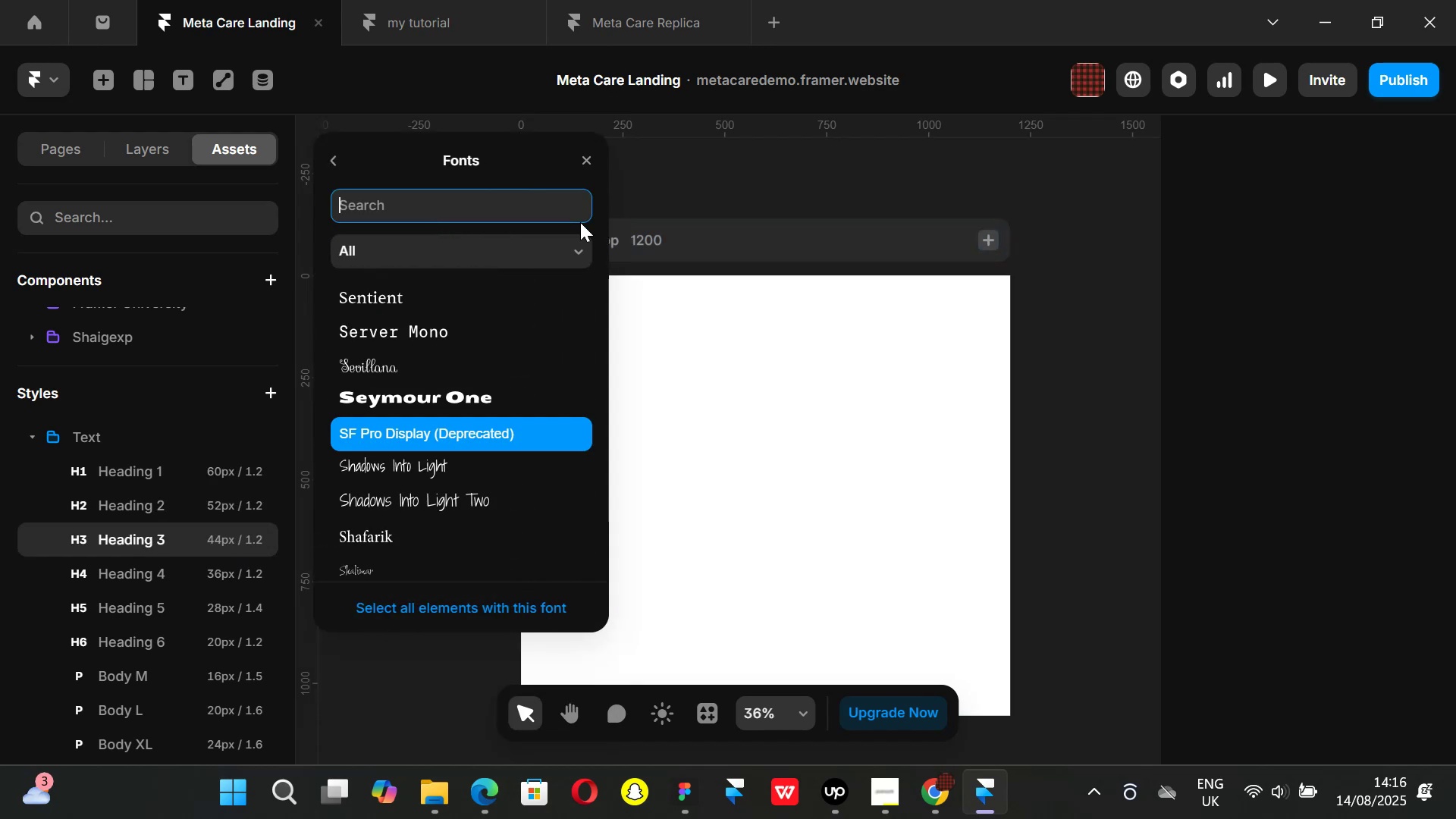 
type(manrop)
 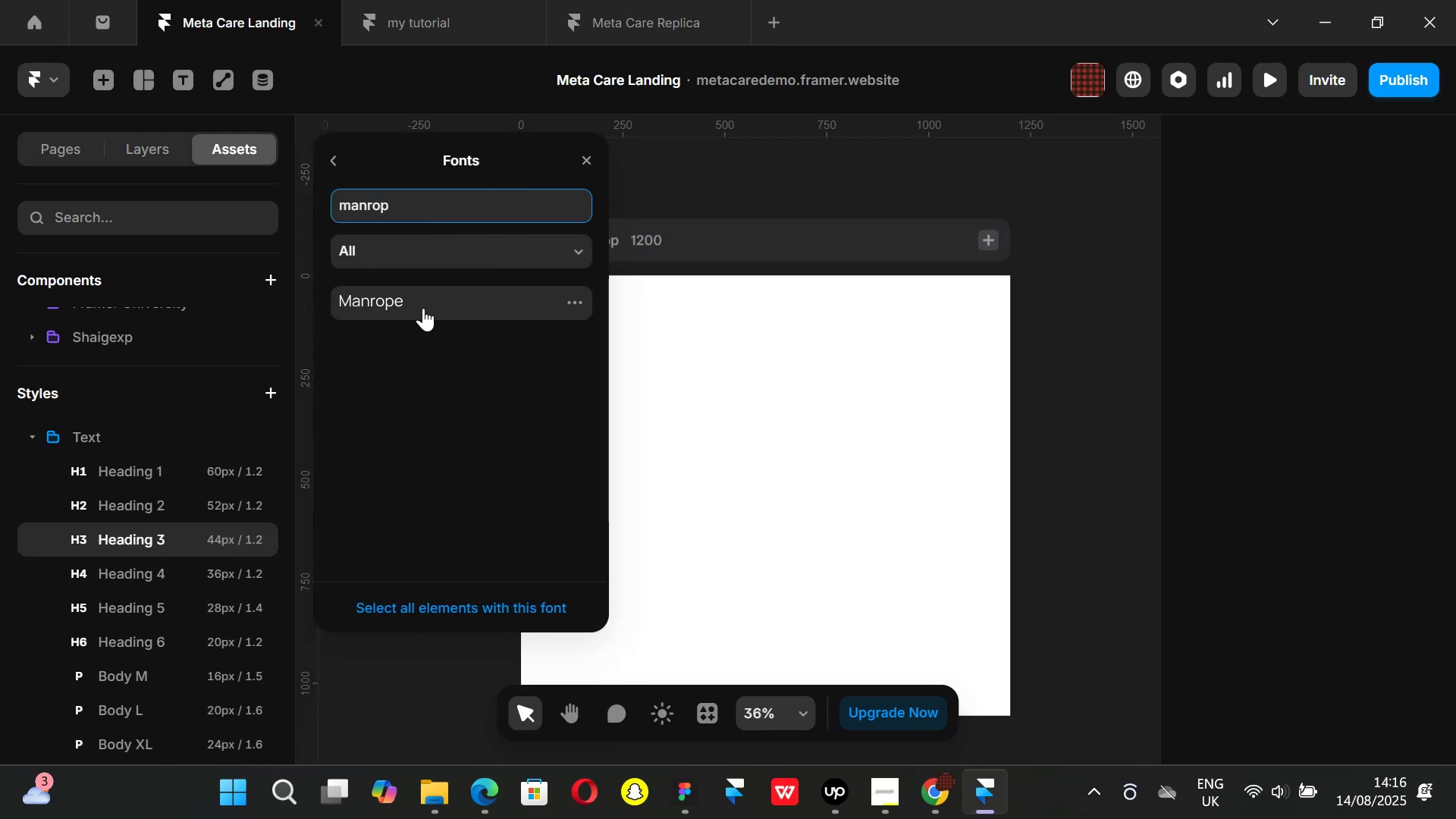 
left_click([413, 296])
 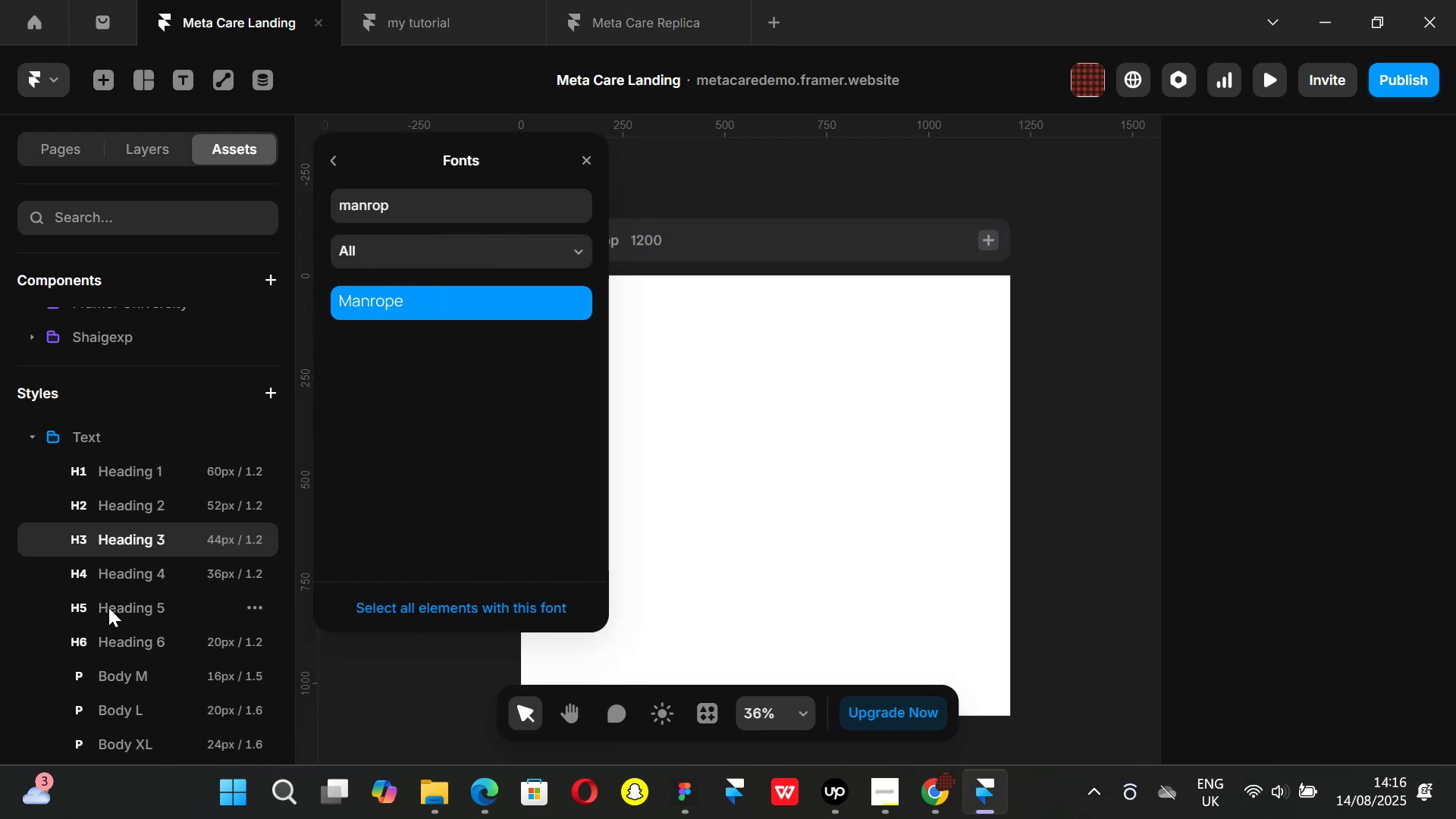 
left_click([136, 573])
 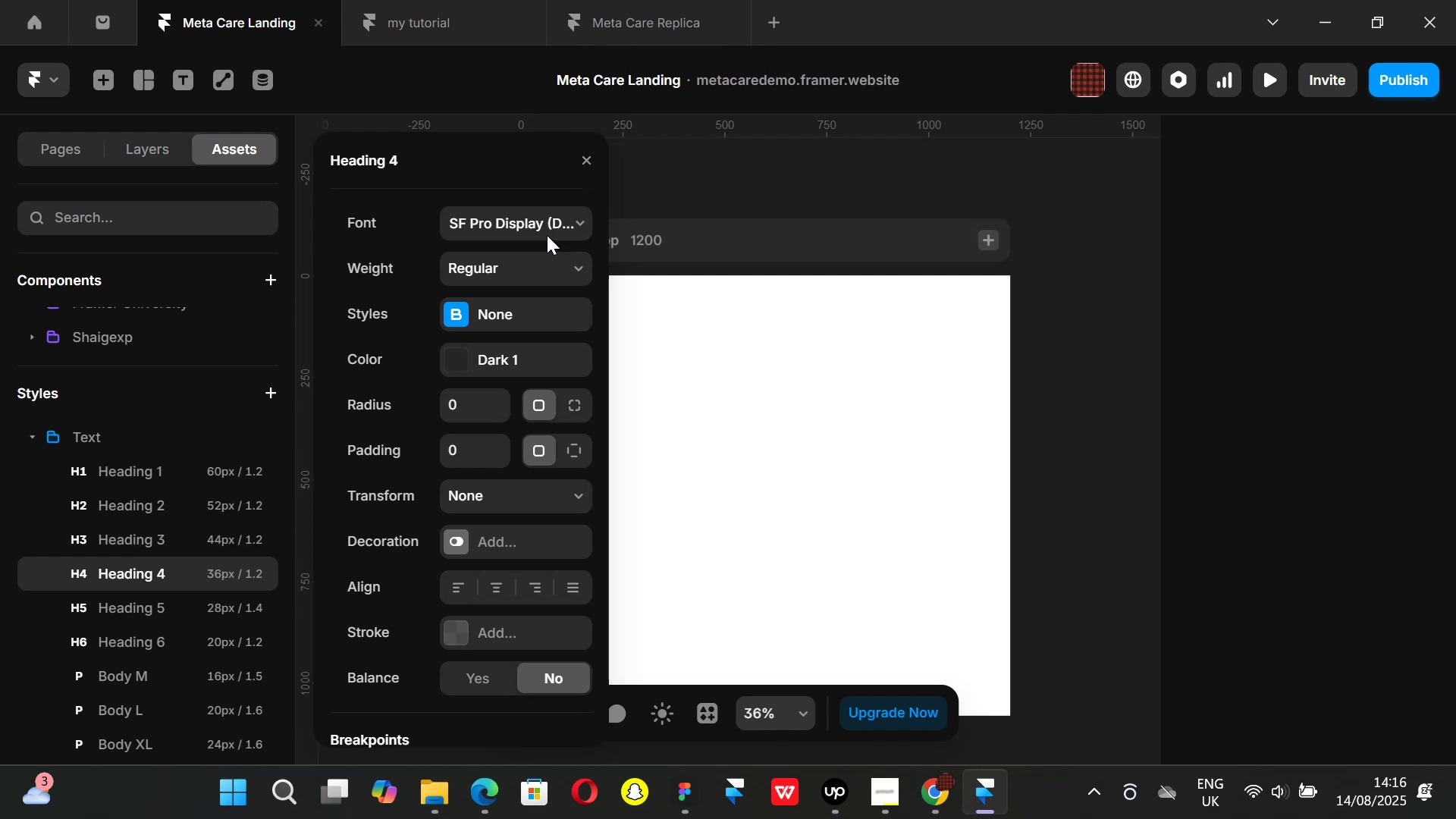 
left_click([557, 221])
 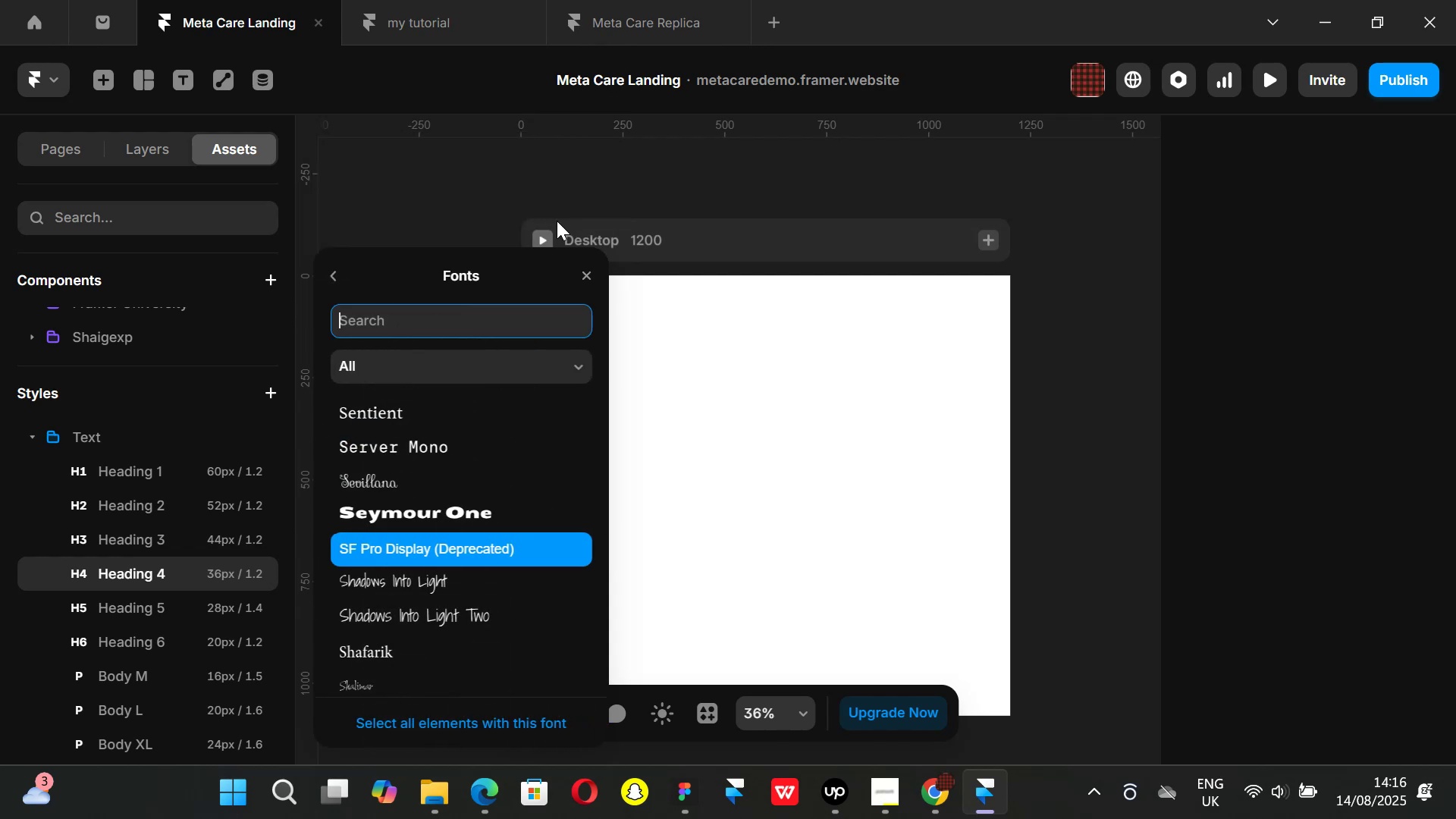 
type(manro)
 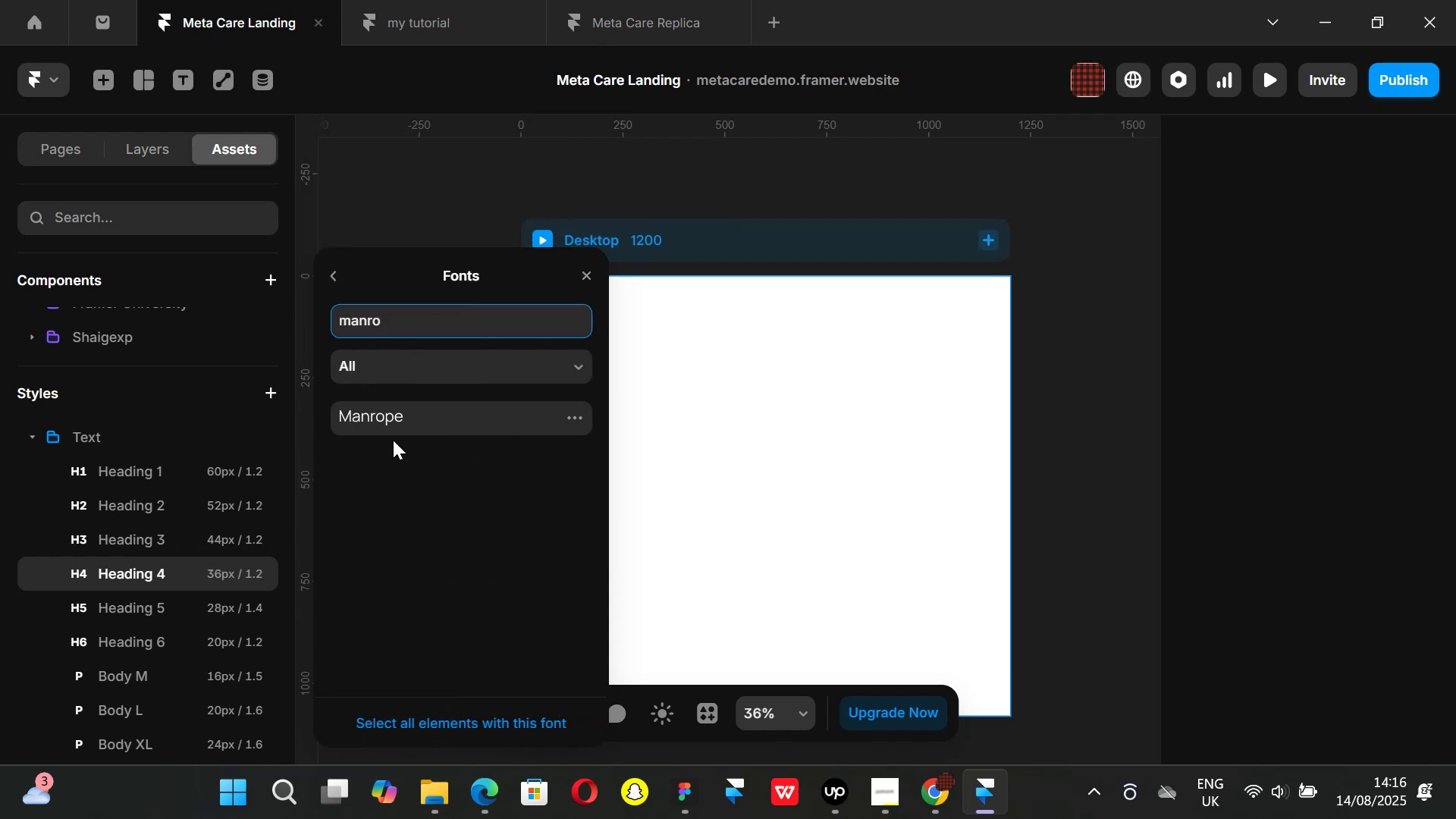 
left_click([388, 411])
 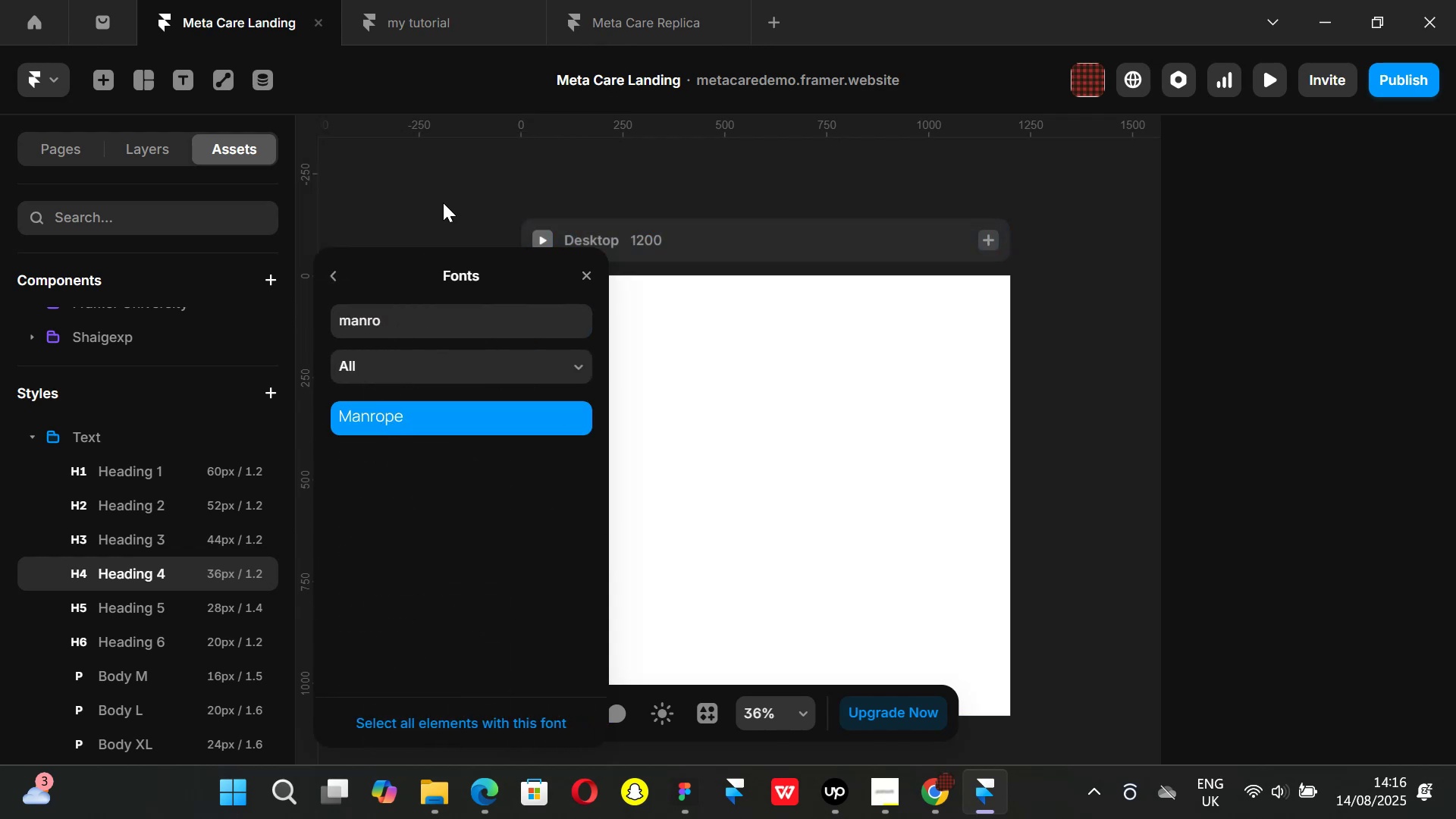 
left_click([441, 199])
 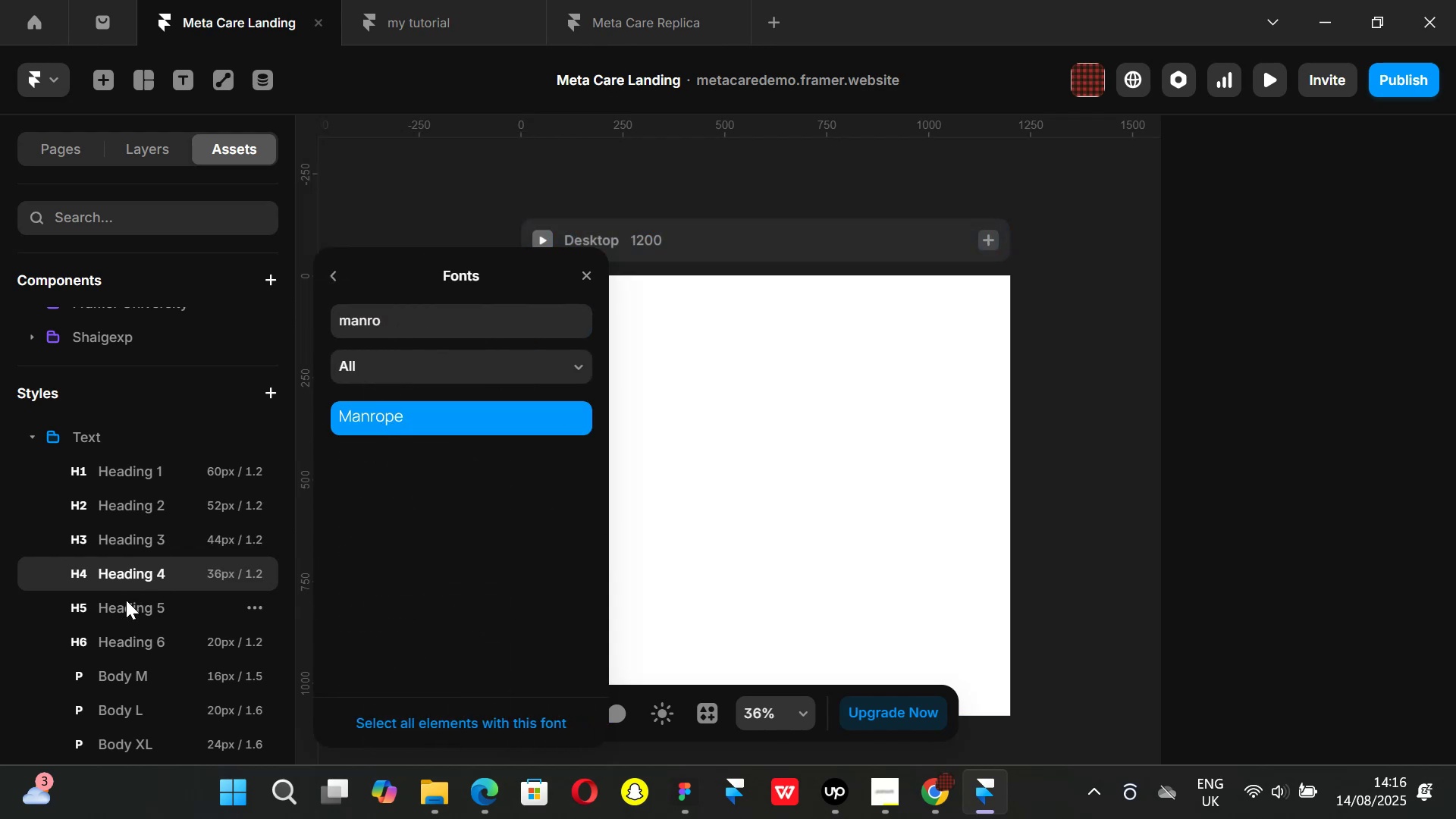 
left_click([127, 602])
 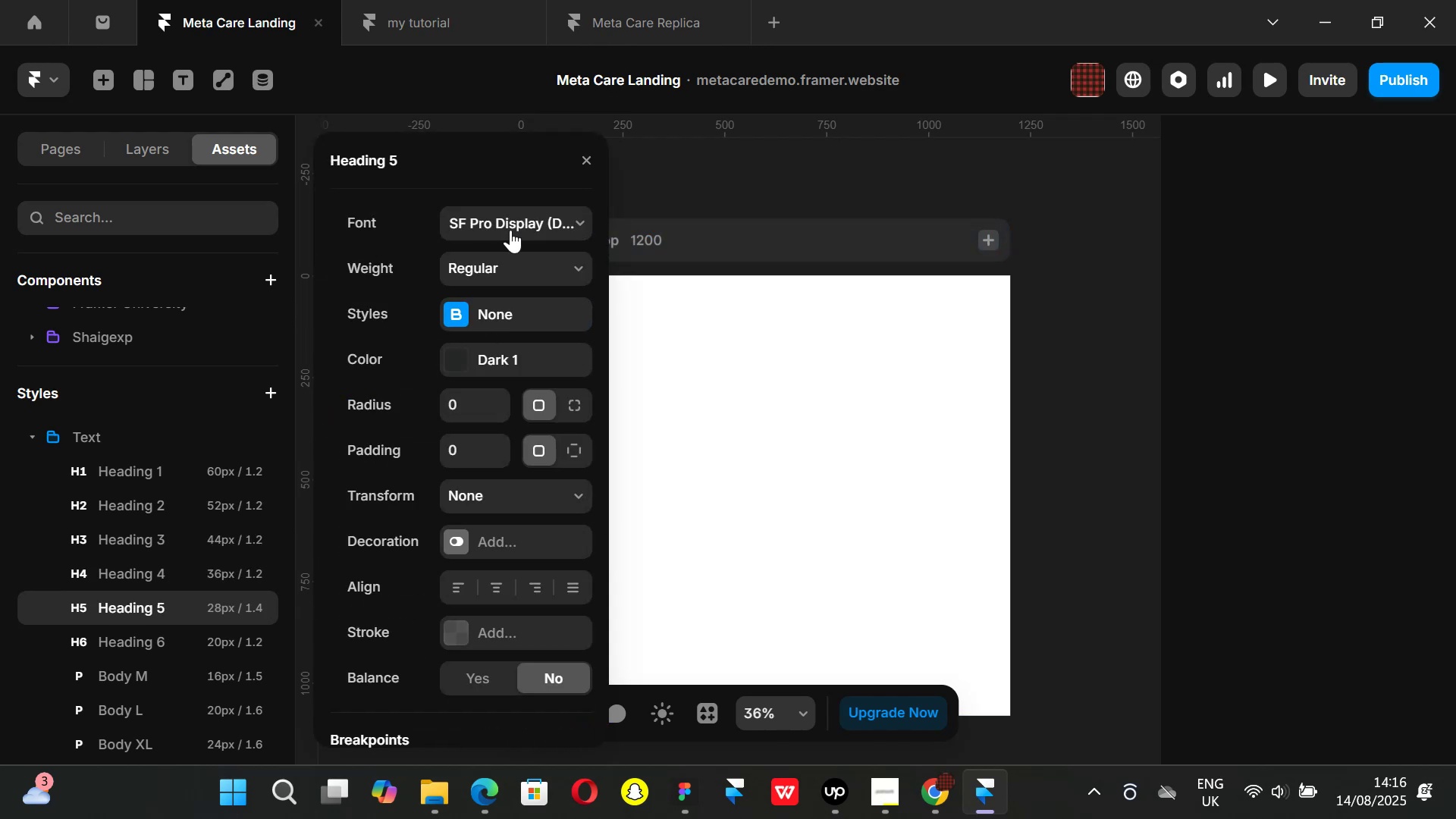 
left_click([510, 229])
 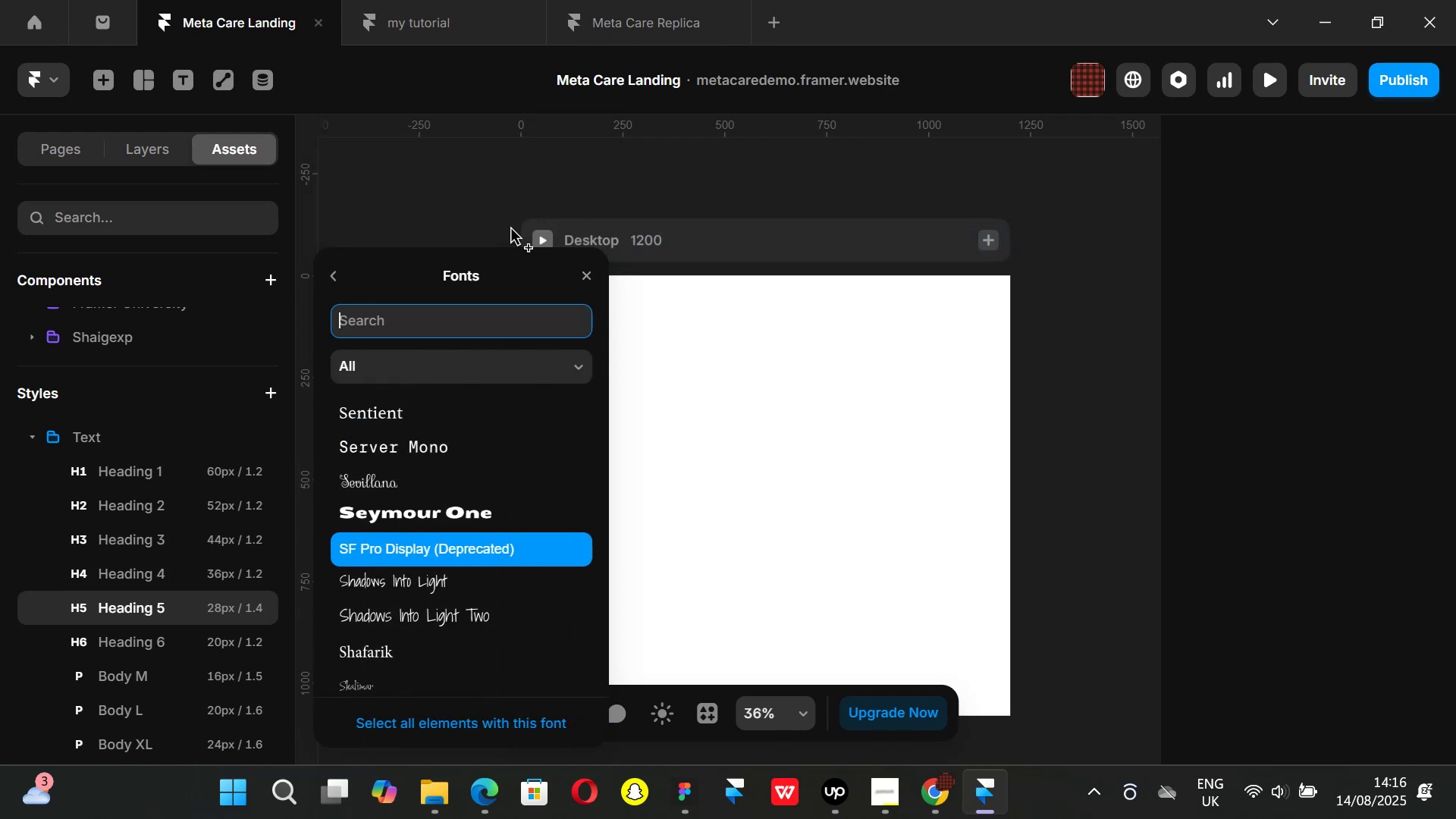 
type(manro)
 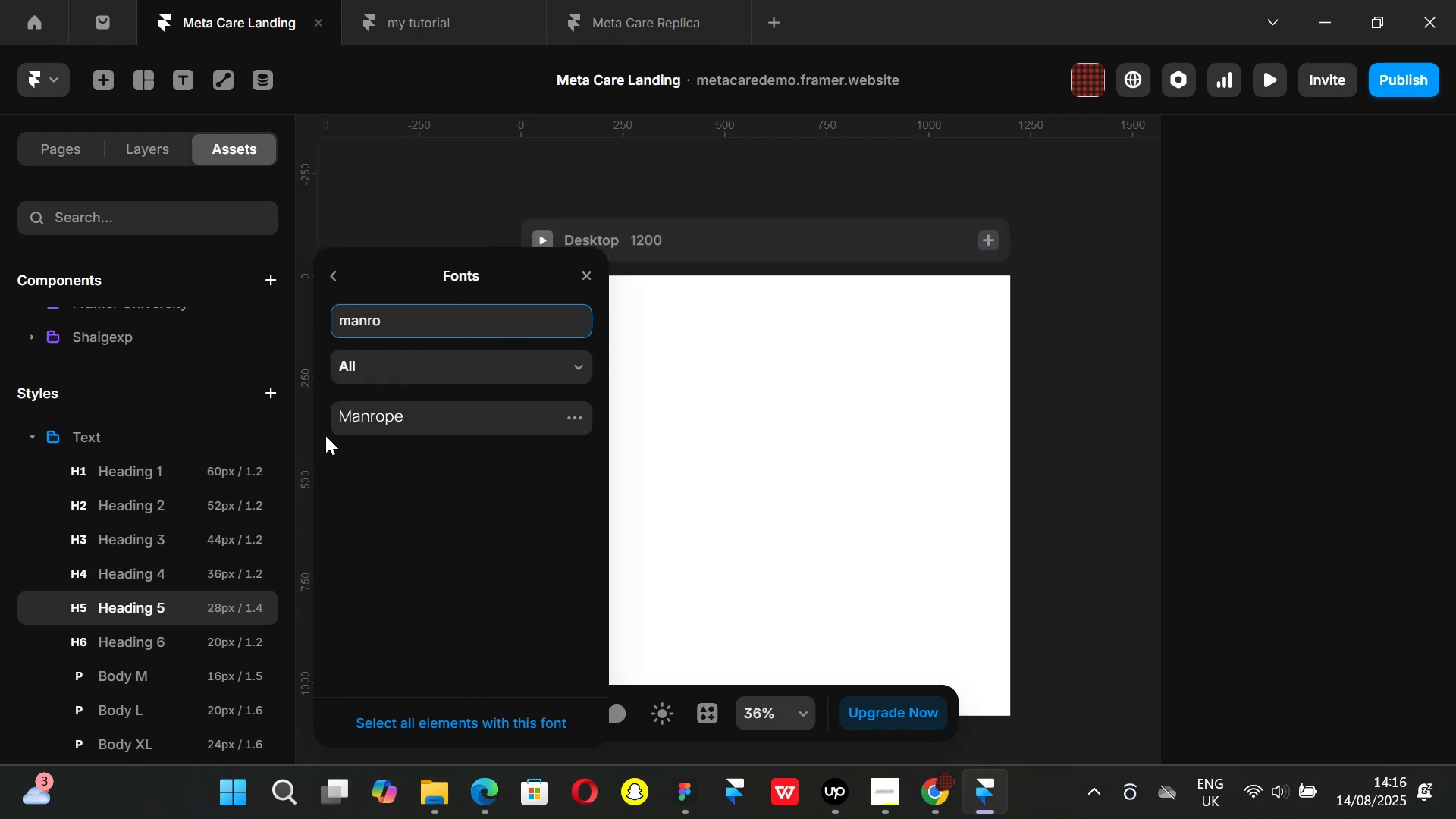 
left_click([401, 409])
 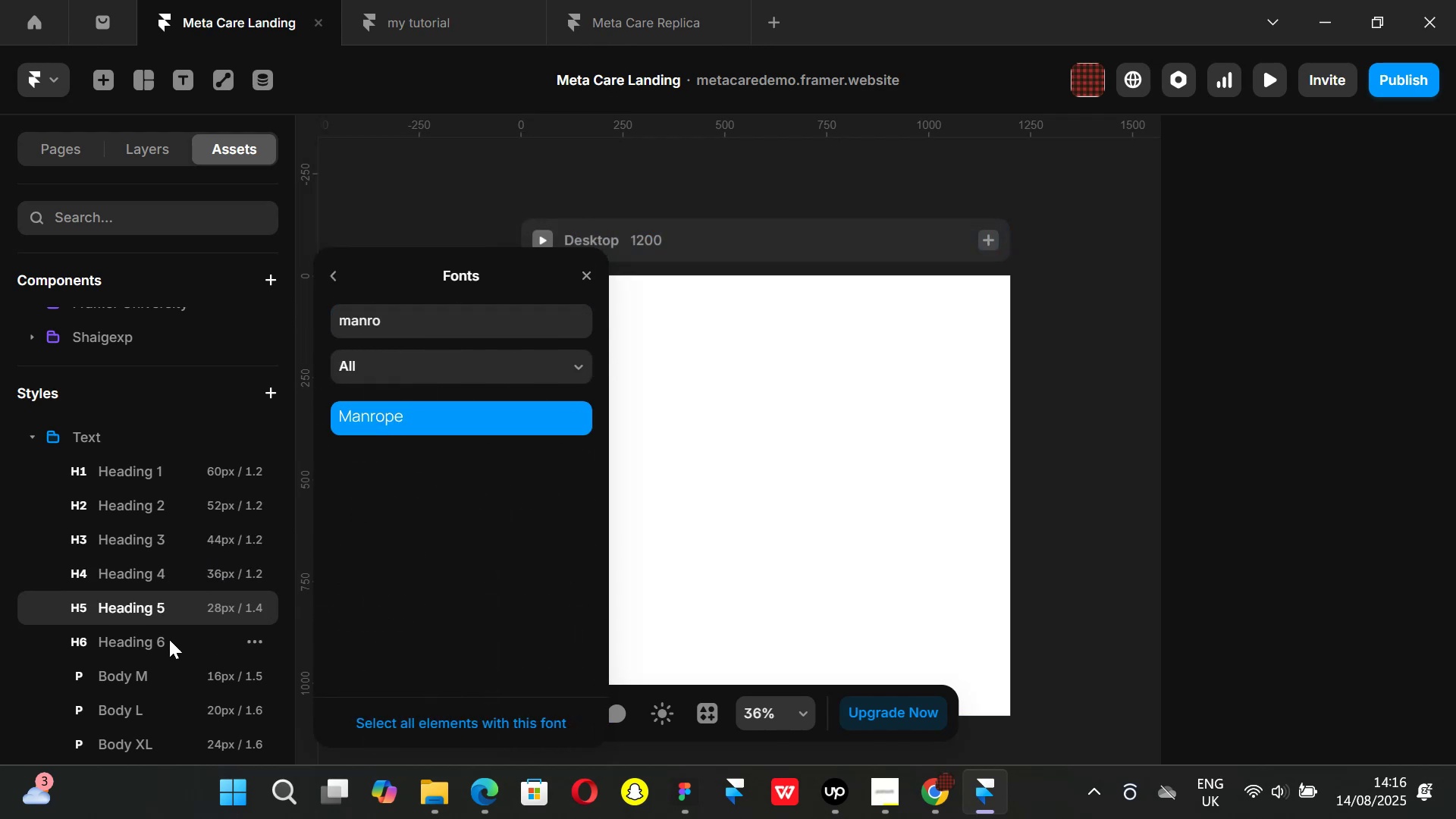 
left_click([169, 639])
 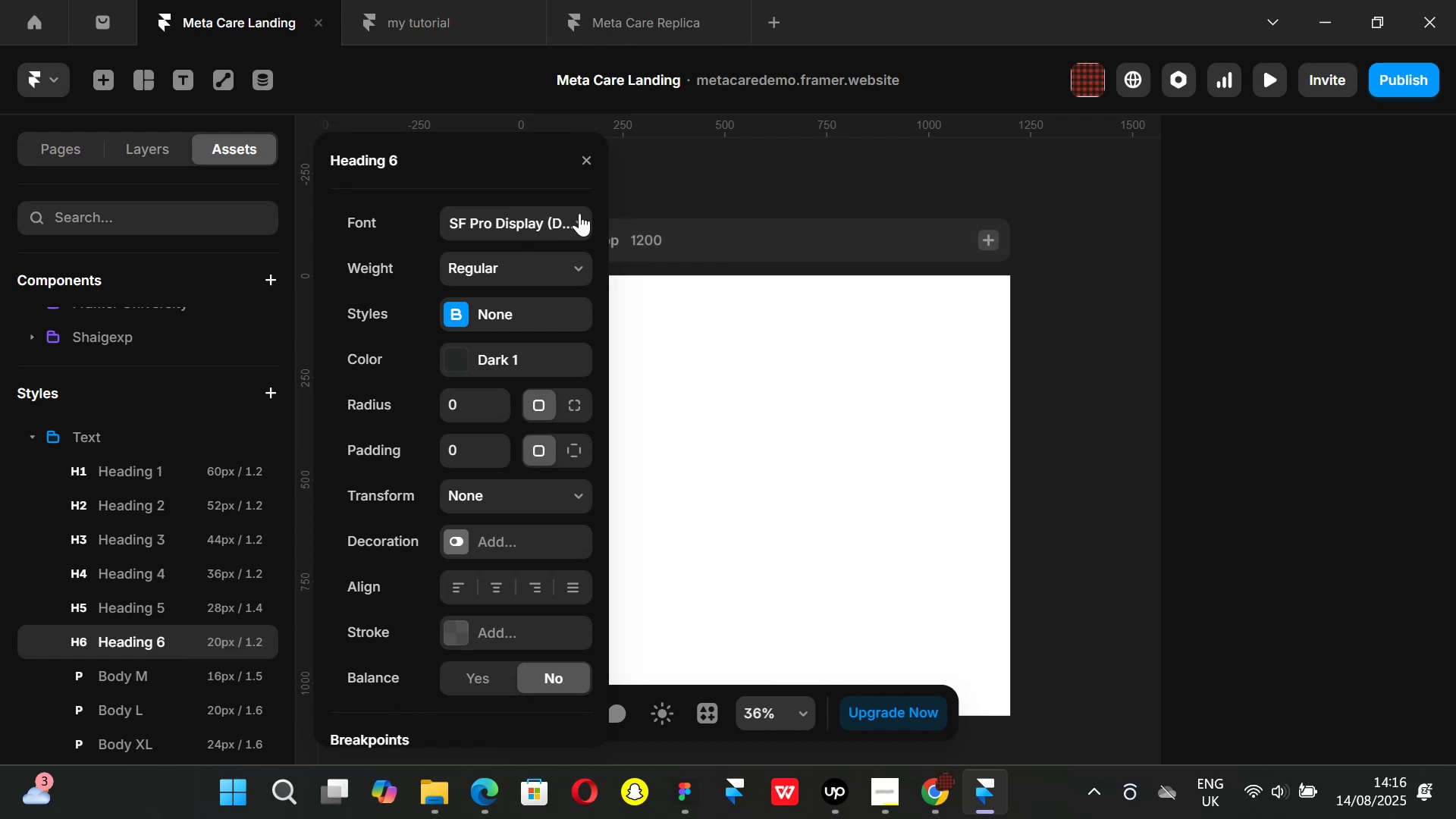 
left_click([578, 209])
 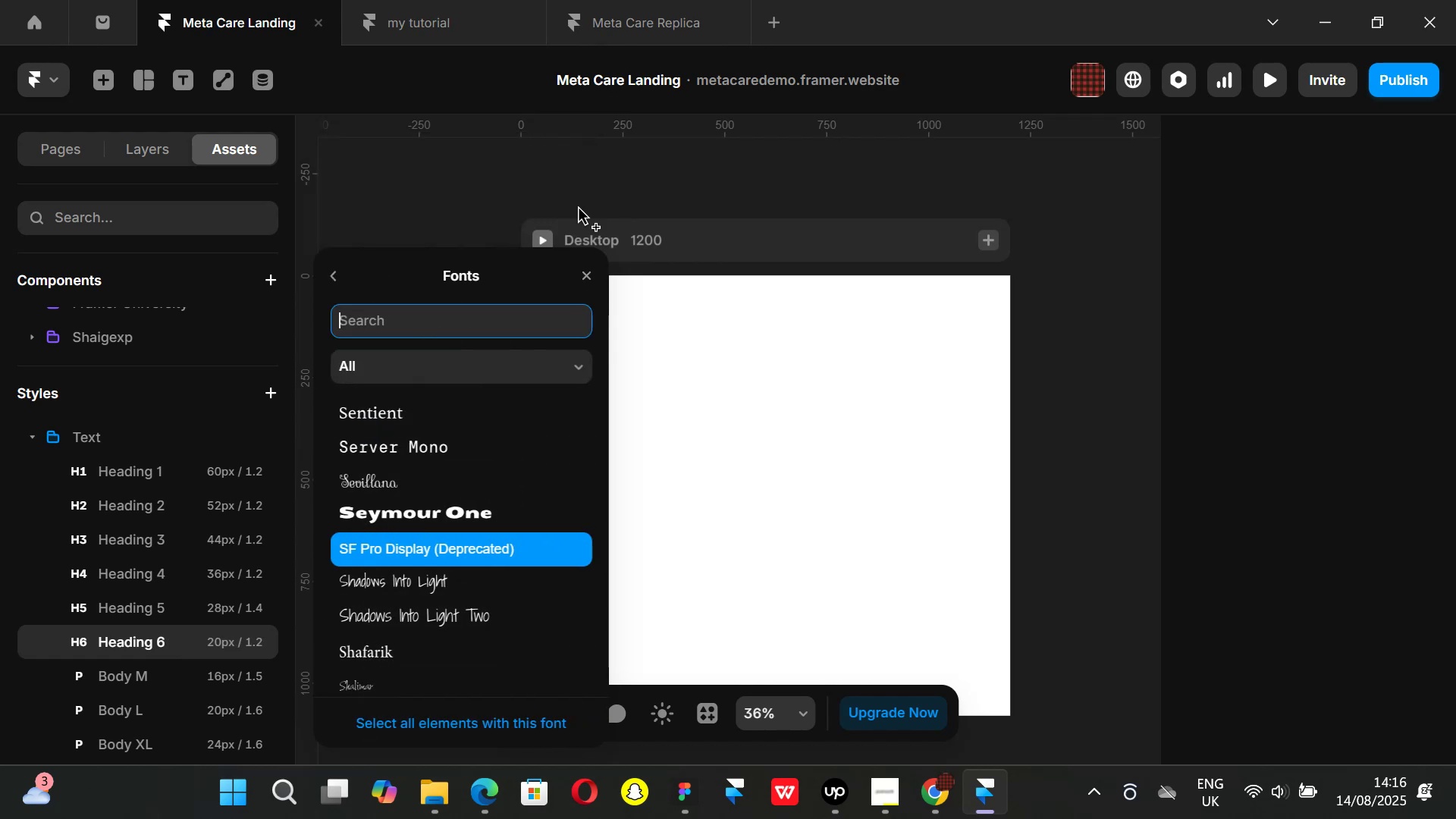 
type(manro)
 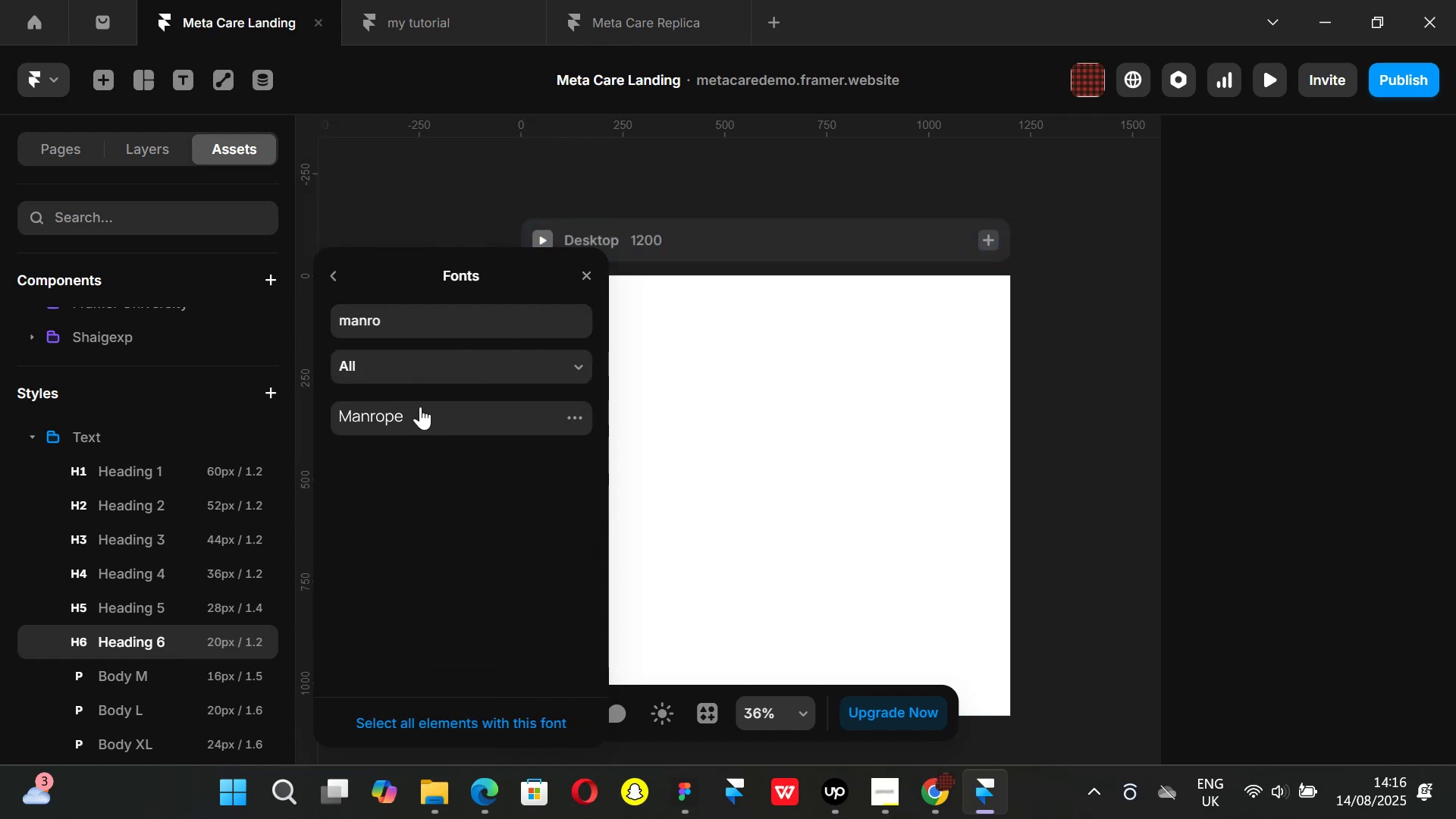 
scroll: coordinate [180, 527], scroll_direction: down, amount: 1.0
 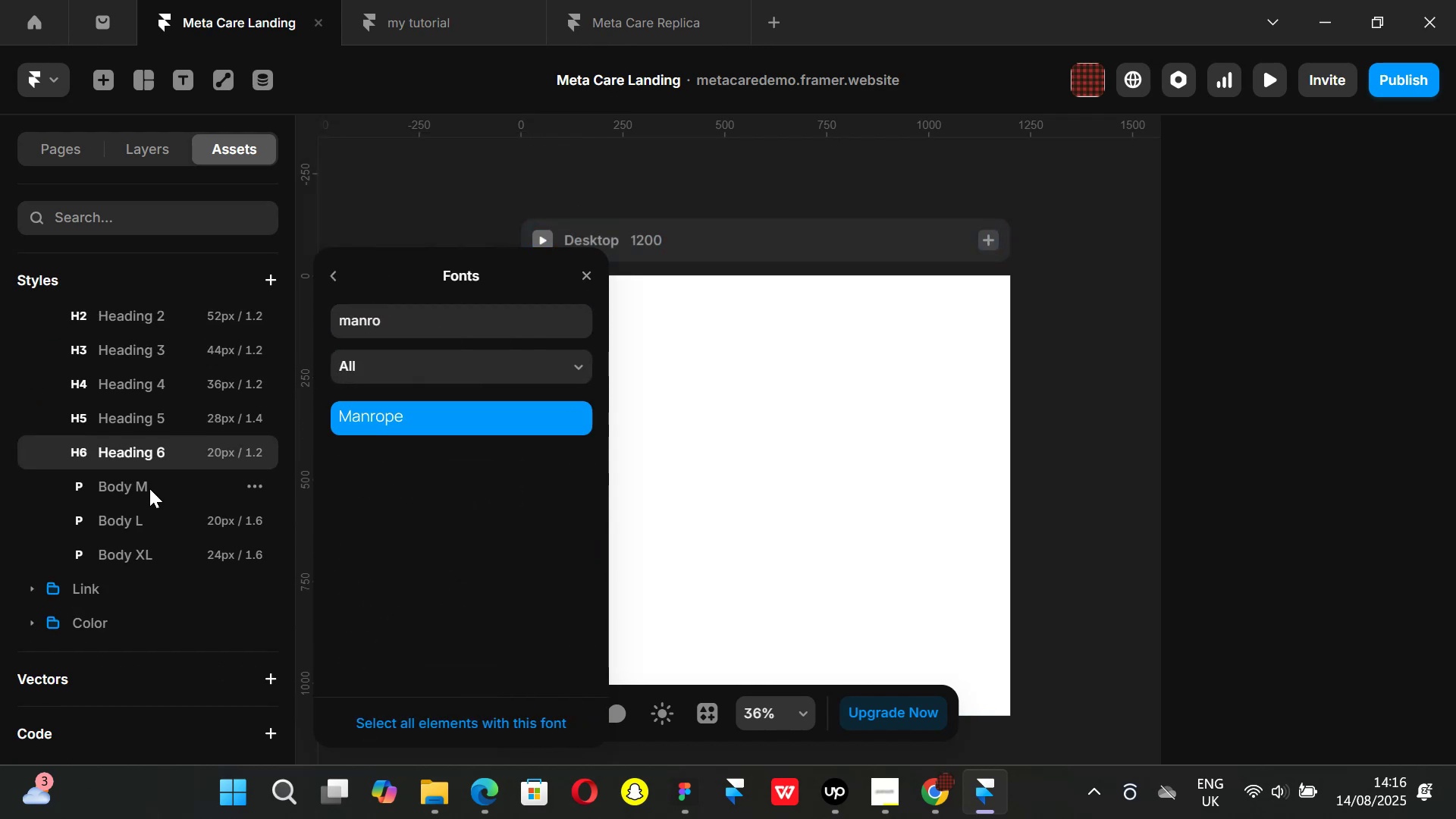 
left_click([149, 488])
 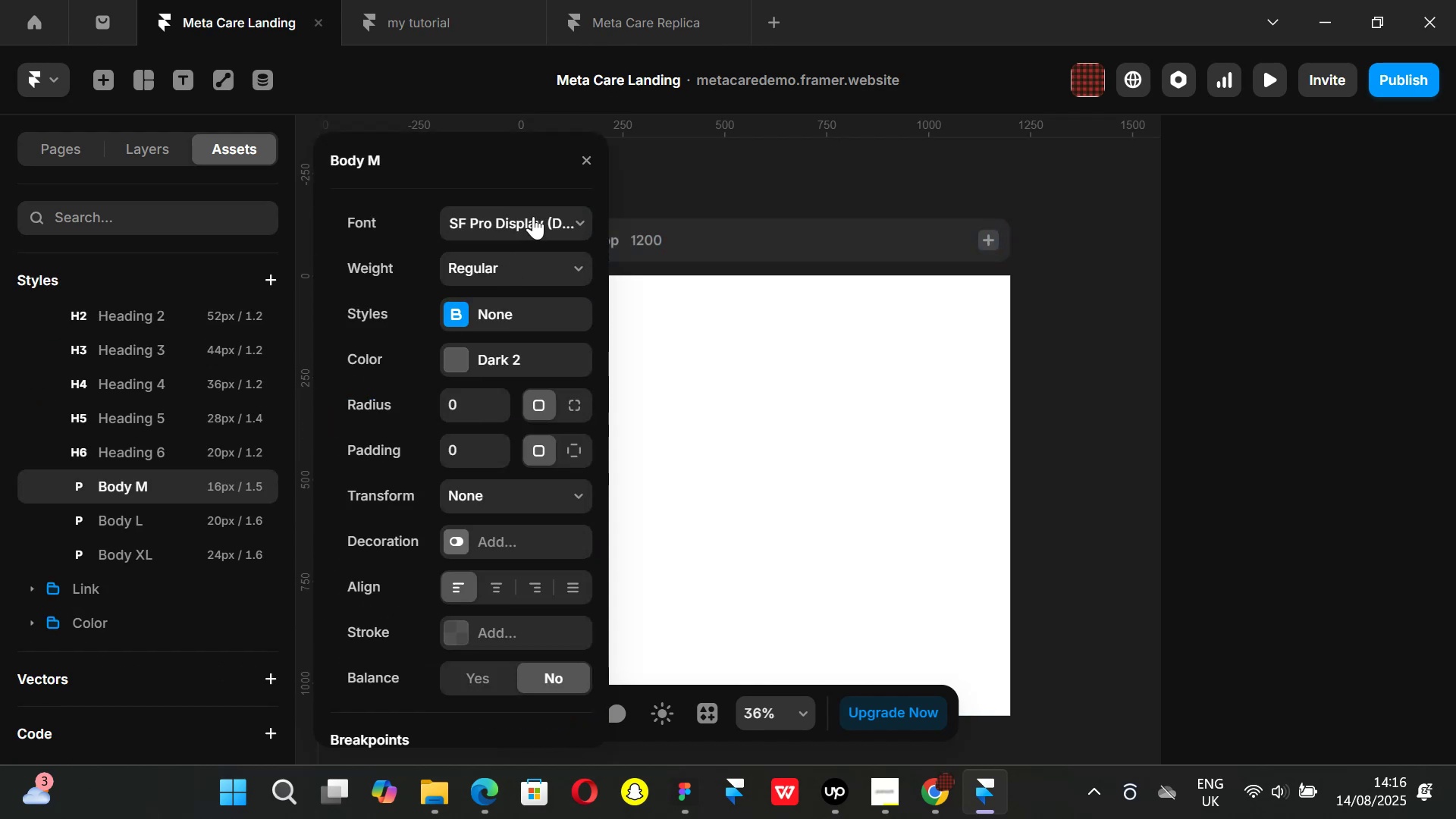 
left_click([533, 215])
 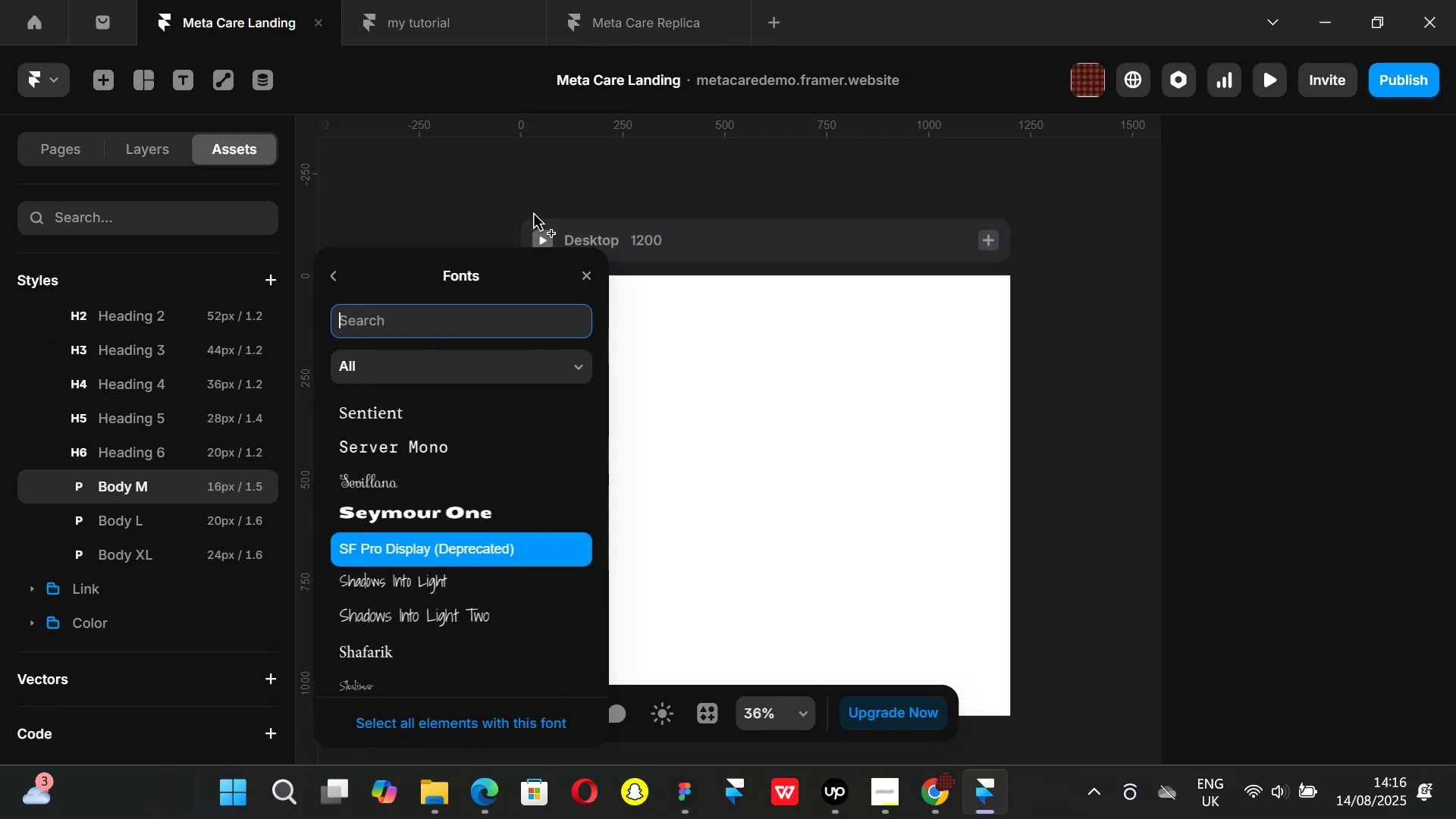 
type(manro)
 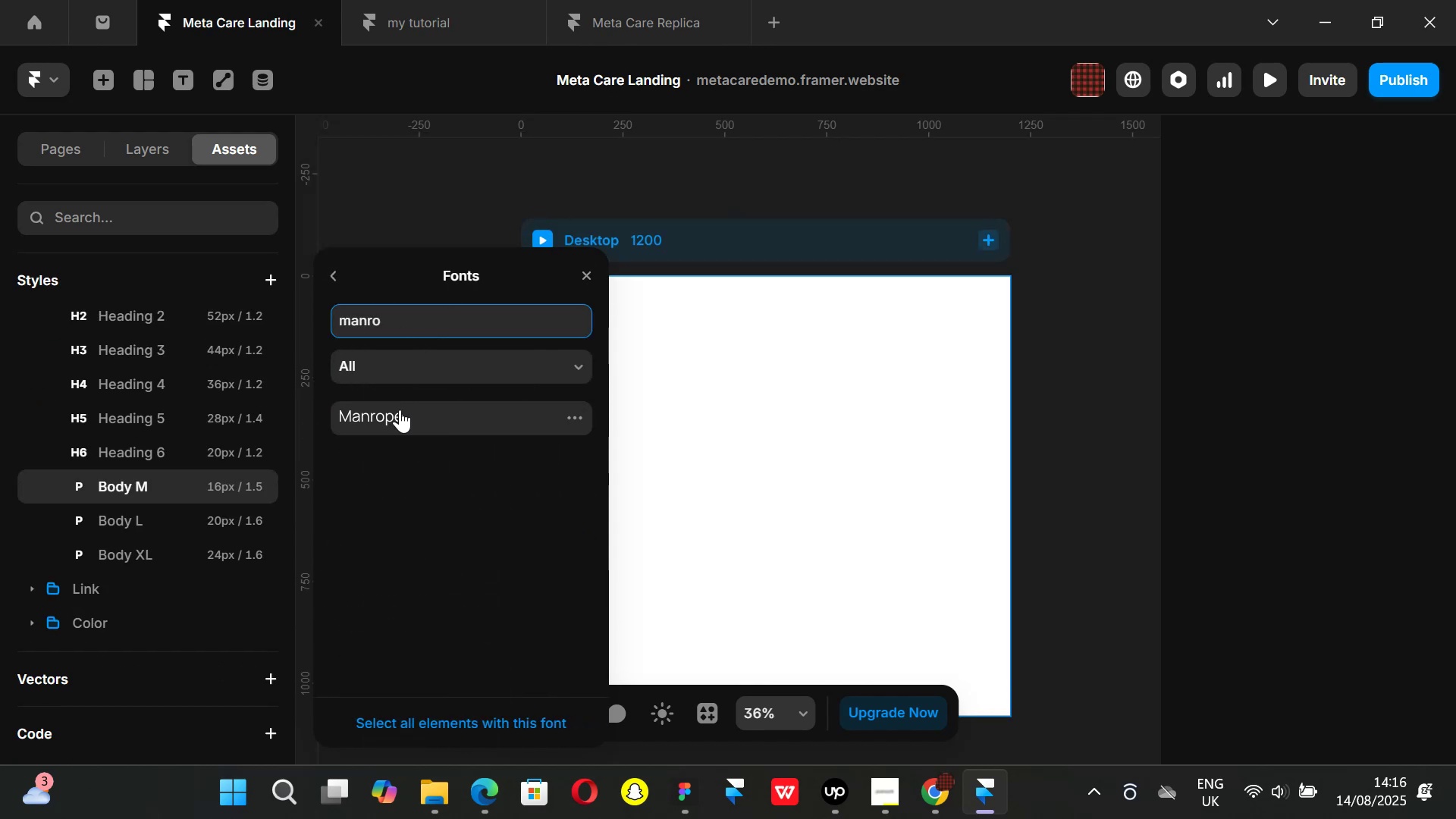 
left_click([394, 411])
 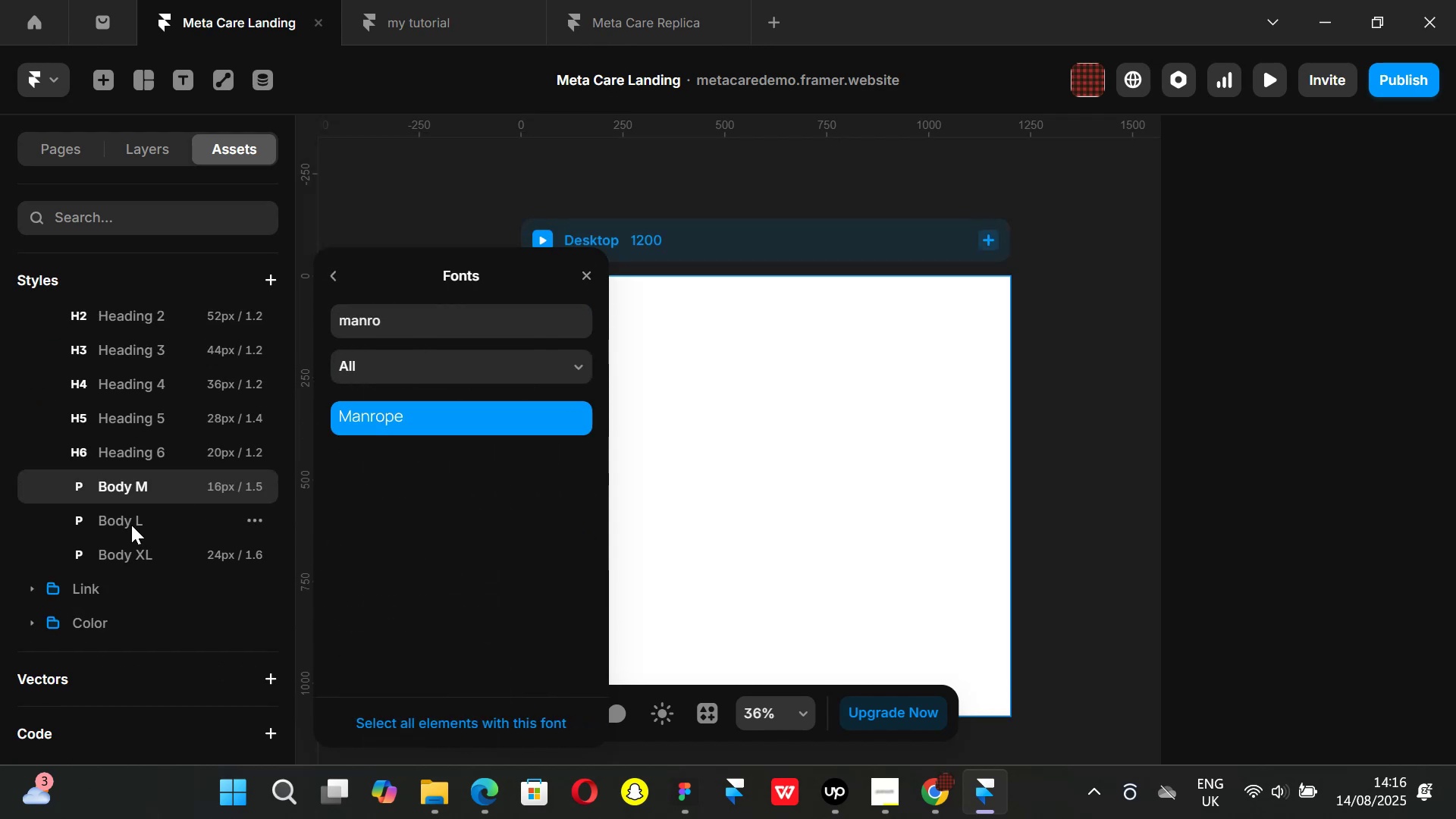 
left_click([130, 522])
 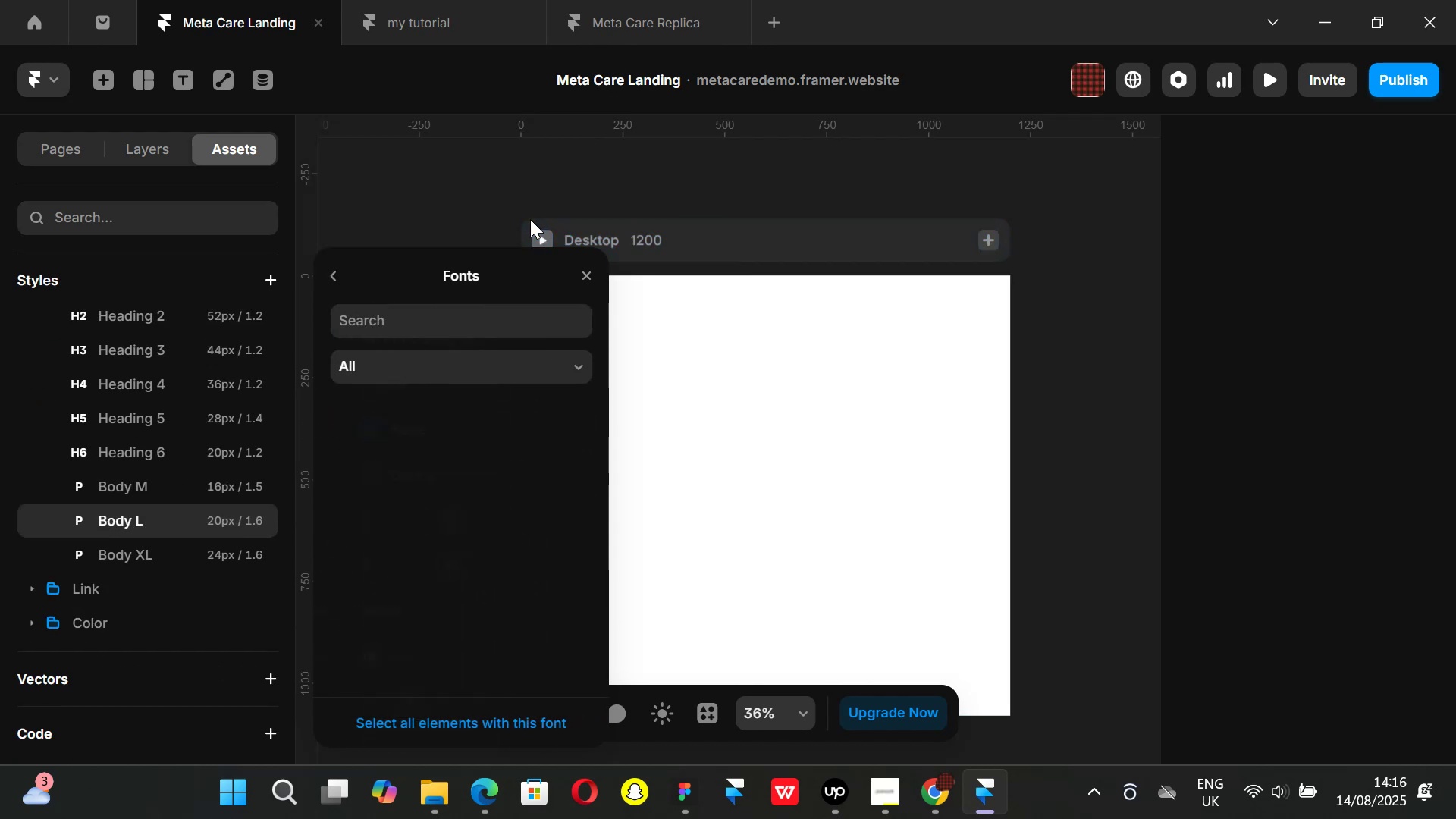 
type(manro)
 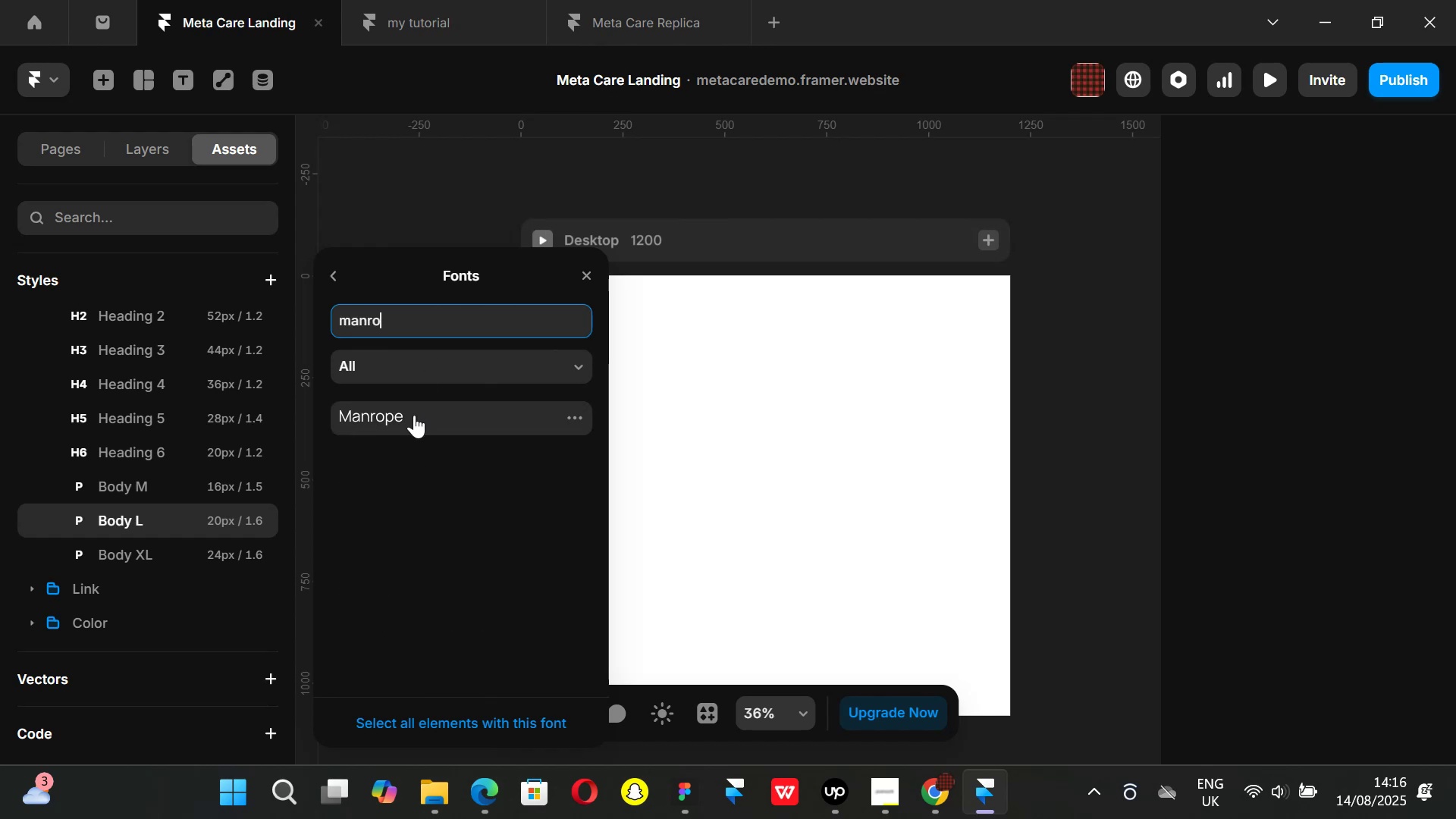 
left_click([372, 421])
 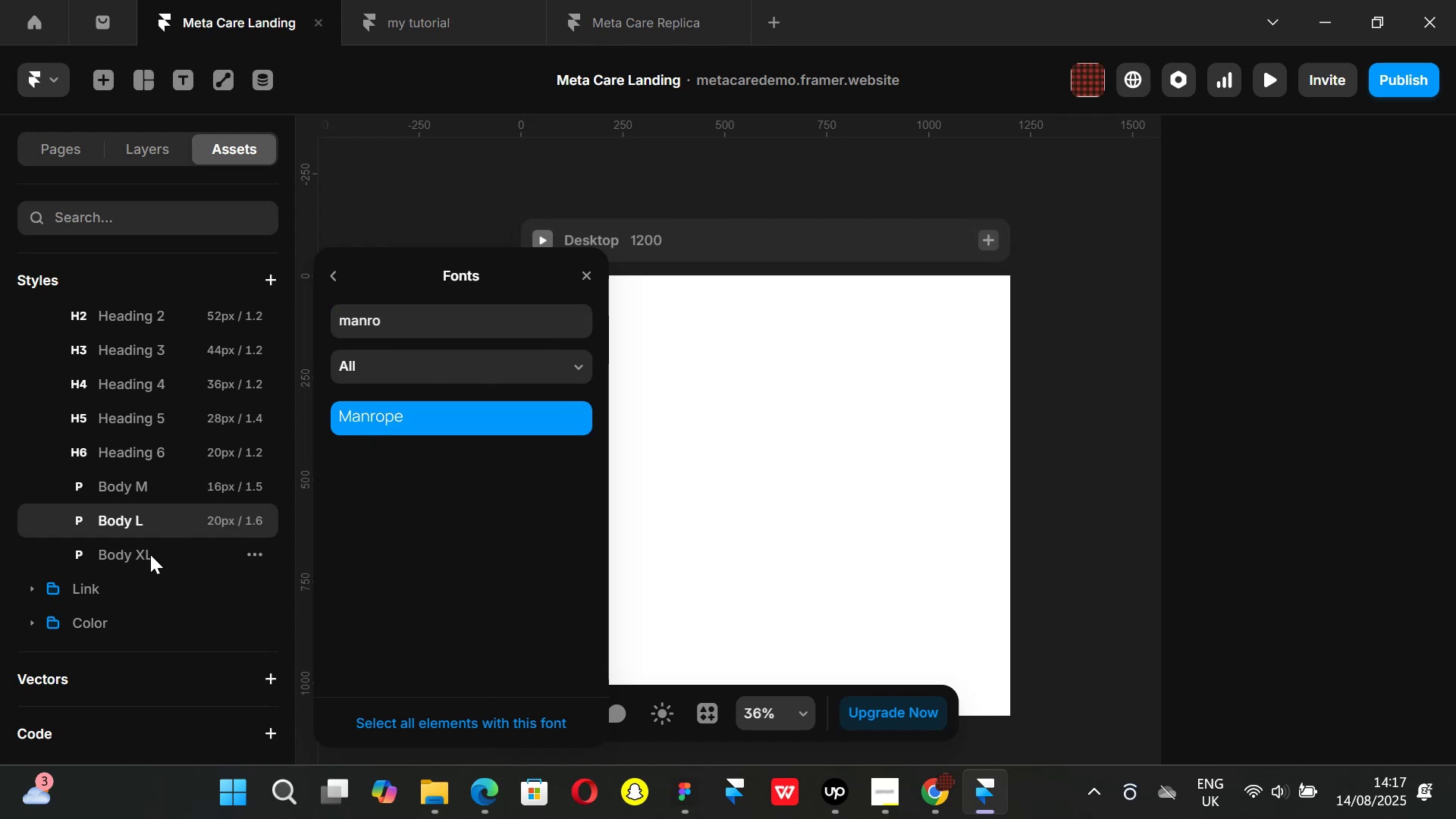 
left_click([140, 557])
 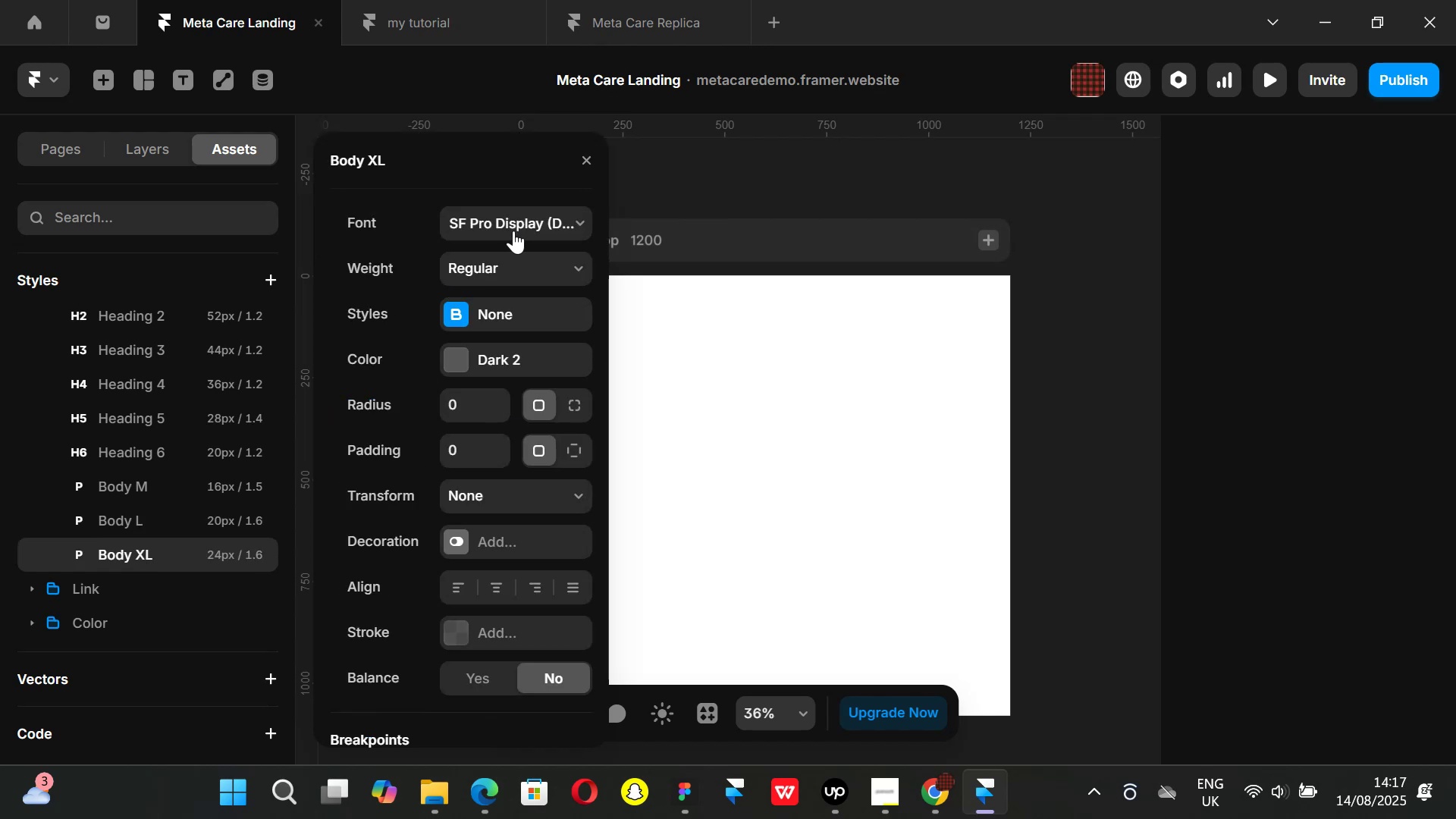 
left_click([512, 218])
 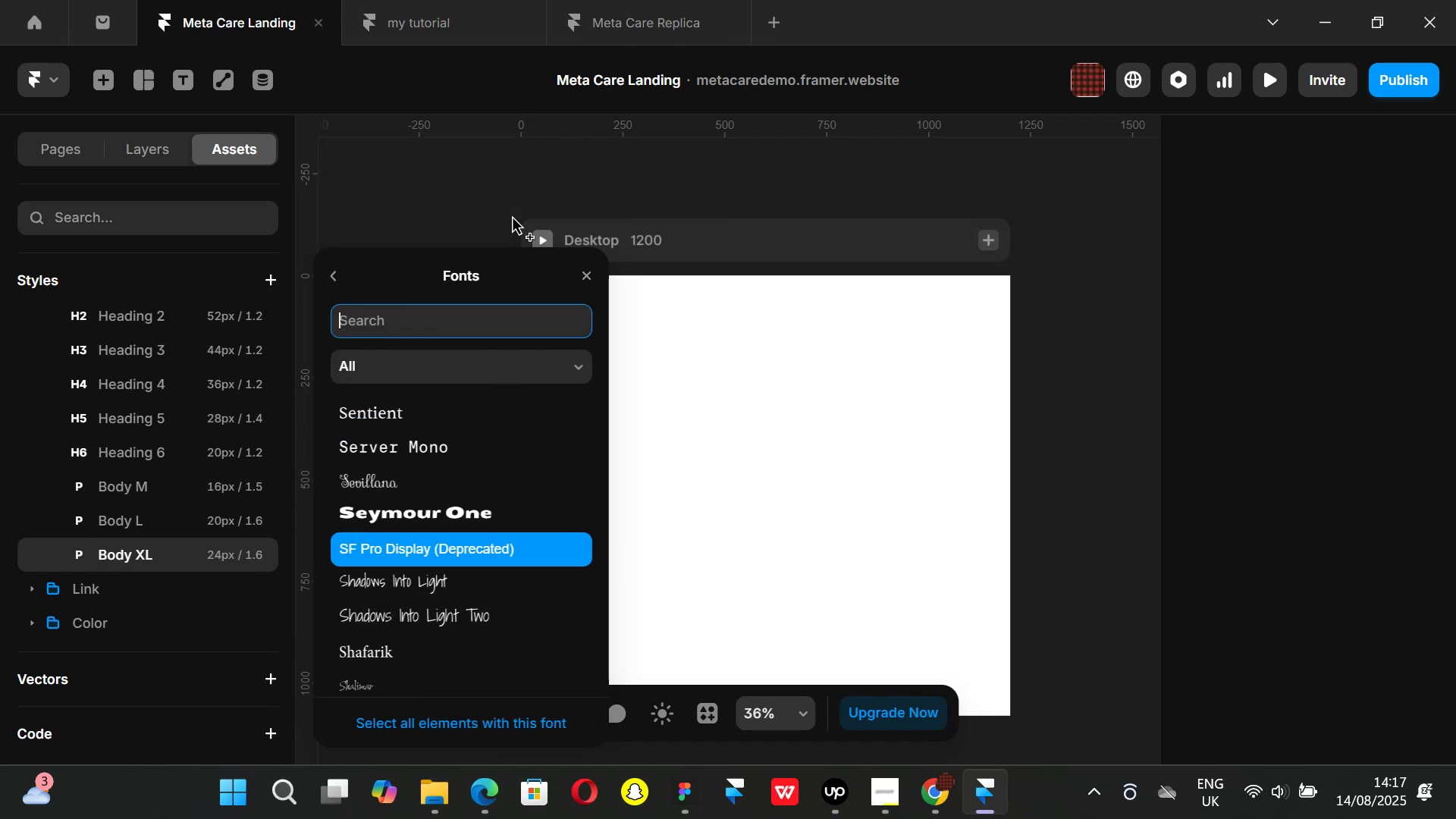 
type(manro)
 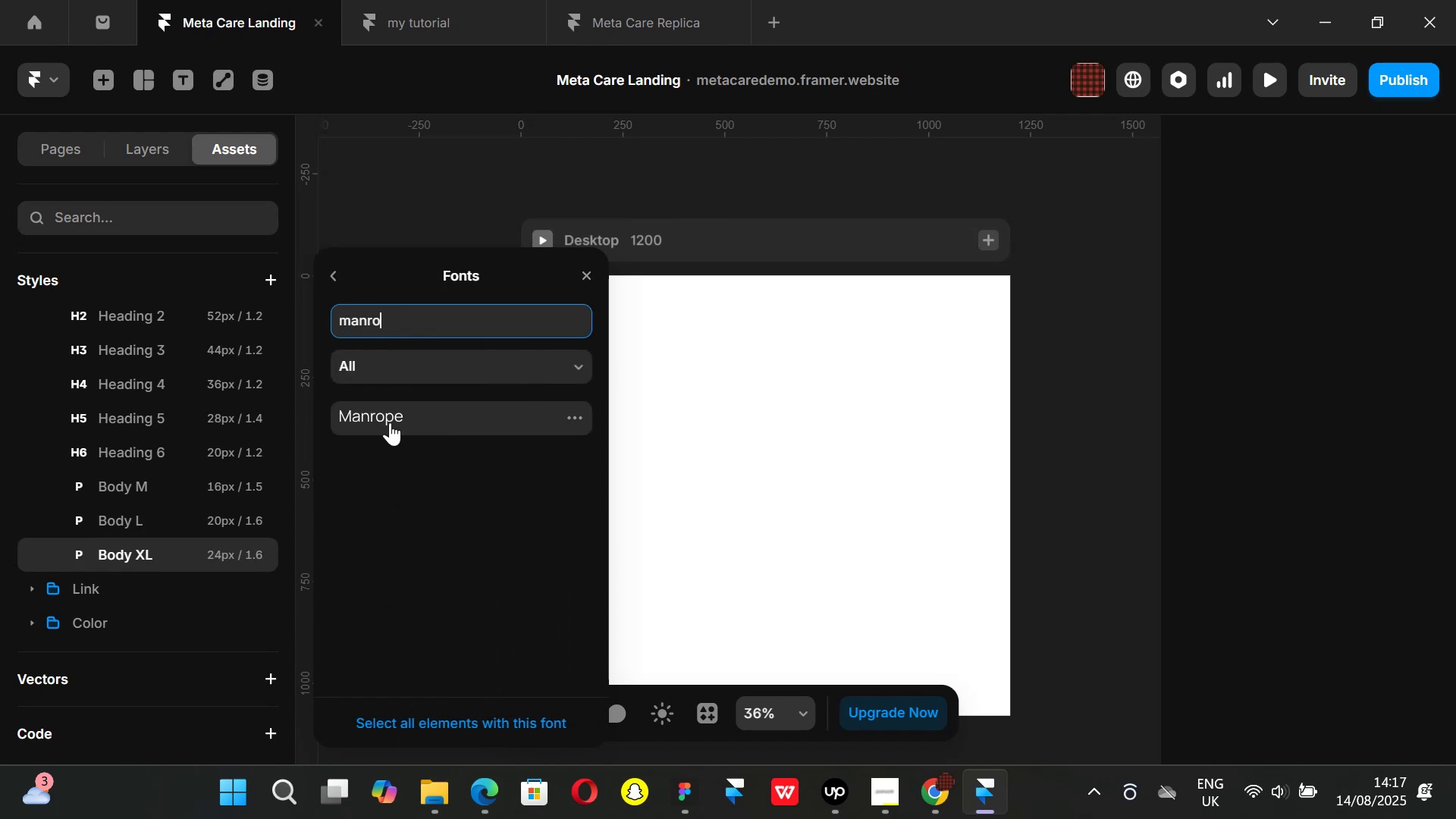 
left_click([381, 422])
 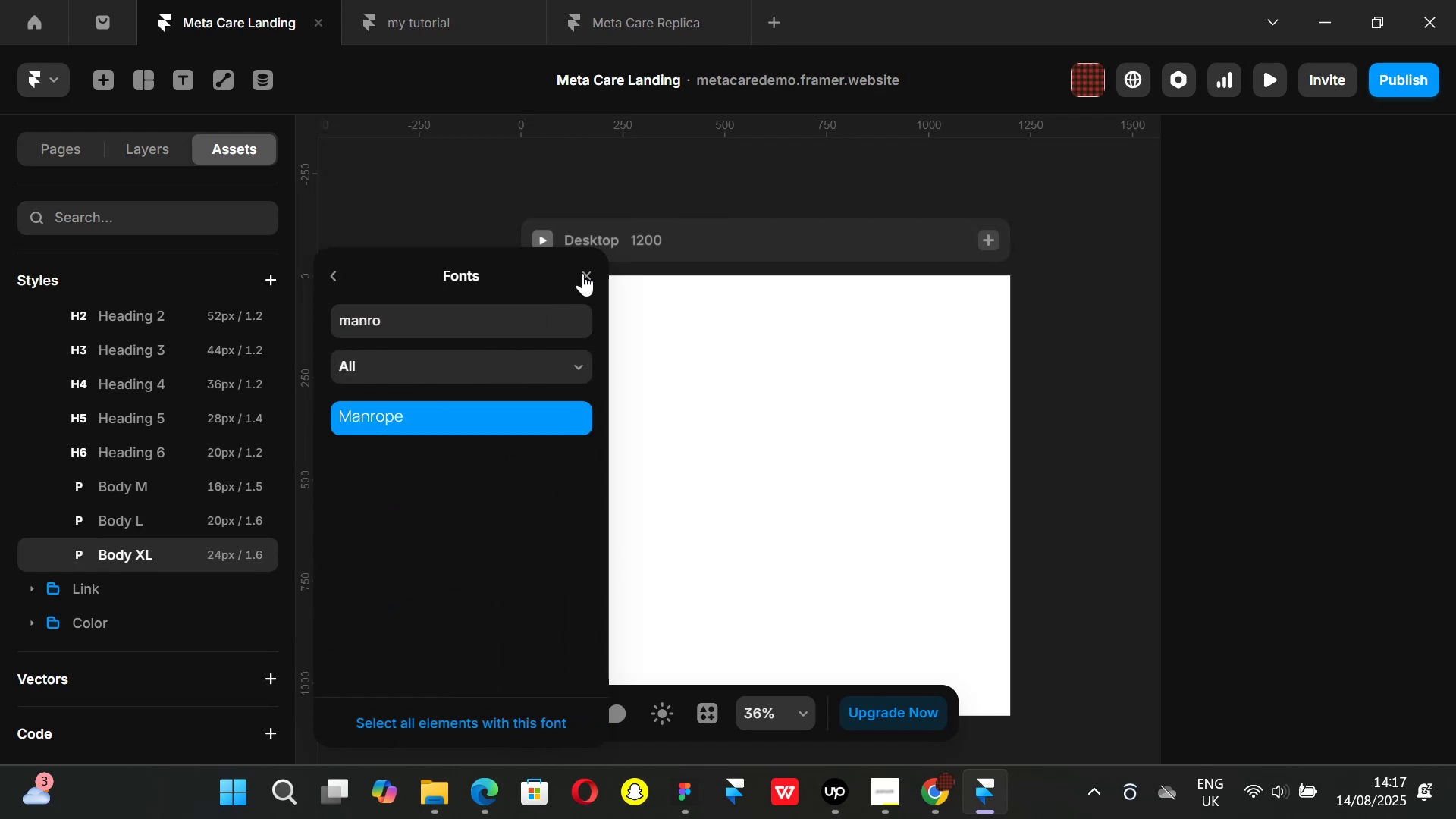 
left_click([589, 272])
 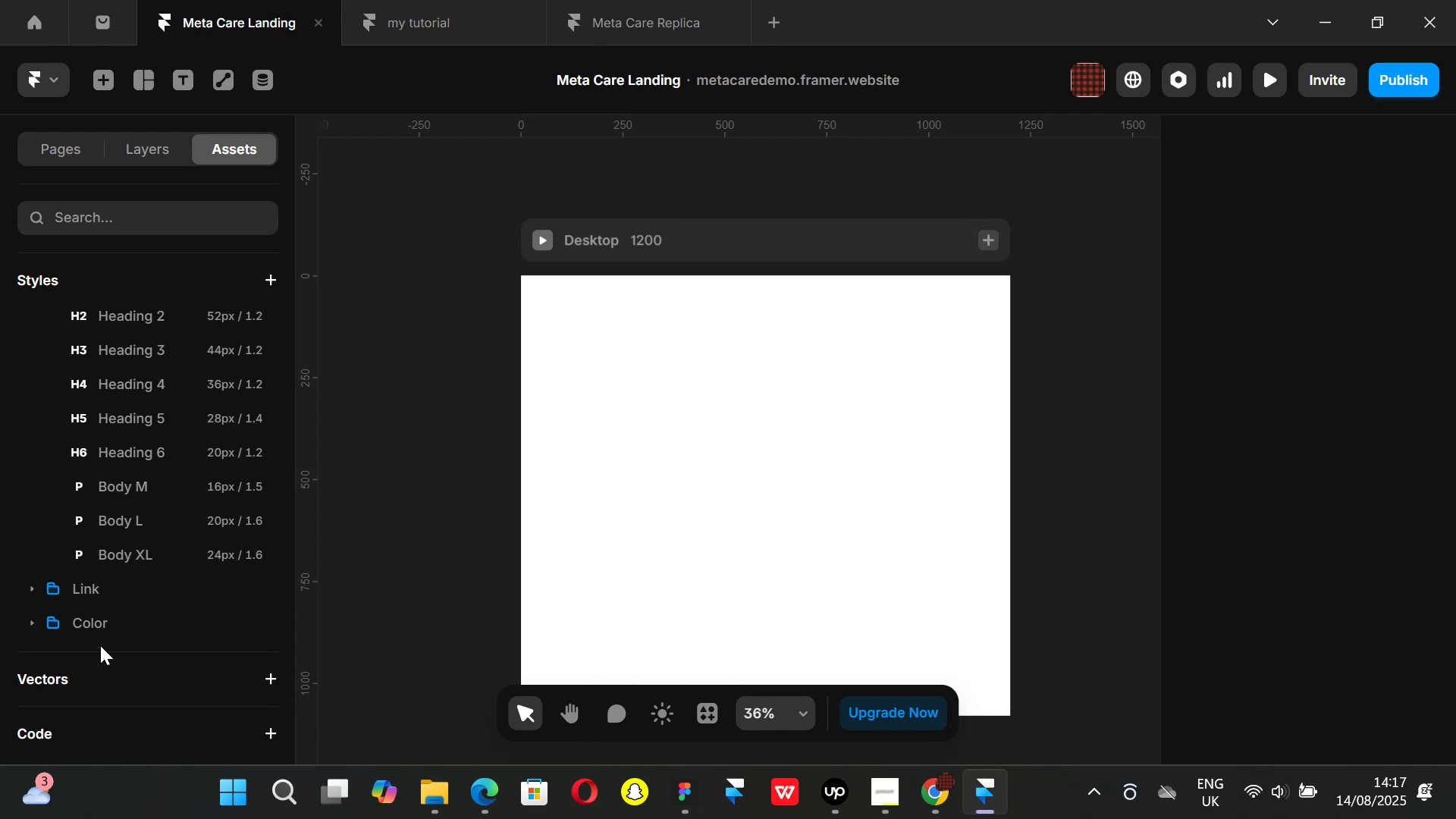 
left_click([32, 621])
 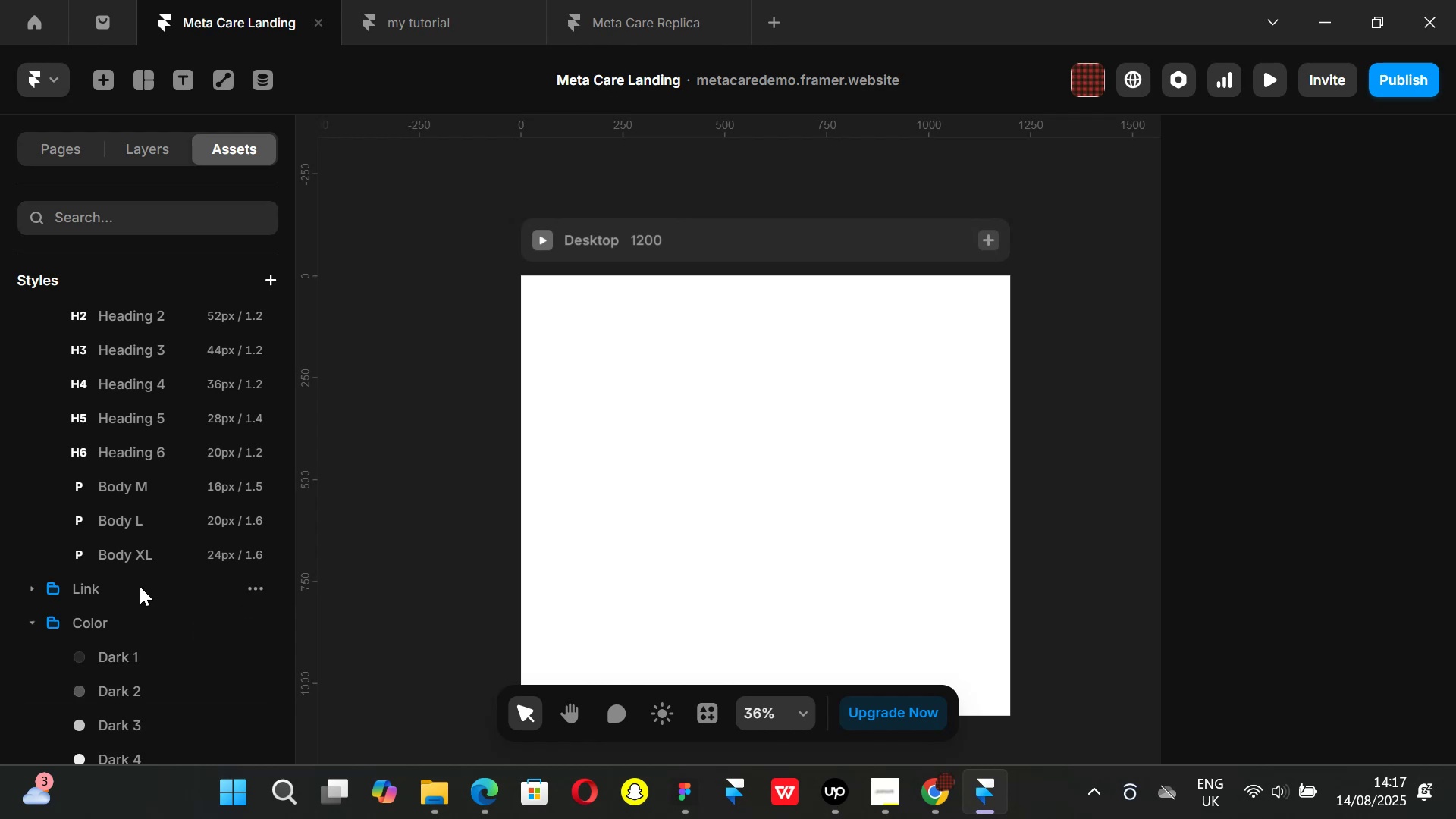 
scroll: coordinate [143, 586], scroll_direction: down, amount: 2.0
 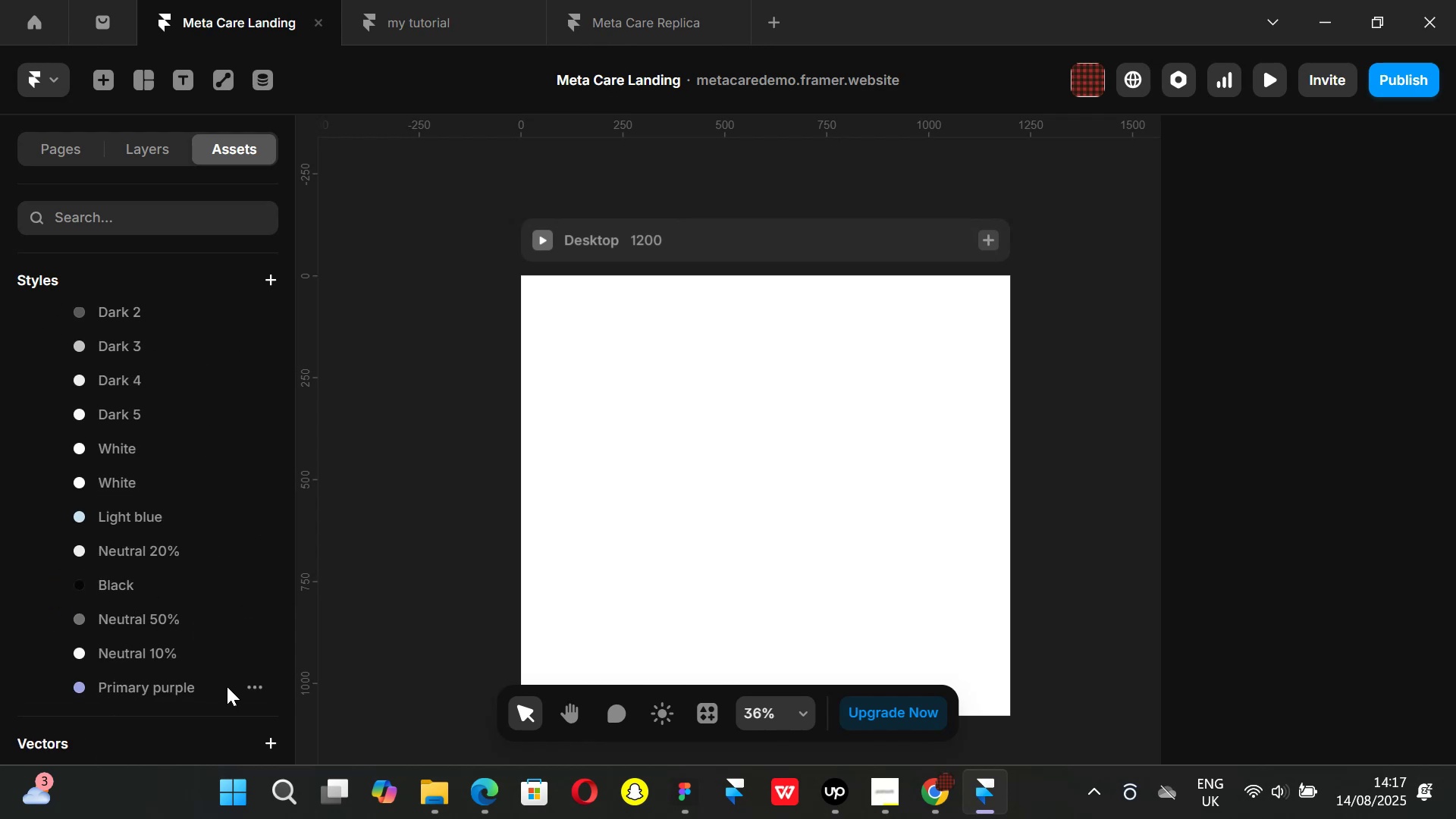 
left_click([175, 689])
 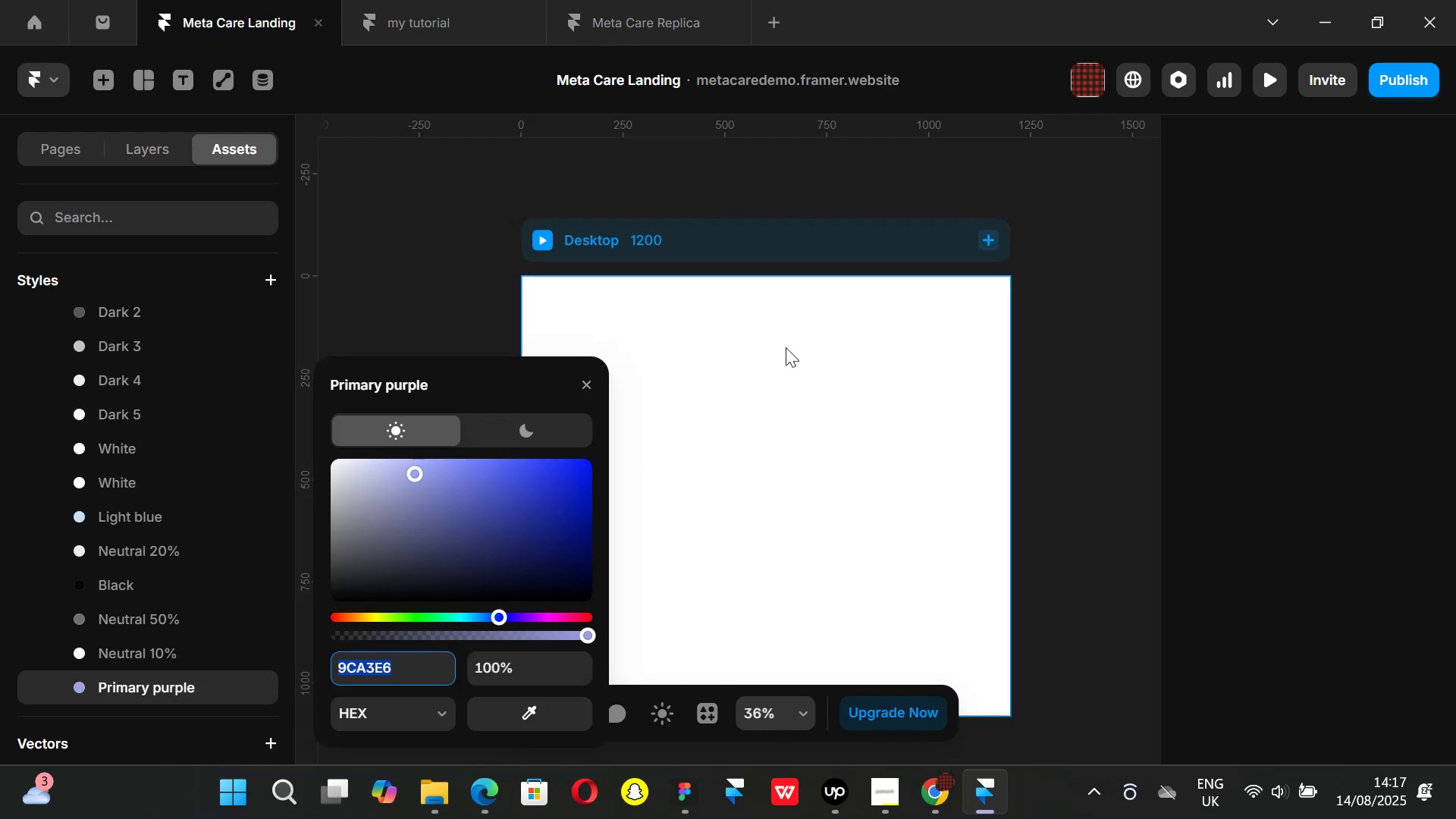 
key(Control+ControlLeft)
 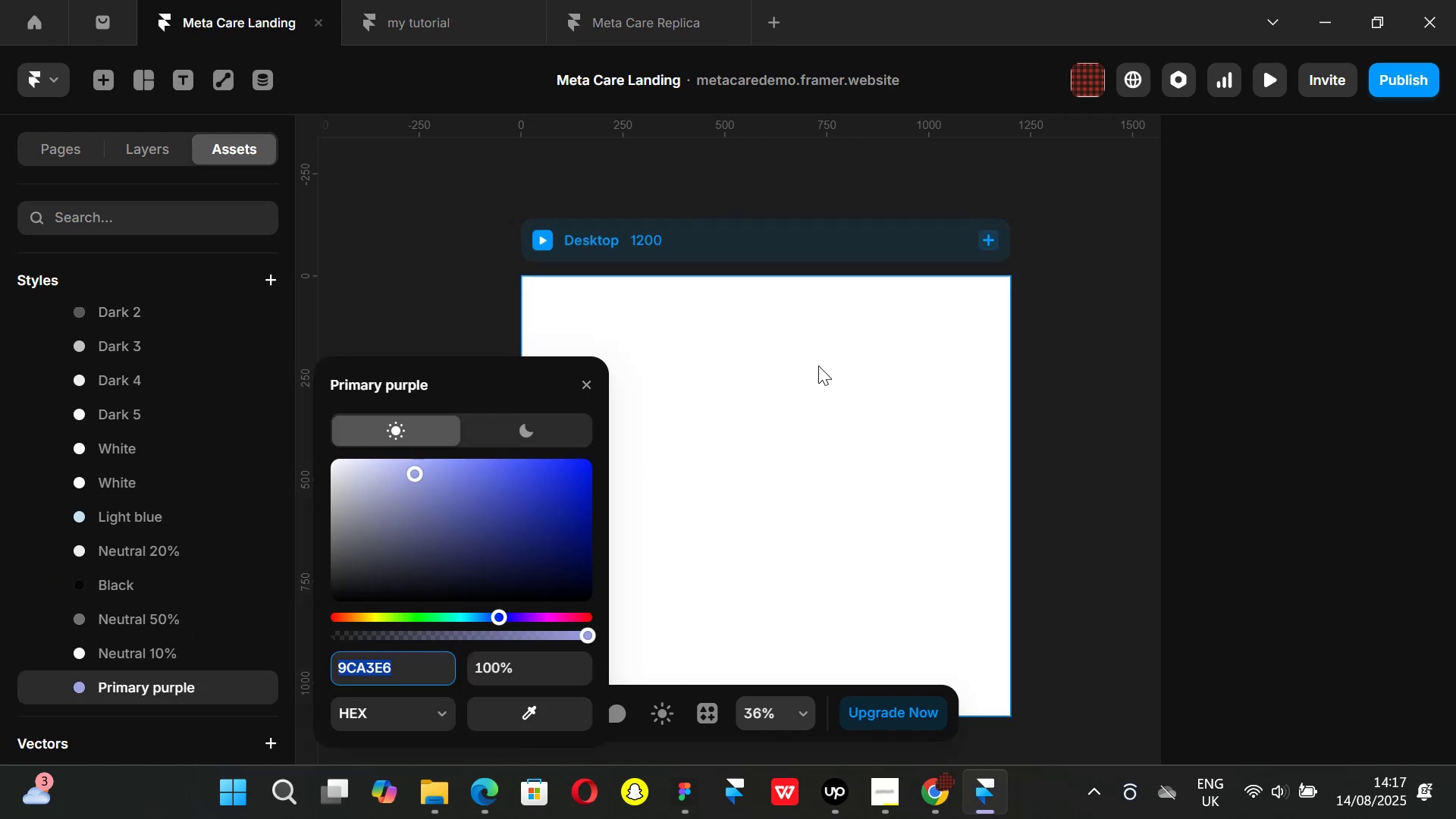 
scroll: coordinate [818, 366], scroll_direction: down, amount: 1.0
 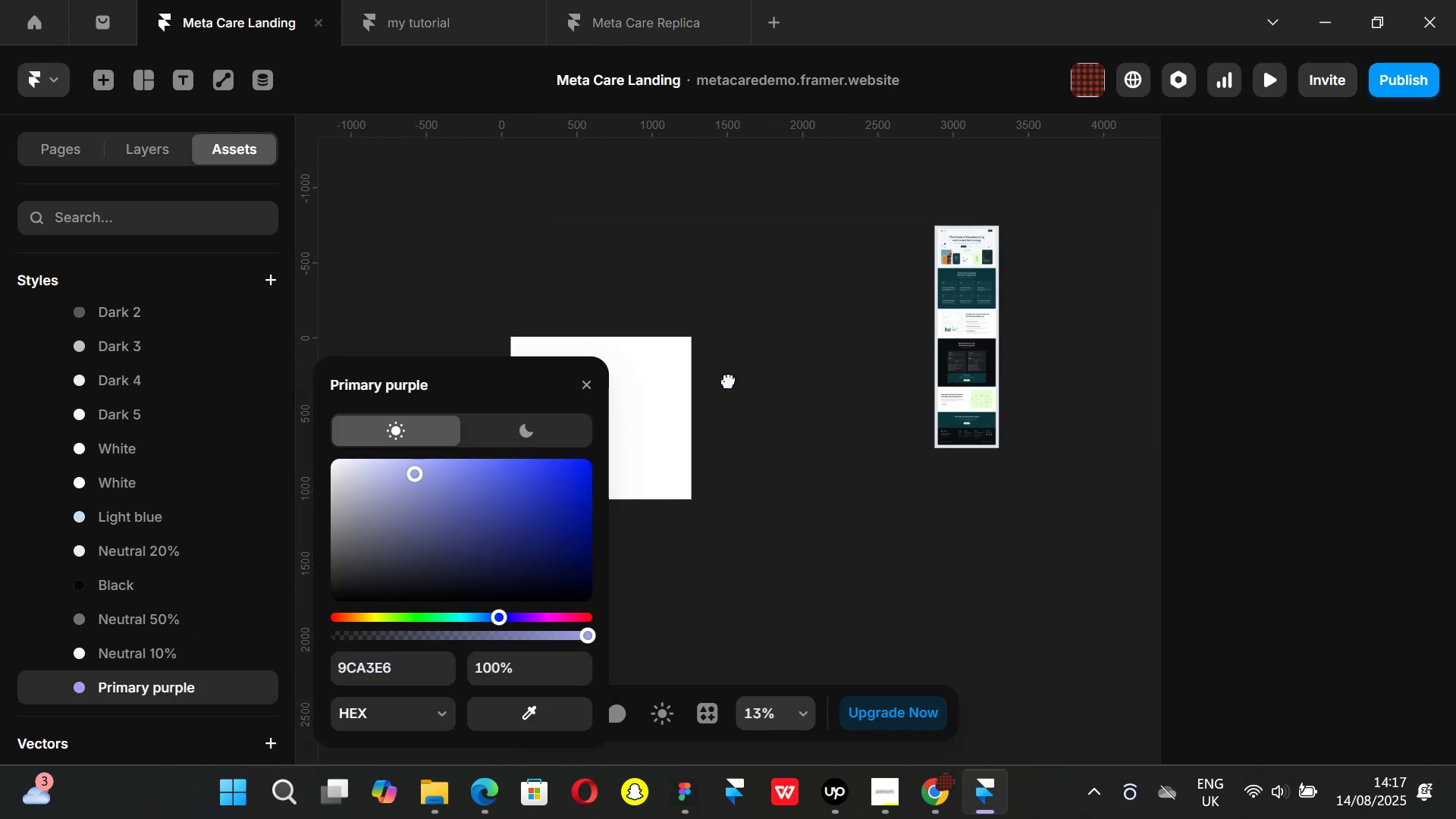 
hold_key(key=ControlLeft, duration=1.51)
scroll: coordinate [823, 286], scroll_direction: up, amount: 5.0
 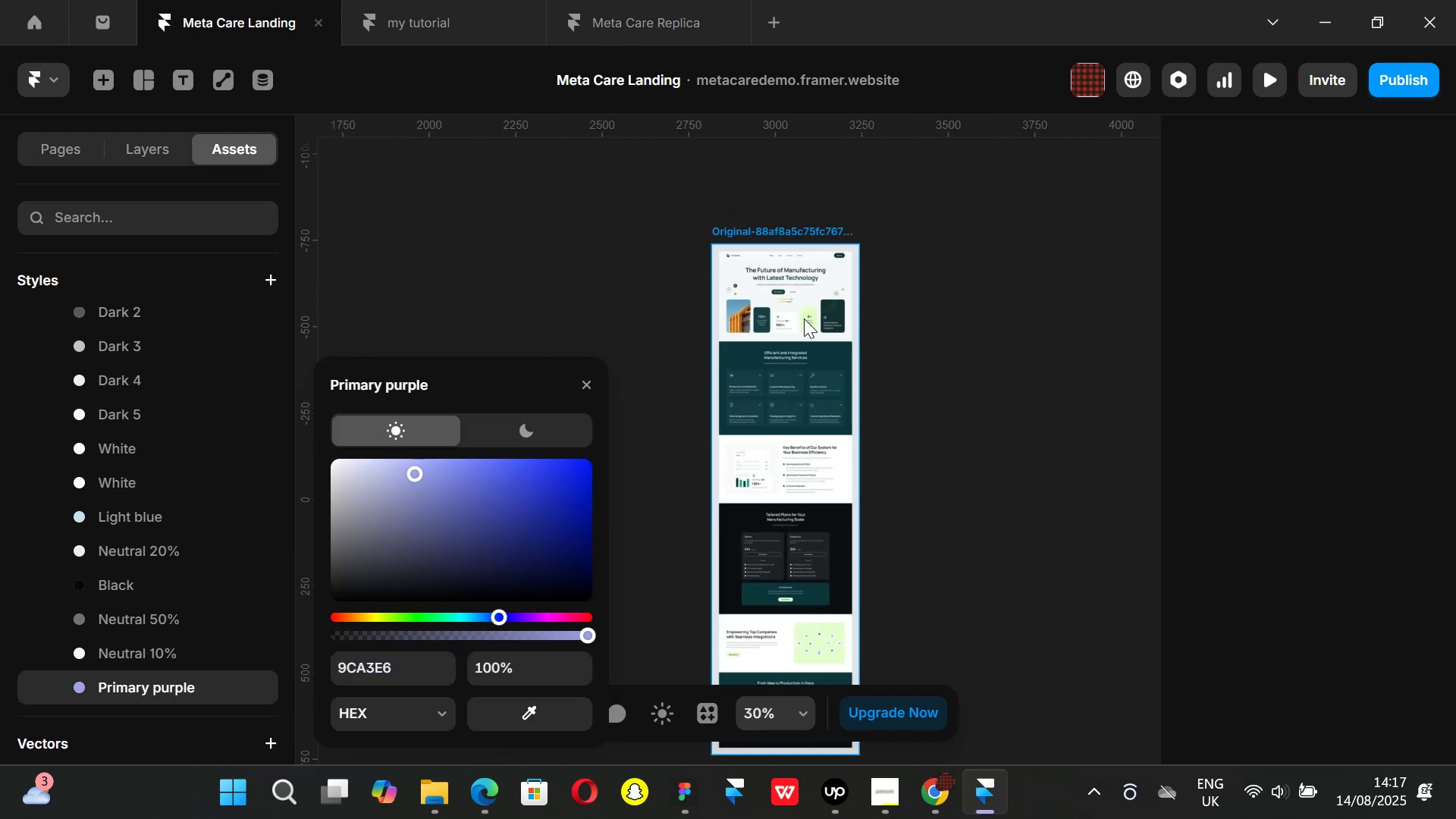 
hold_key(key=ControlLeft, duration=1.34)
scroll: coordinate [771, 241], scroll_direction: up, amount: 9.0
 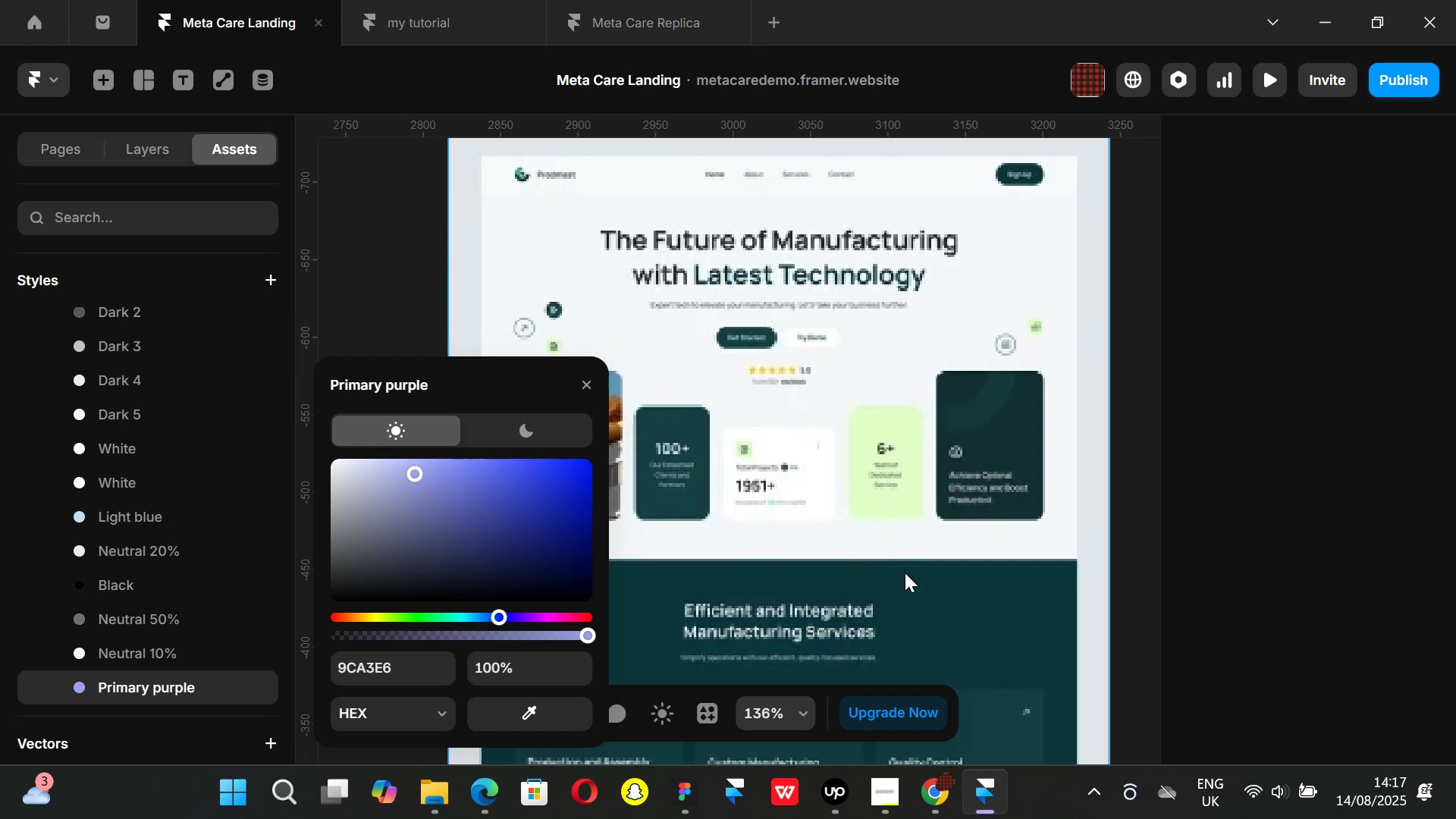 
hold_key(key=ControlLeft, duration=1.51)
scroll: coordinate [810, 512], scroll_direction: up, amount: 6.0
 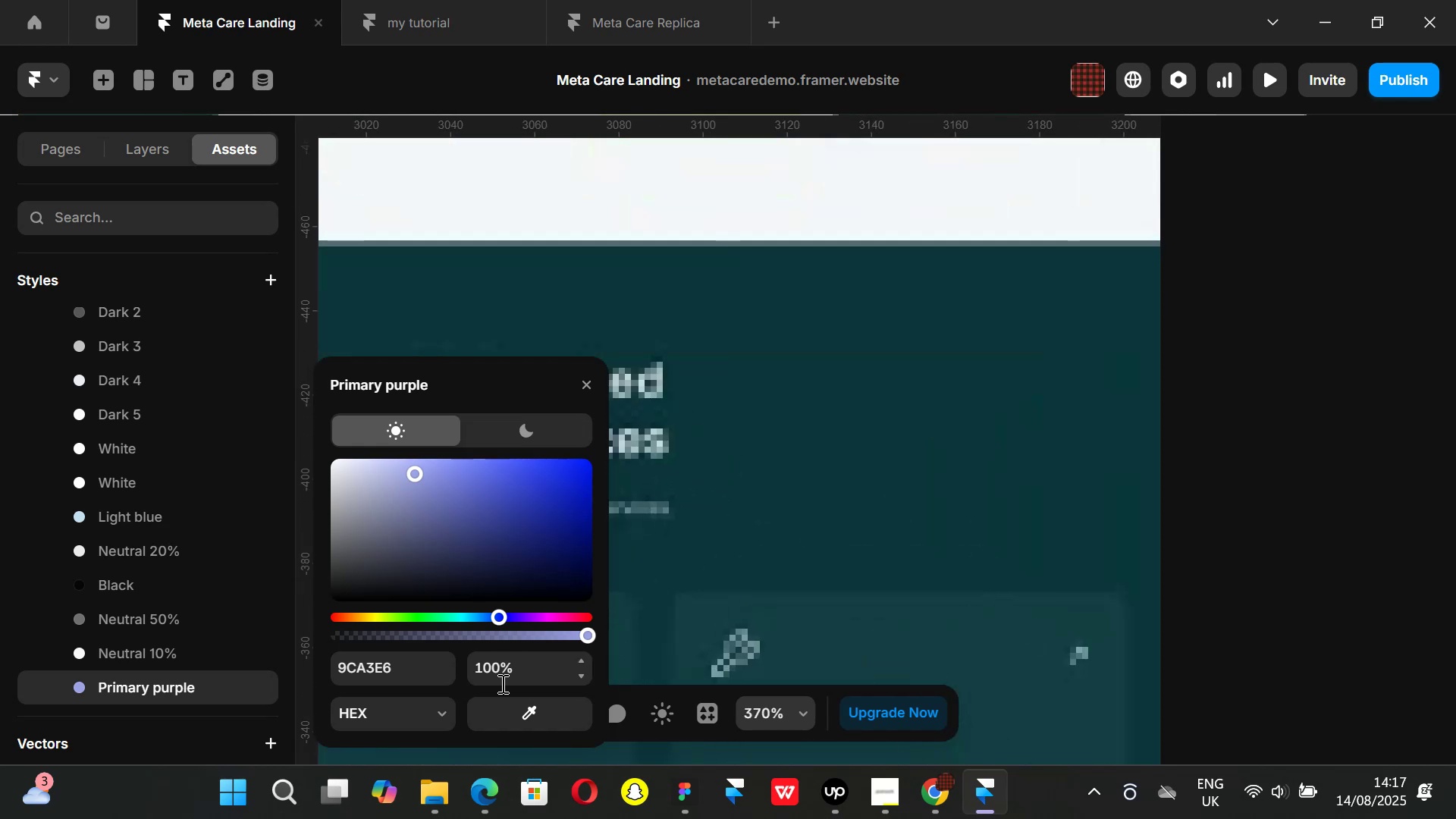 
hold_key(key=ControlLeft, duration=0.47)
 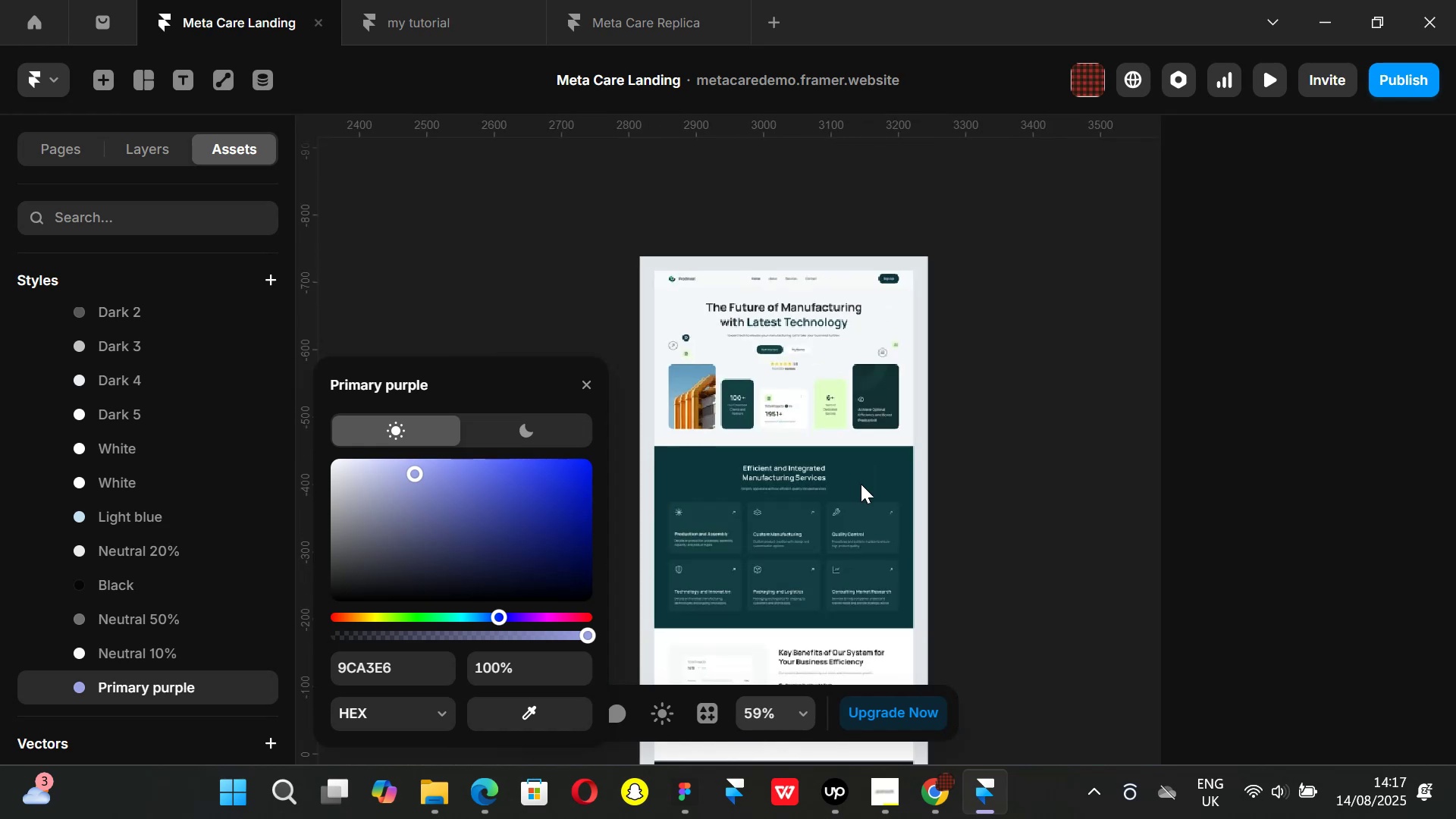 
hold_key(key=ControlLeft, duration=1.02)
 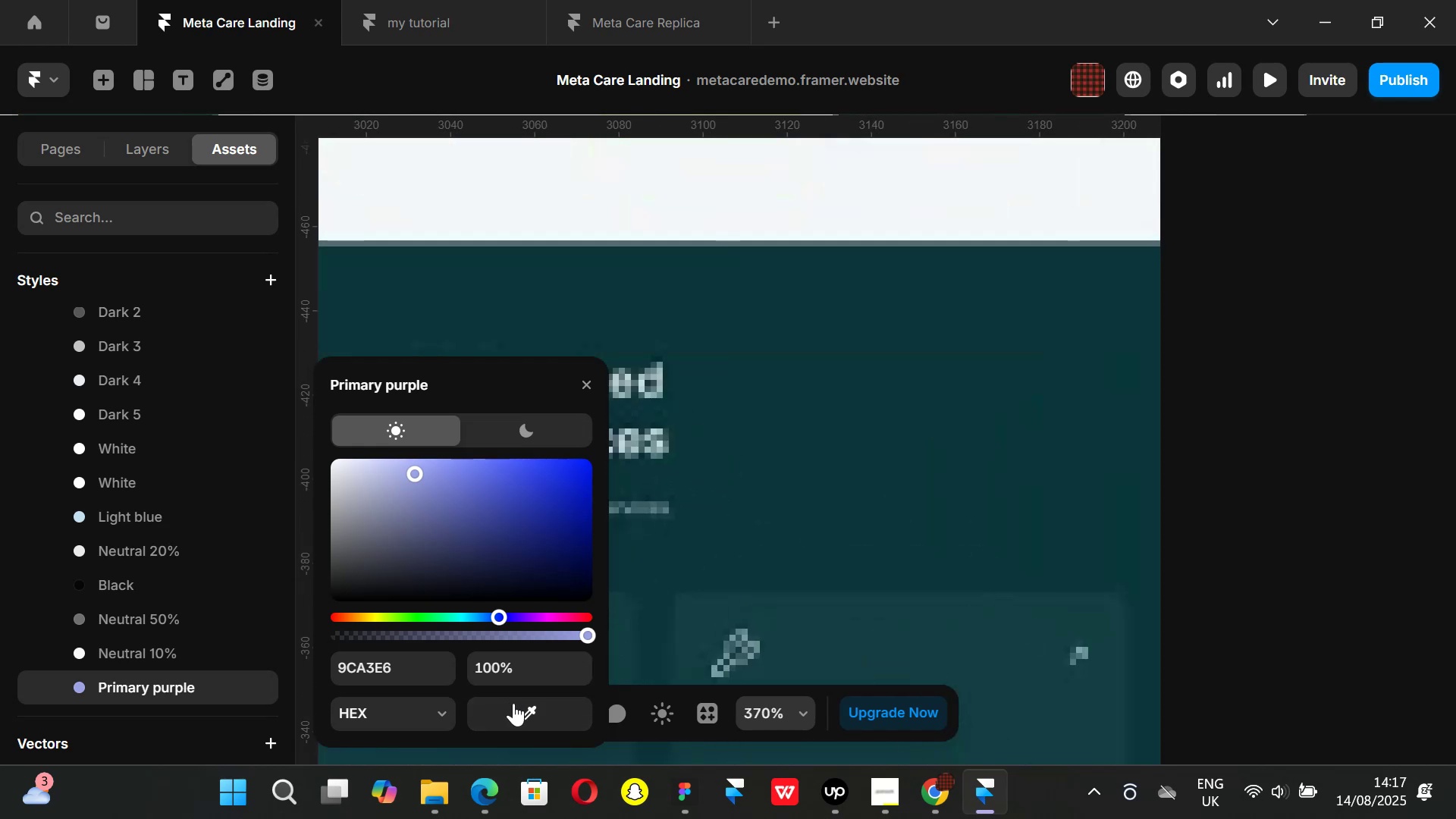 
left_click_drag(start_coordinate=[516, 707], to_coordinate=[923, 412])
 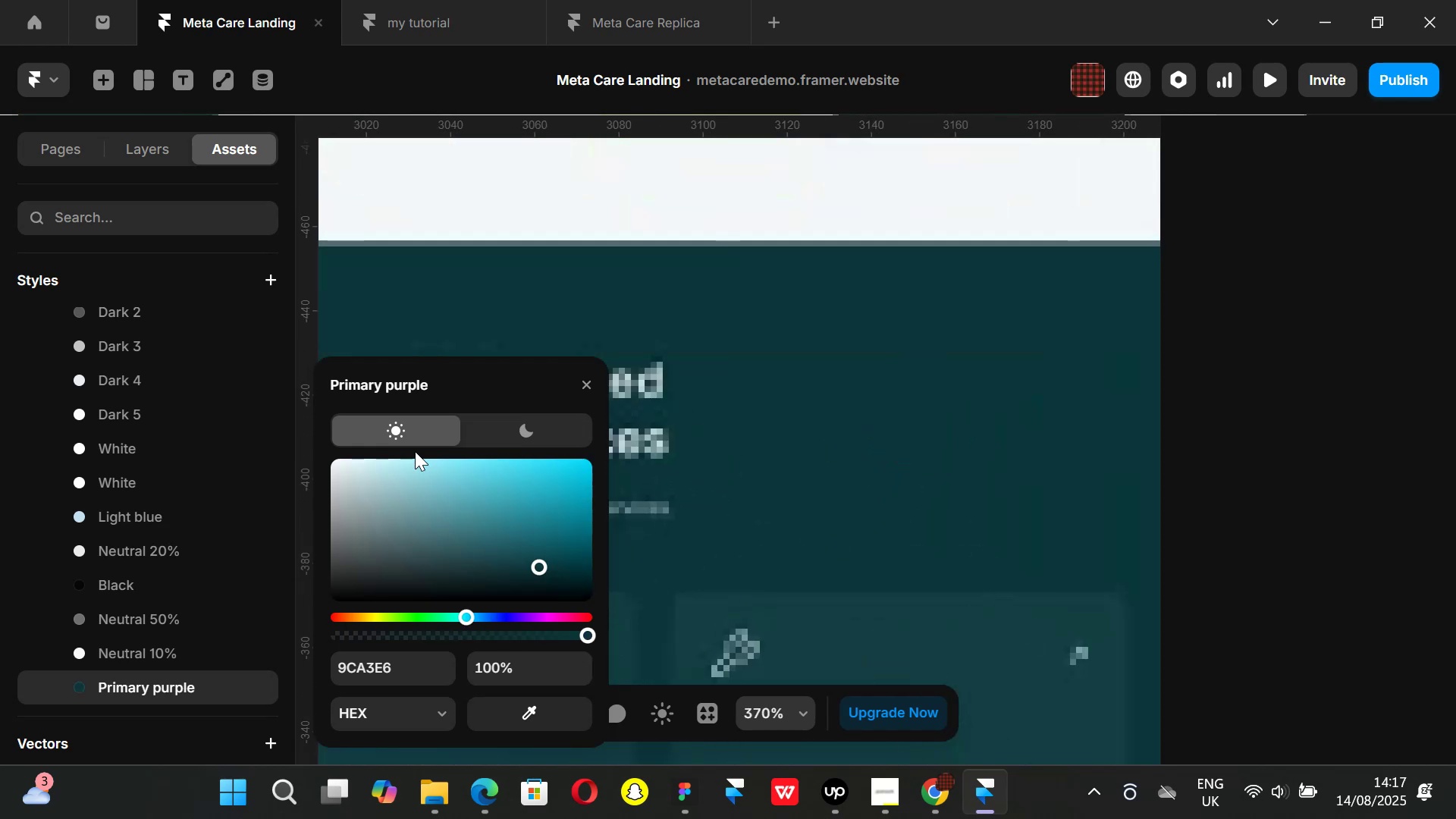 
left_click([427, 382])
 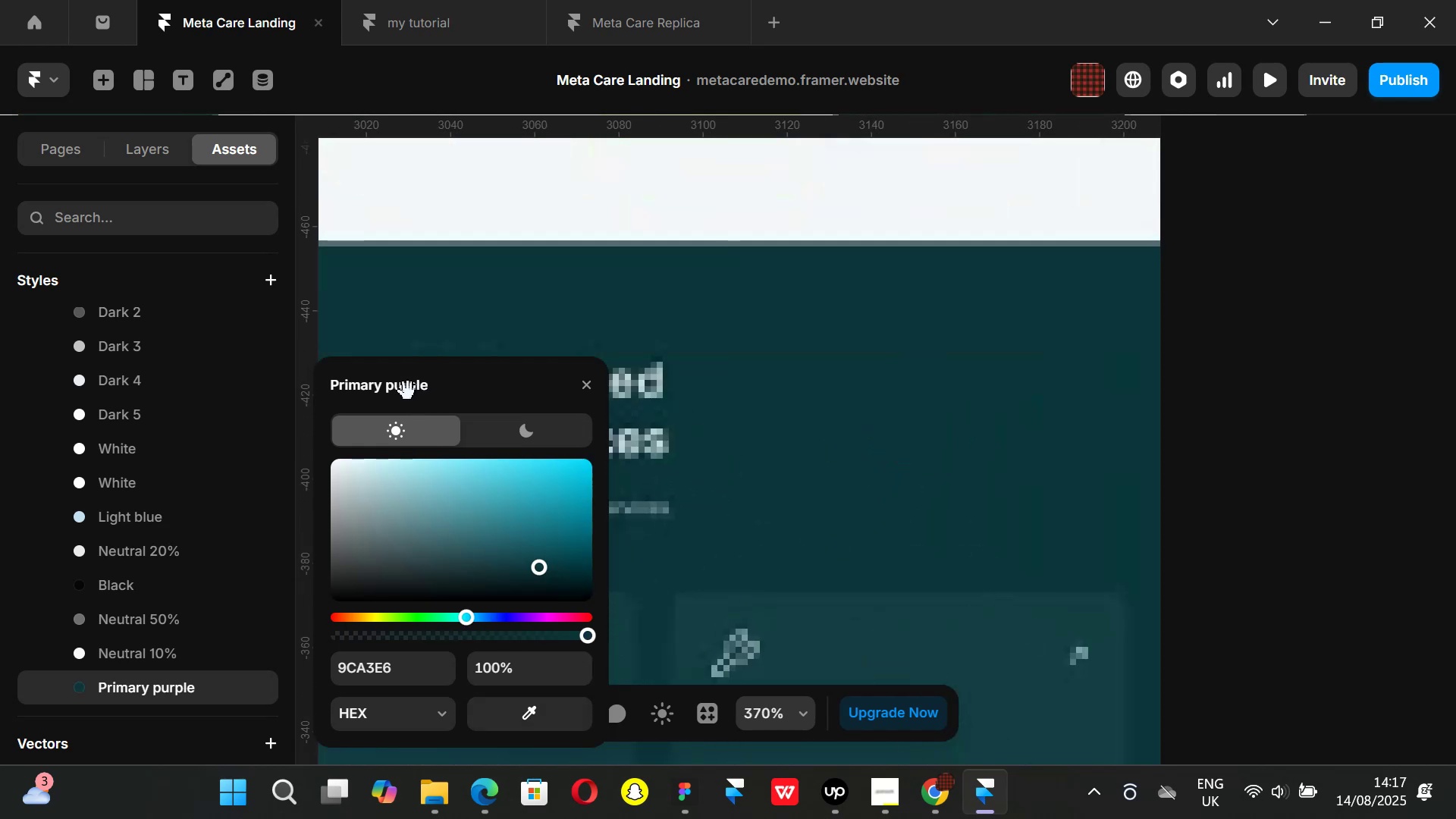 
left_click_drag(start_coordinate=[408, 391], to_coordinate=[407, 396])
 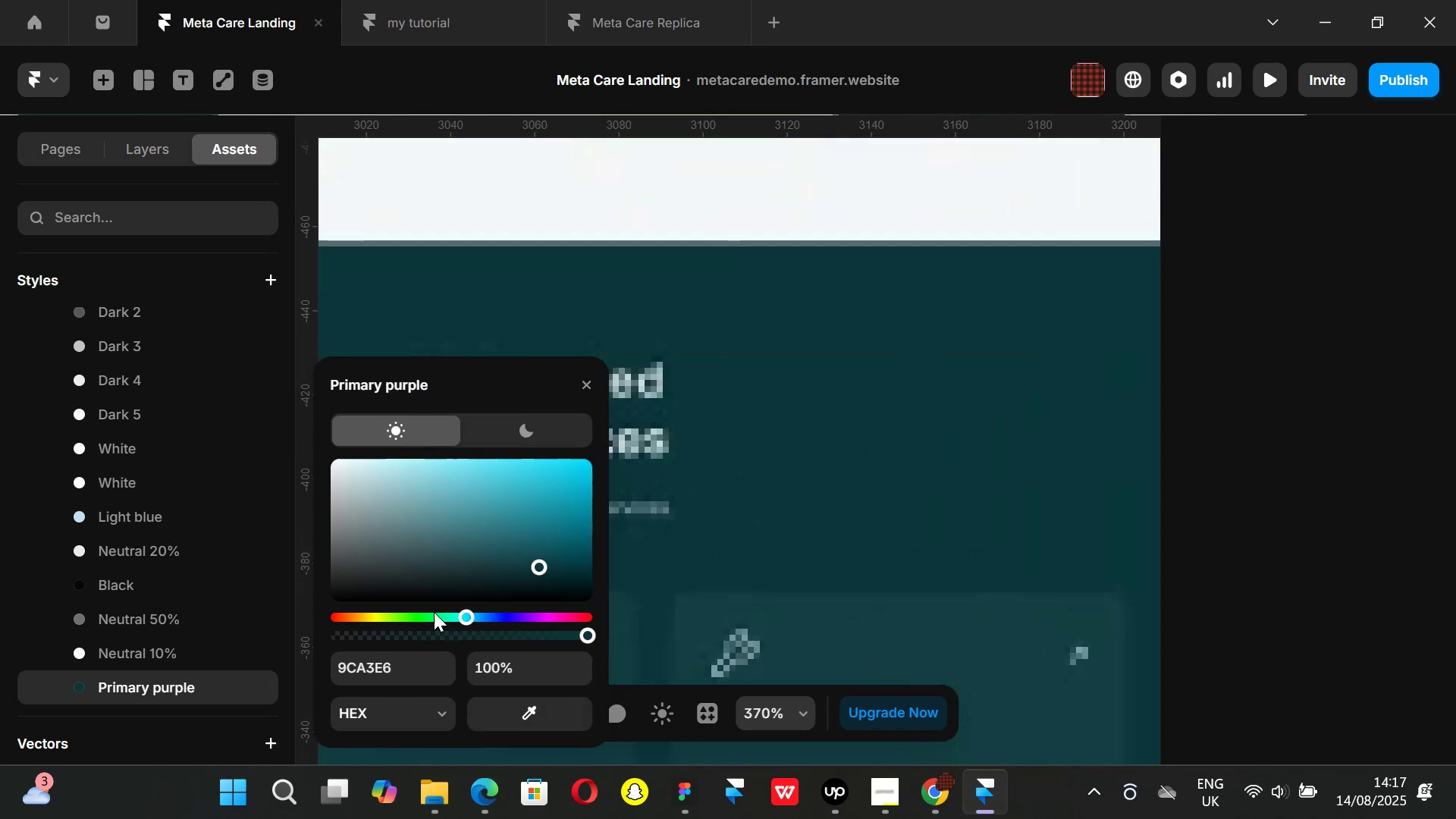 
scroll: coordinate [429, 605], scroll_direction: down, amount: 3.0
 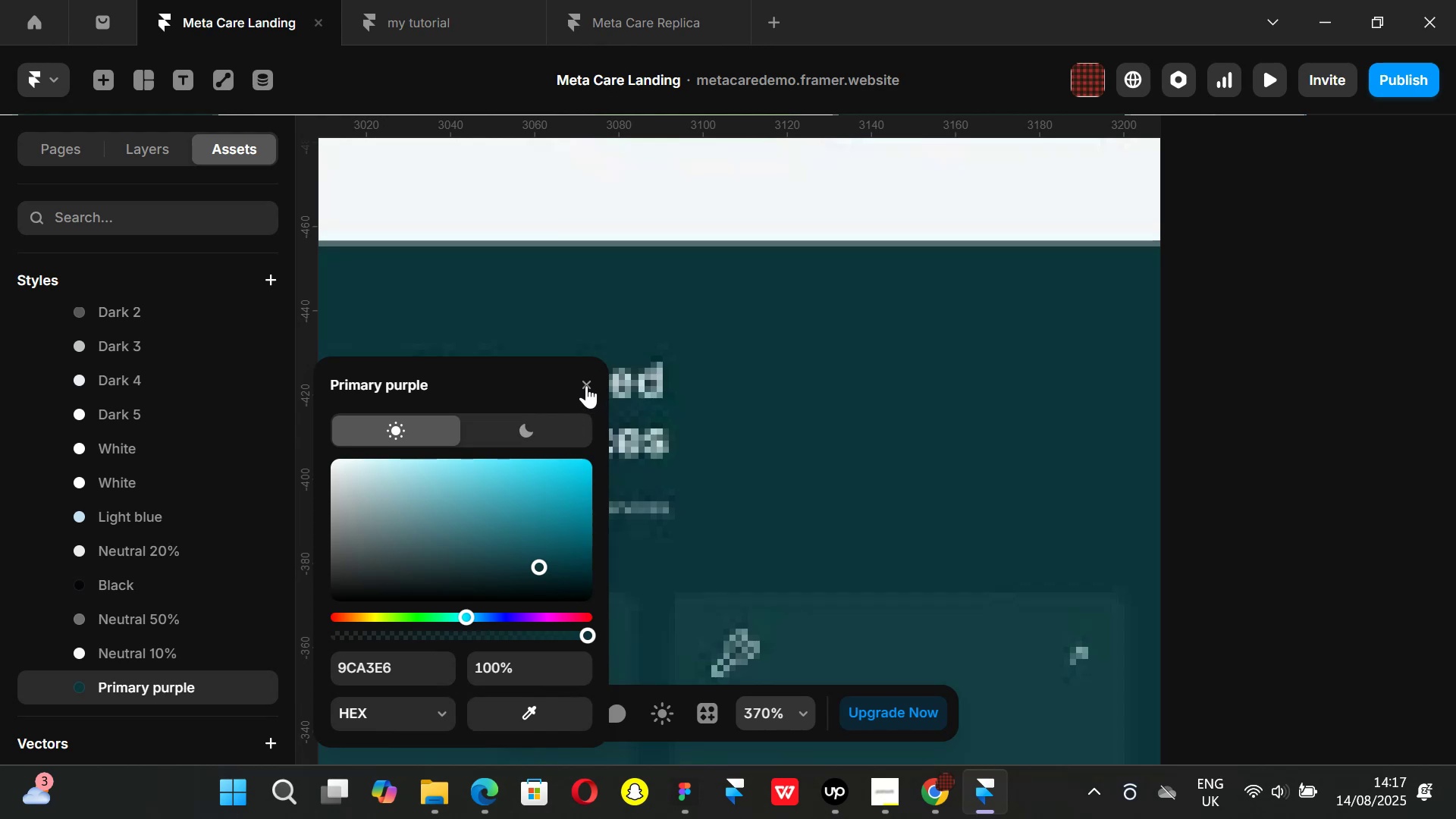 
left_click([586, 382])
 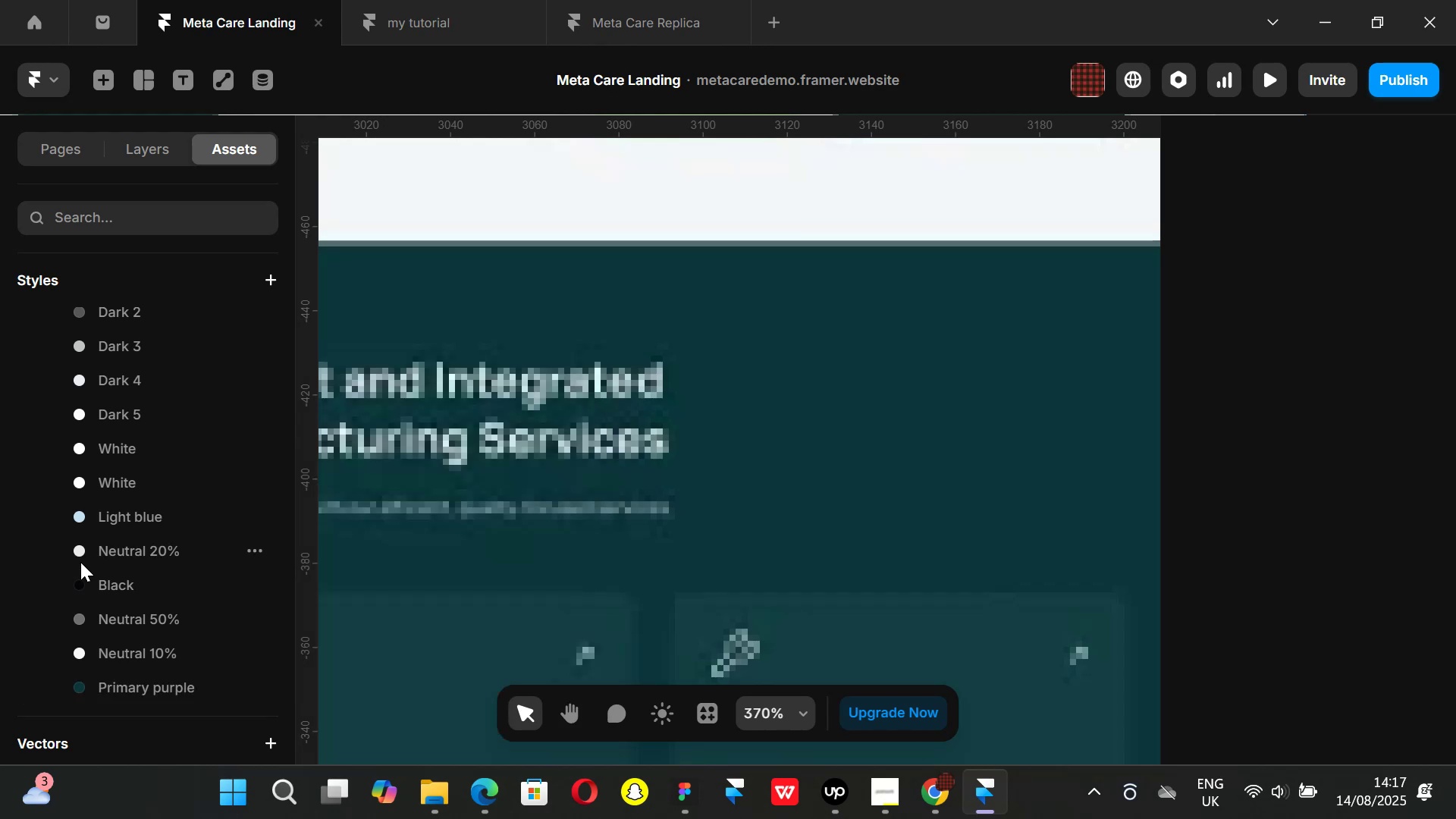 
scroll: coordinate [86, 578], scroll_direction: down, amount: 2.0
 